 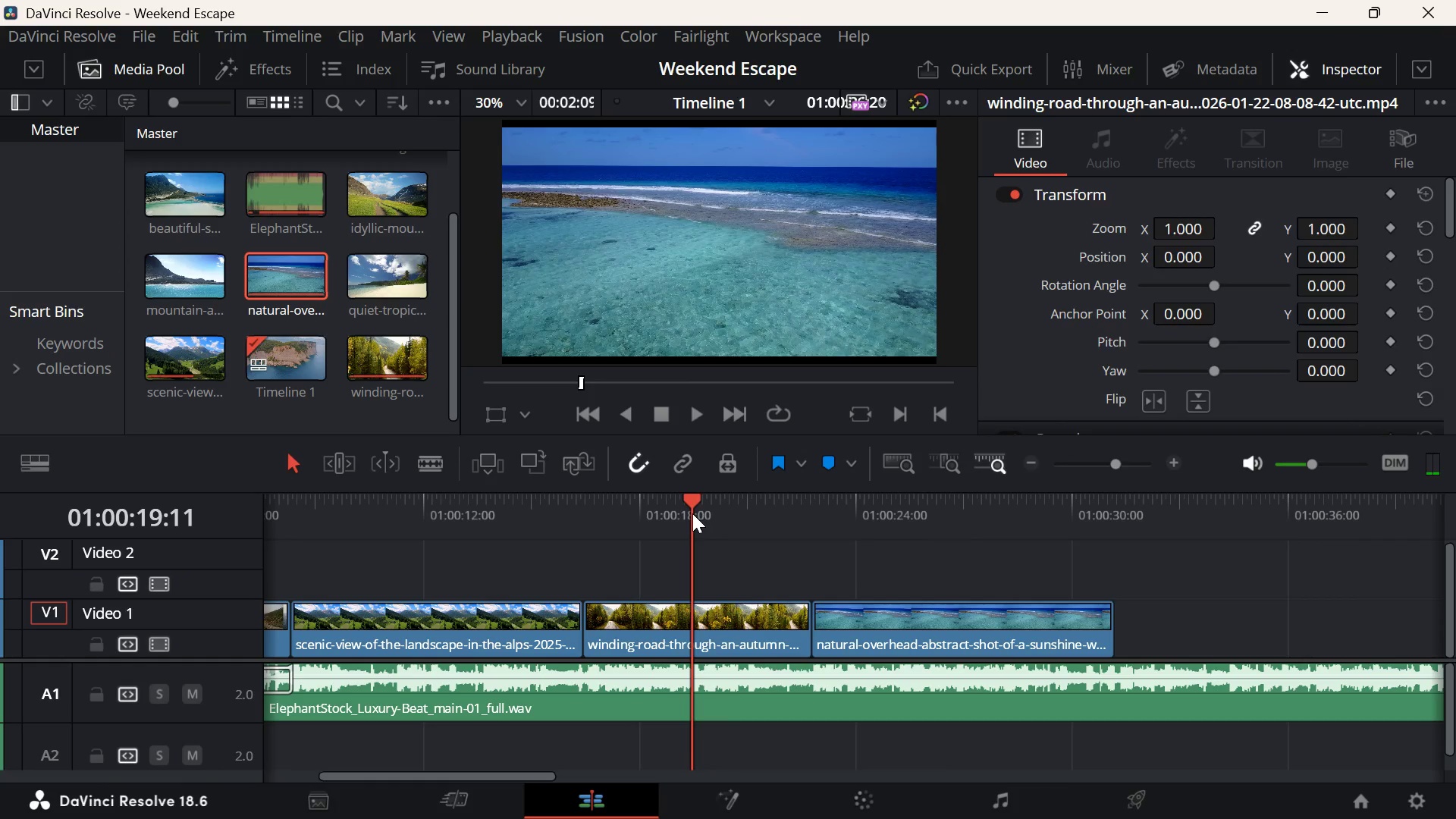 
key(Space)
 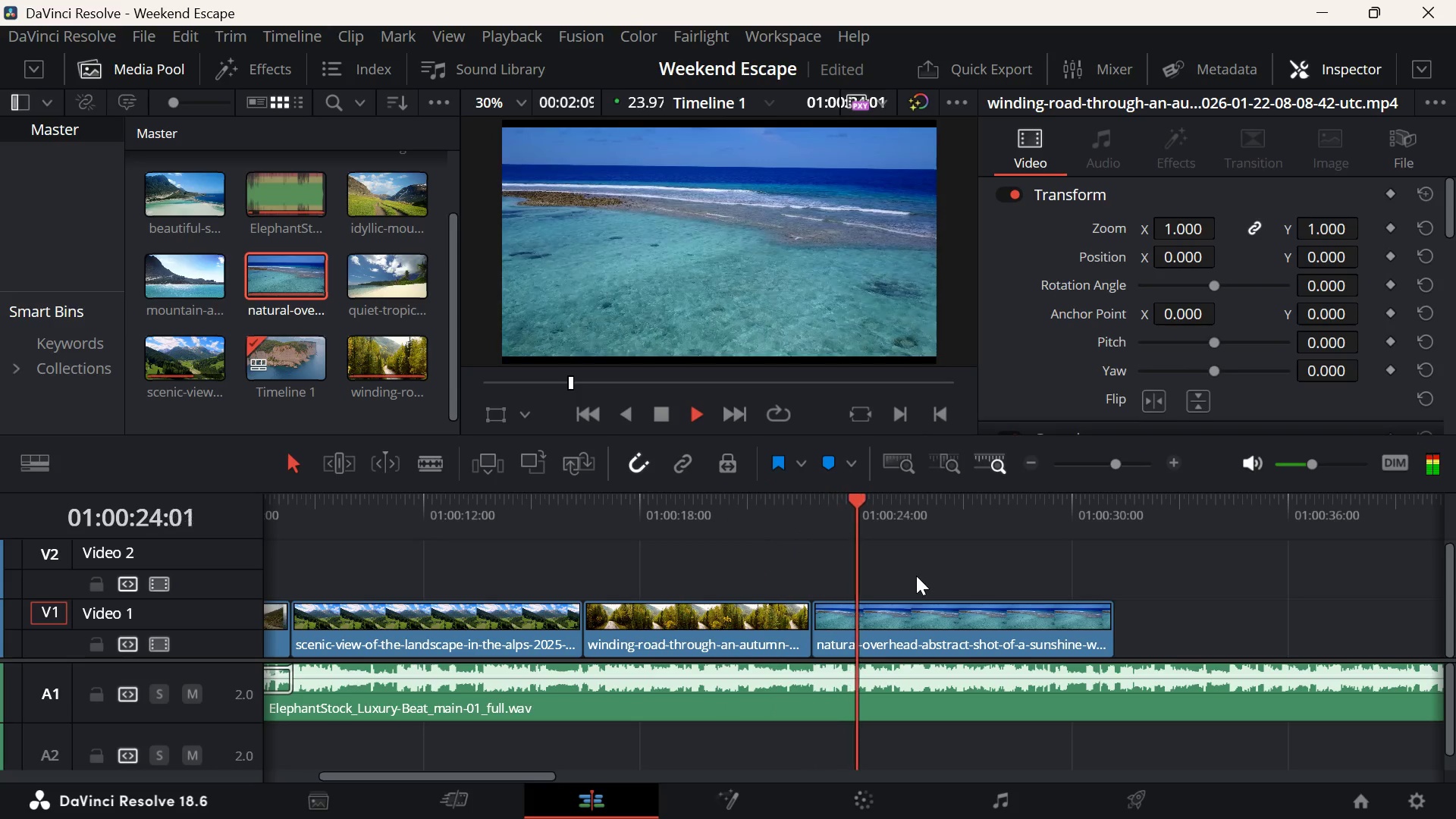 
wait(7.77)
 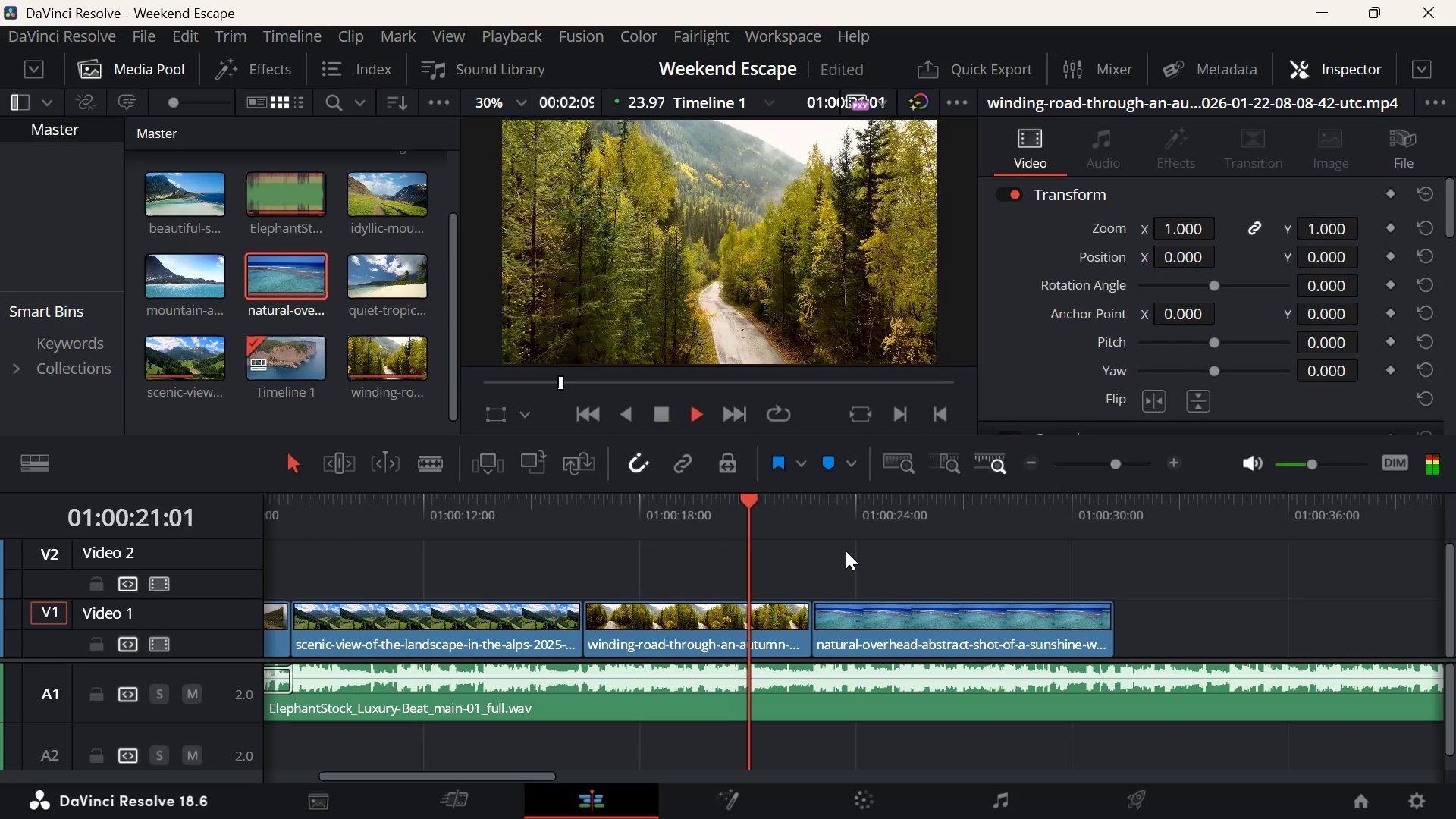 
key(Space)
 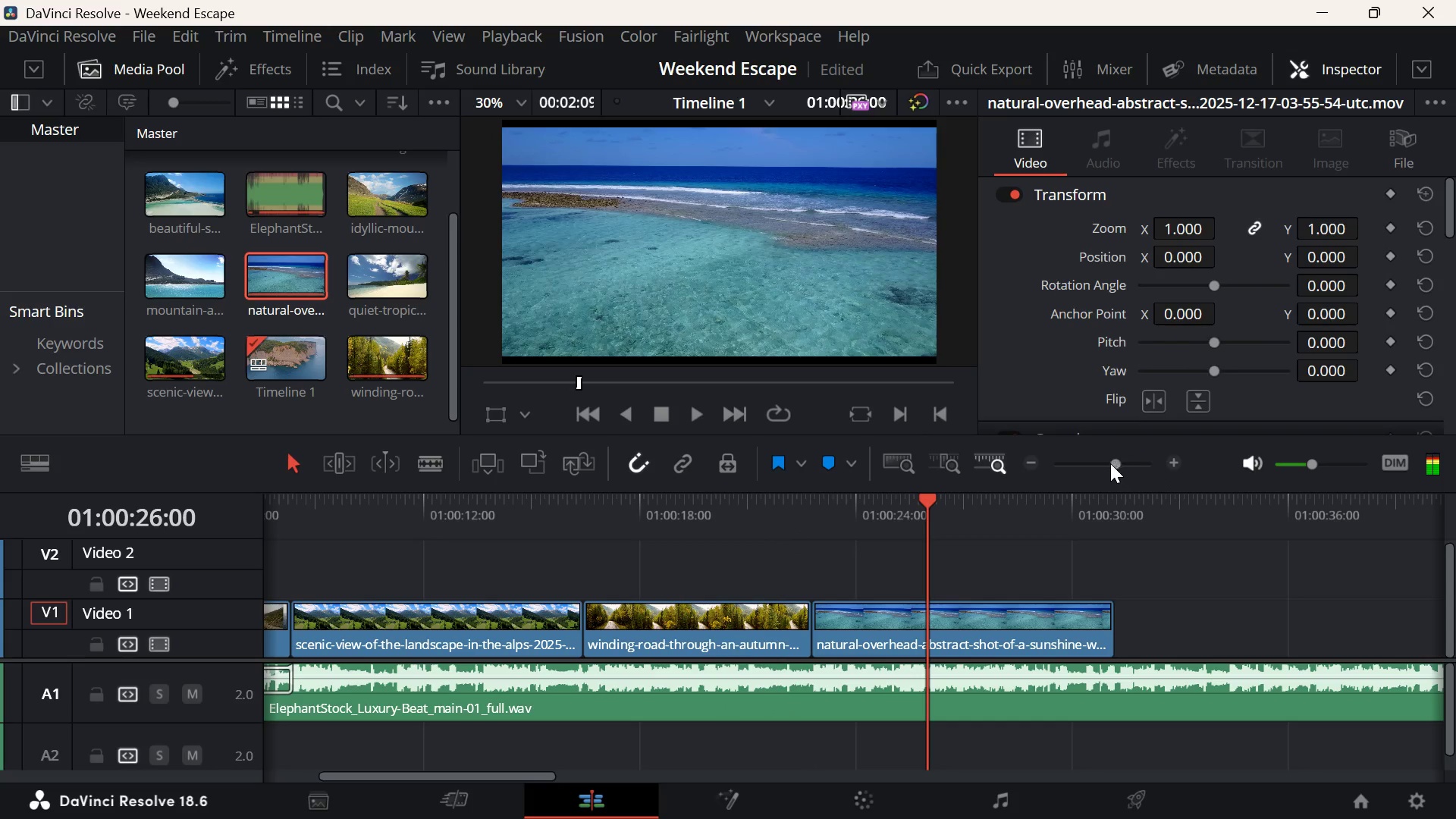 
left_click([1097, 463])
 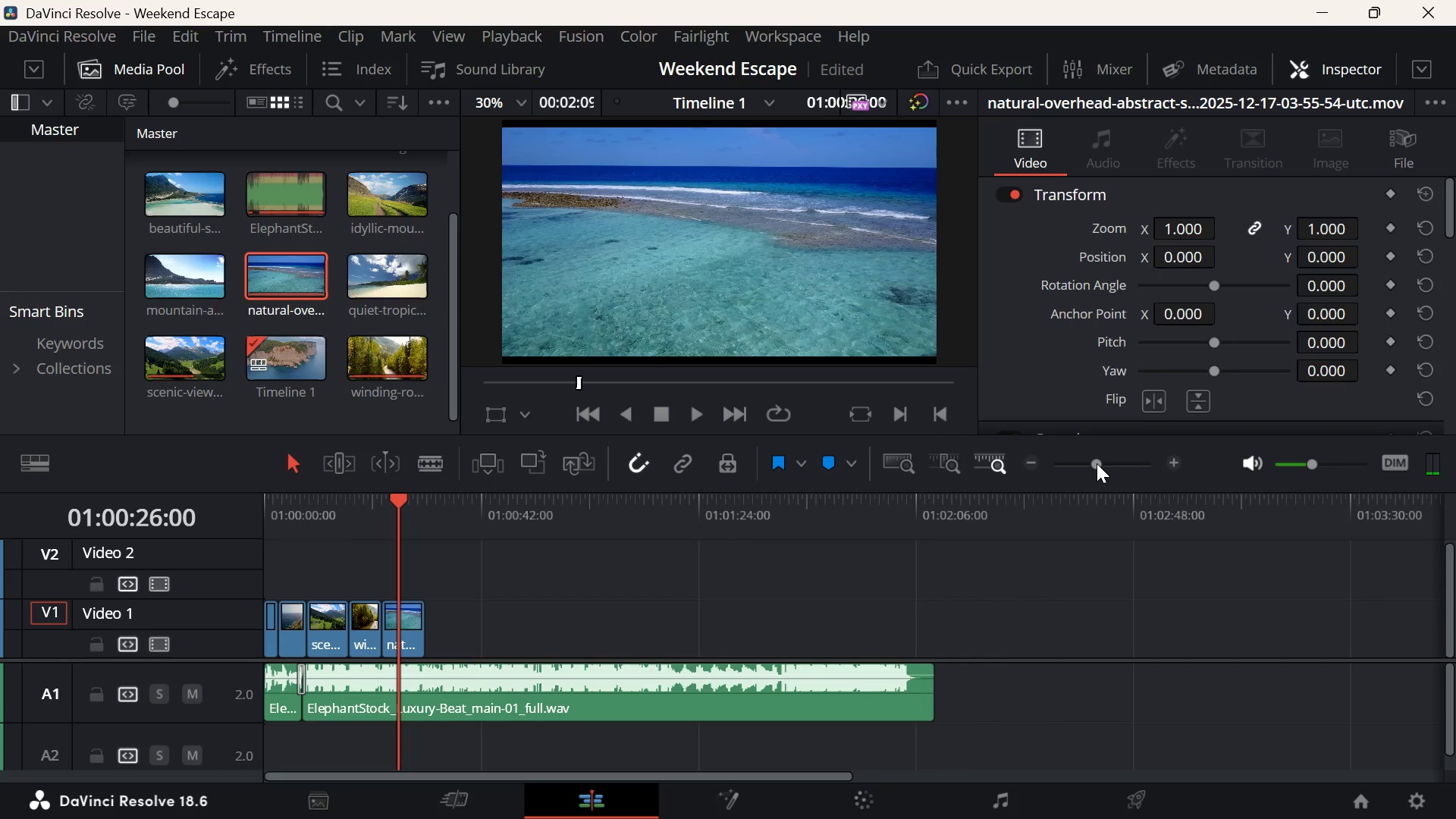 
left_click([1122, 466])
 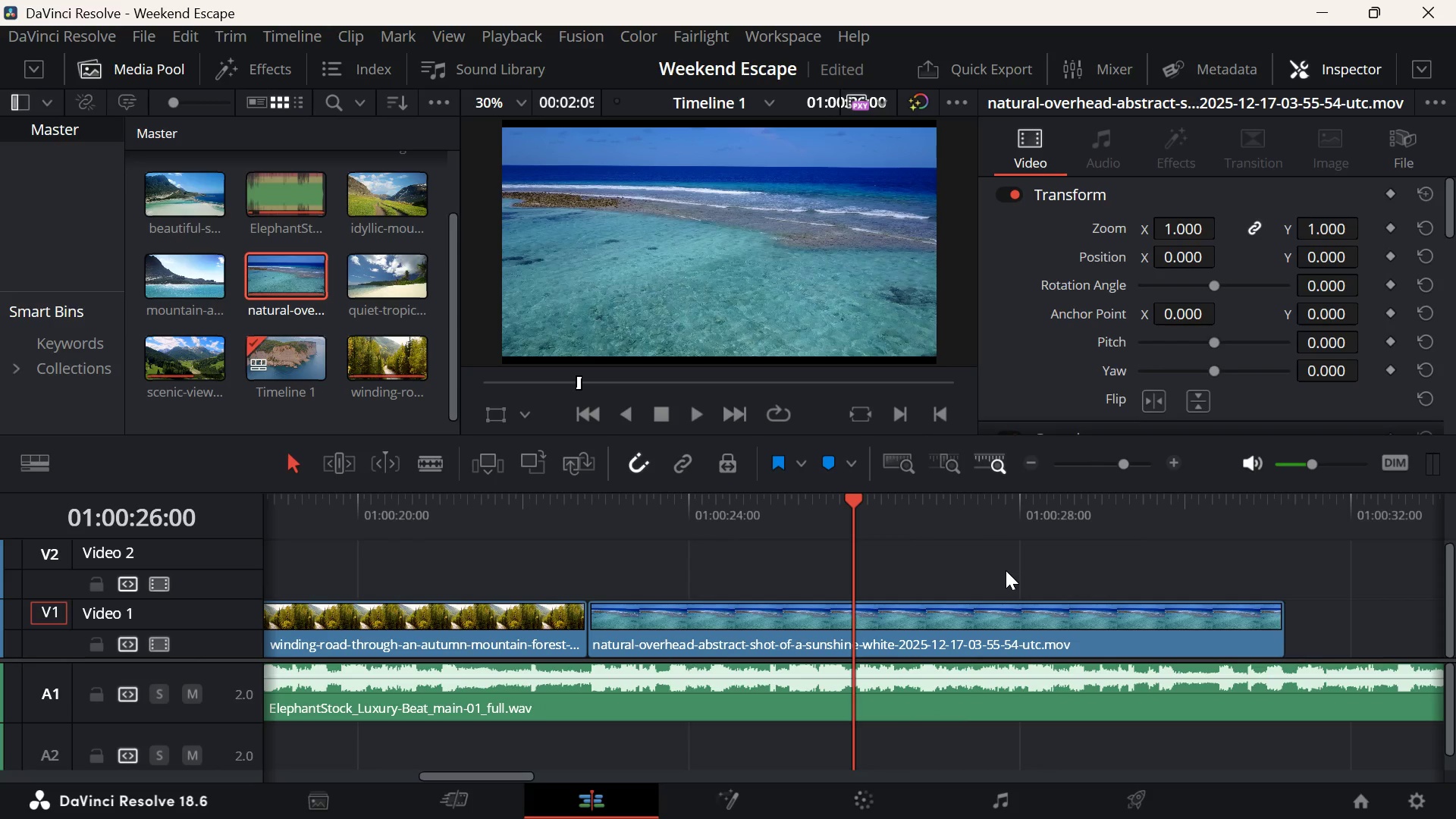 
key(Space)
 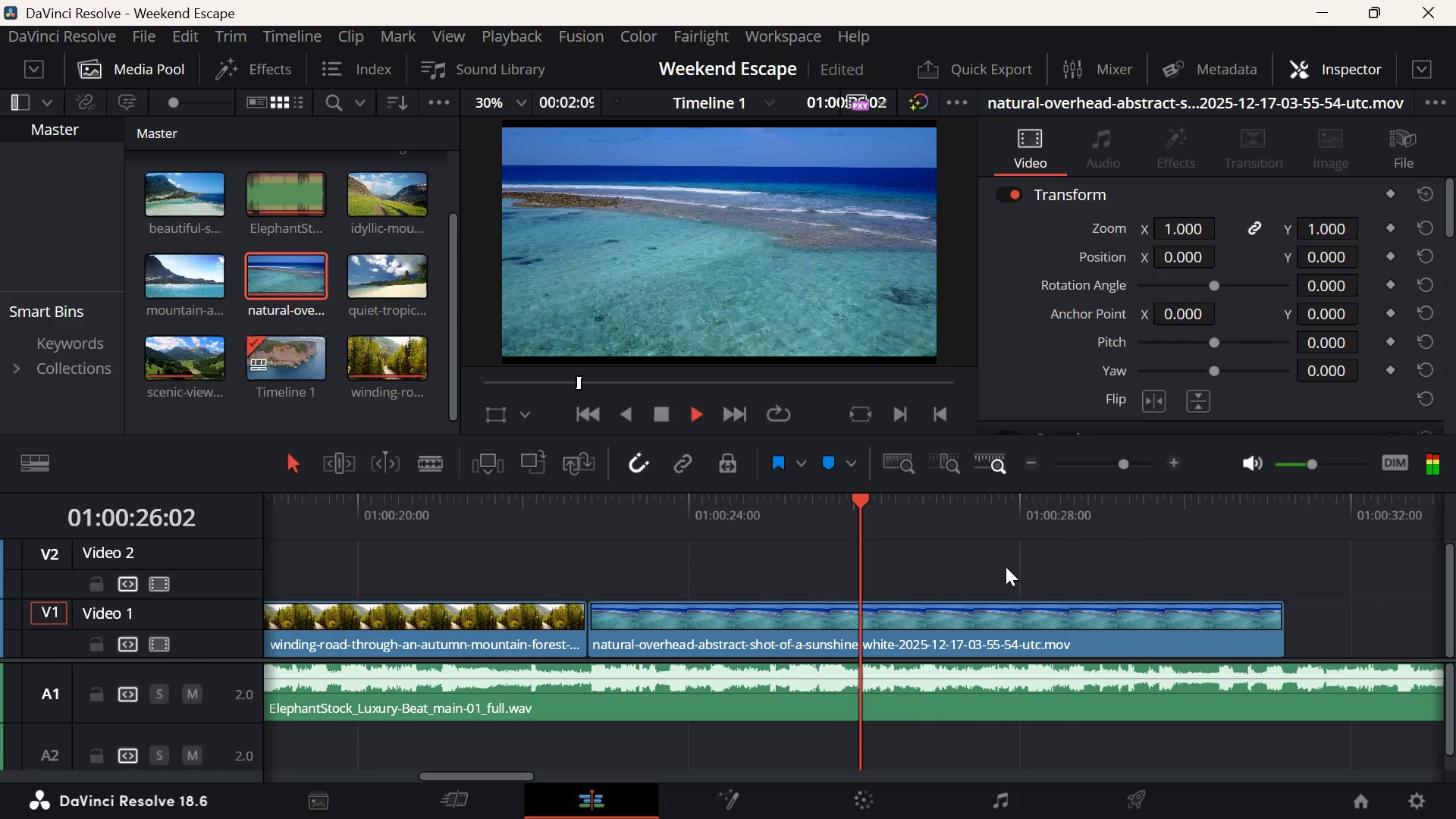 
scroll: coordinate [1006, 566], scroll_direction: down, amount: 1.0
 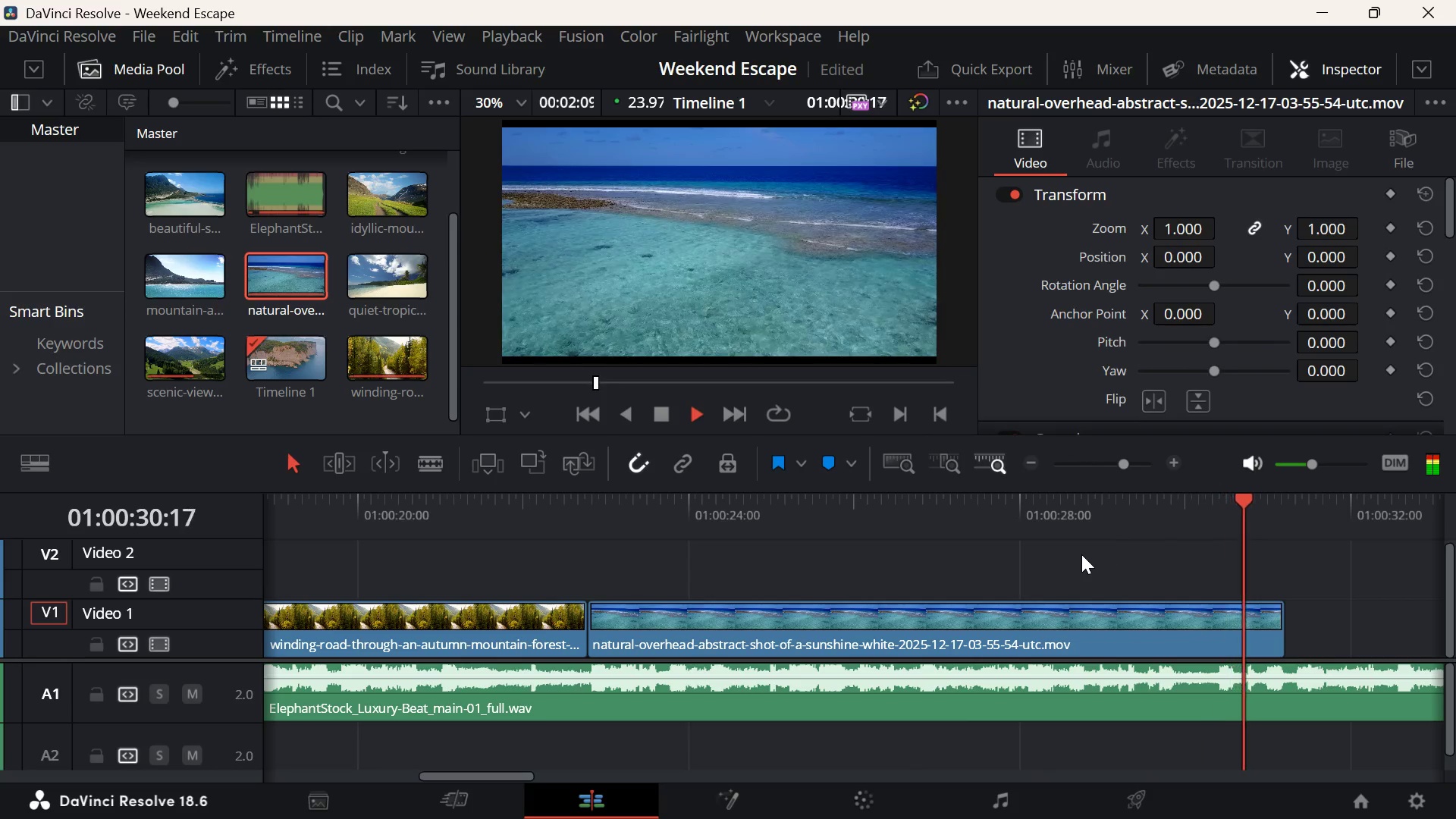 
wait(5.0)
 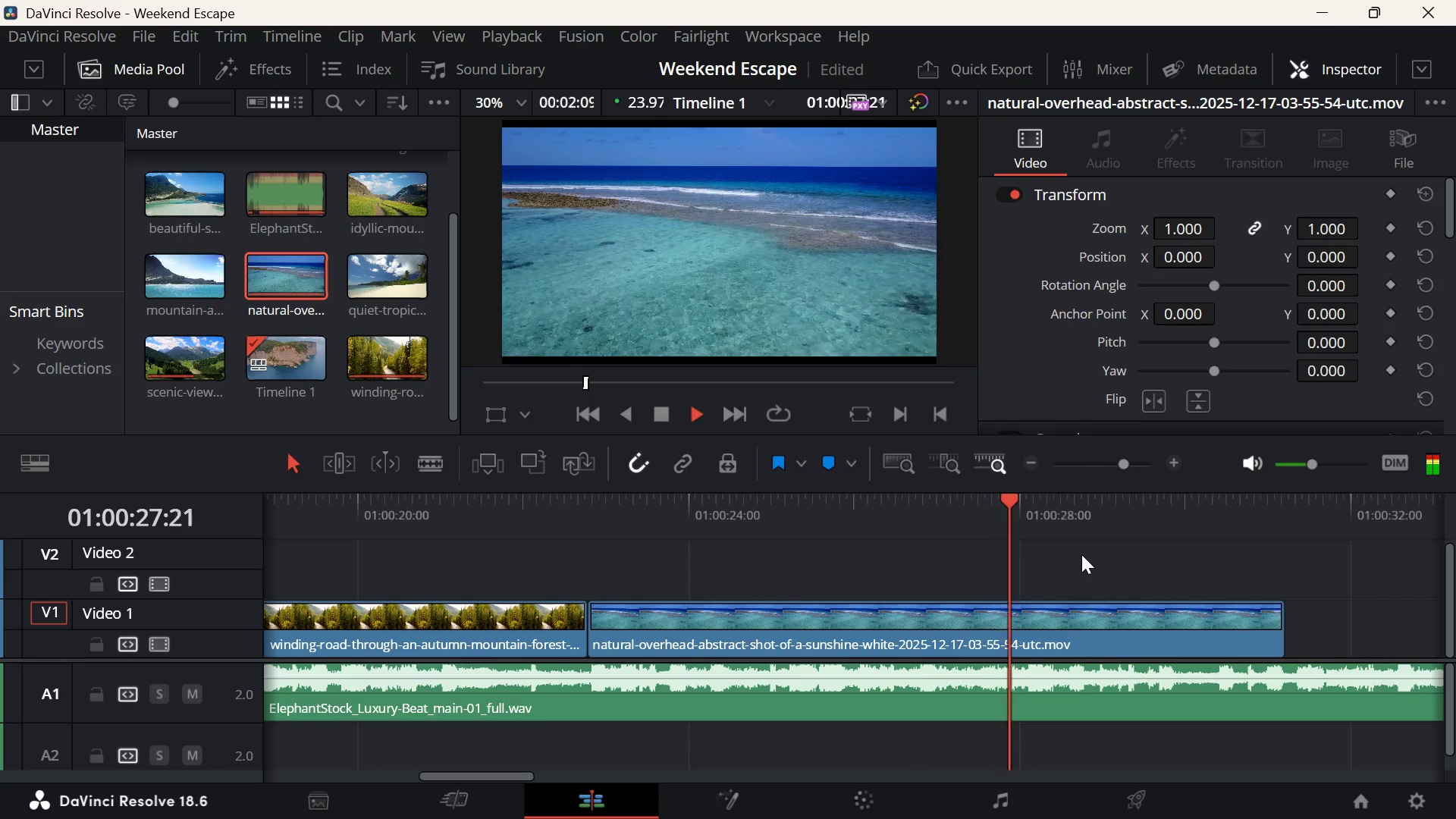 
key(Space)
 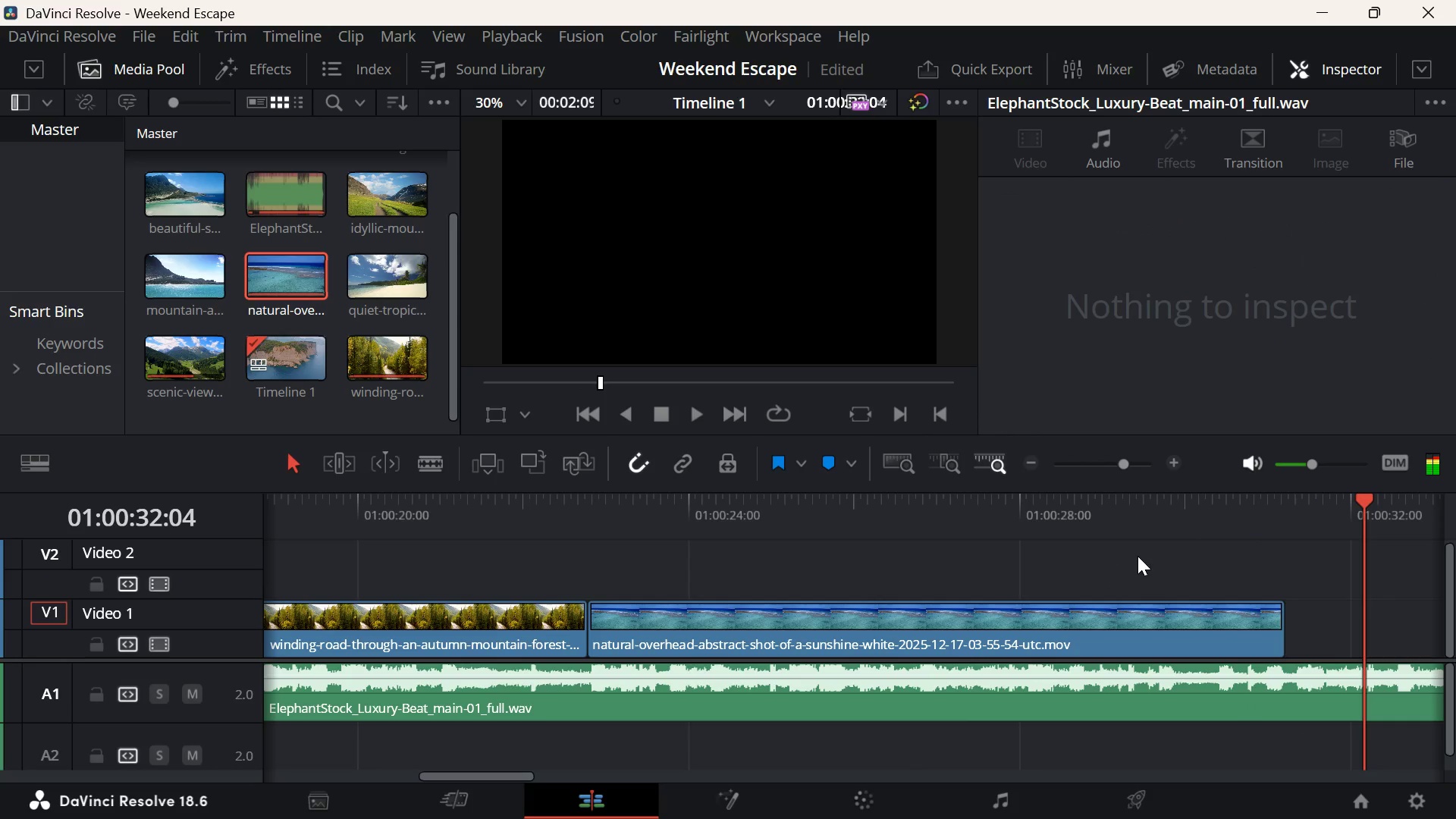 
hold_key(key=ControlLeft, duration=0.7)
scroll: coordinate [1137, 556], scroll_direction: down, amount: 2.0
 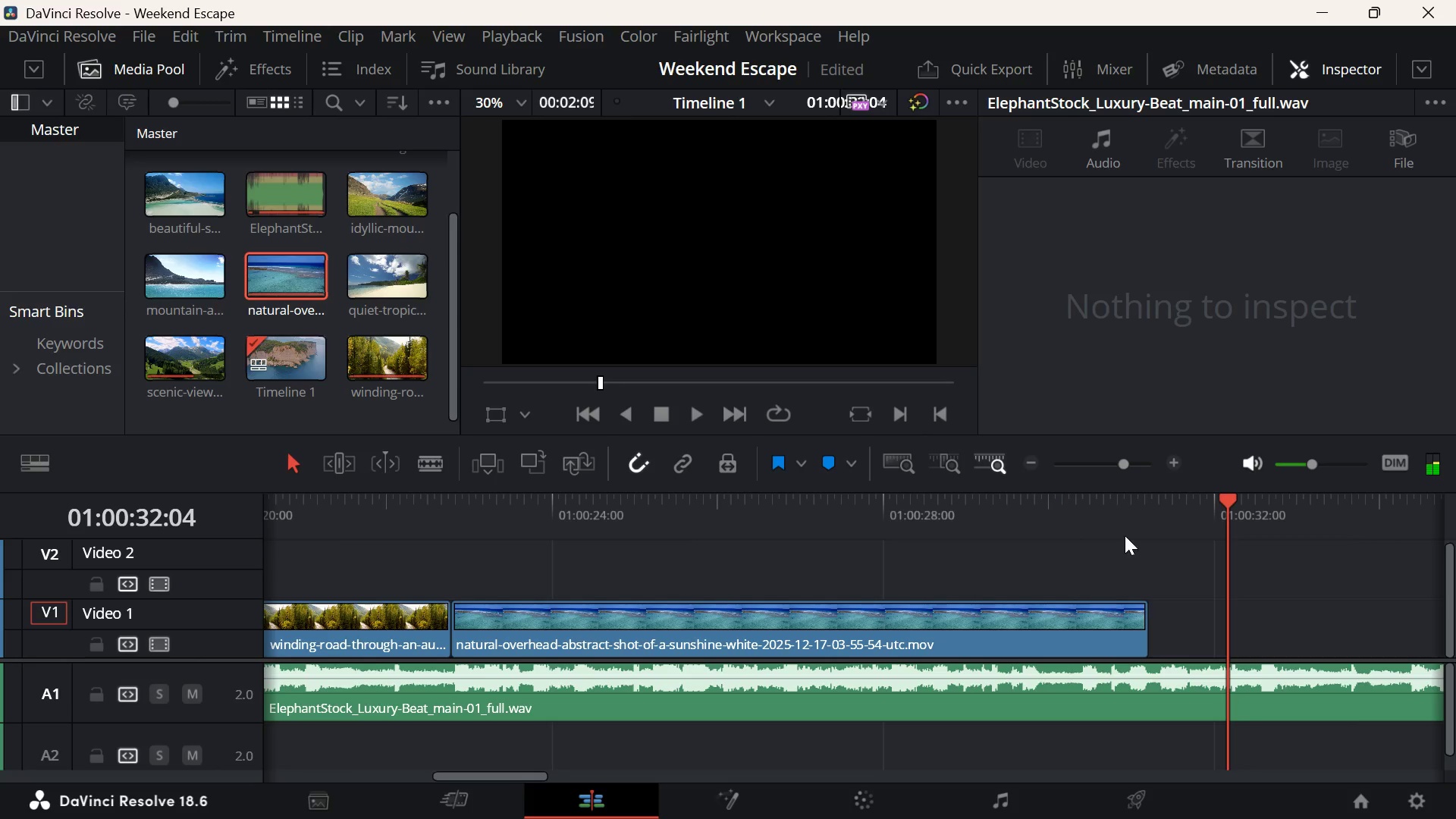 
left_click([1125, 533])
 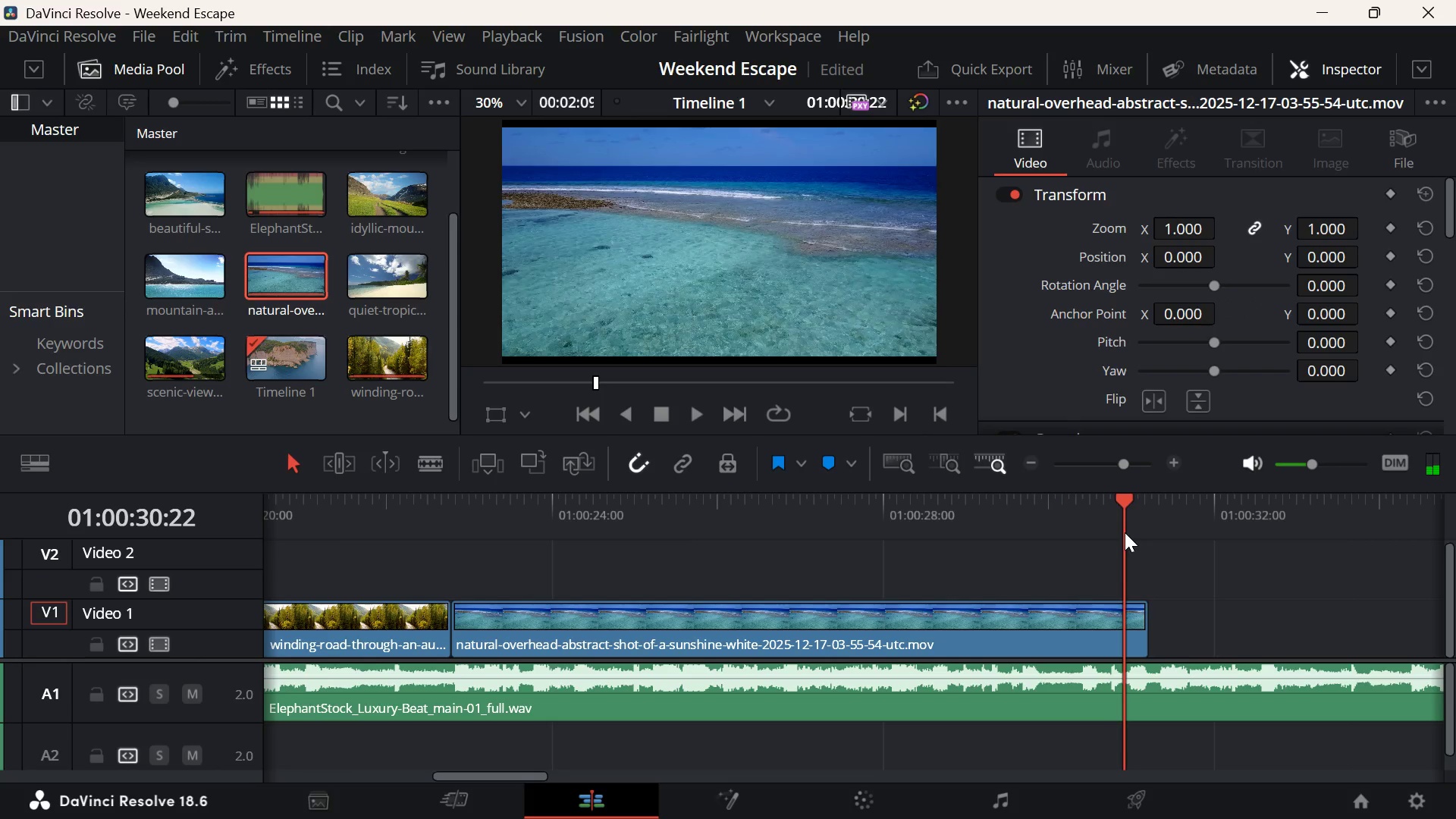 
key(Space)
 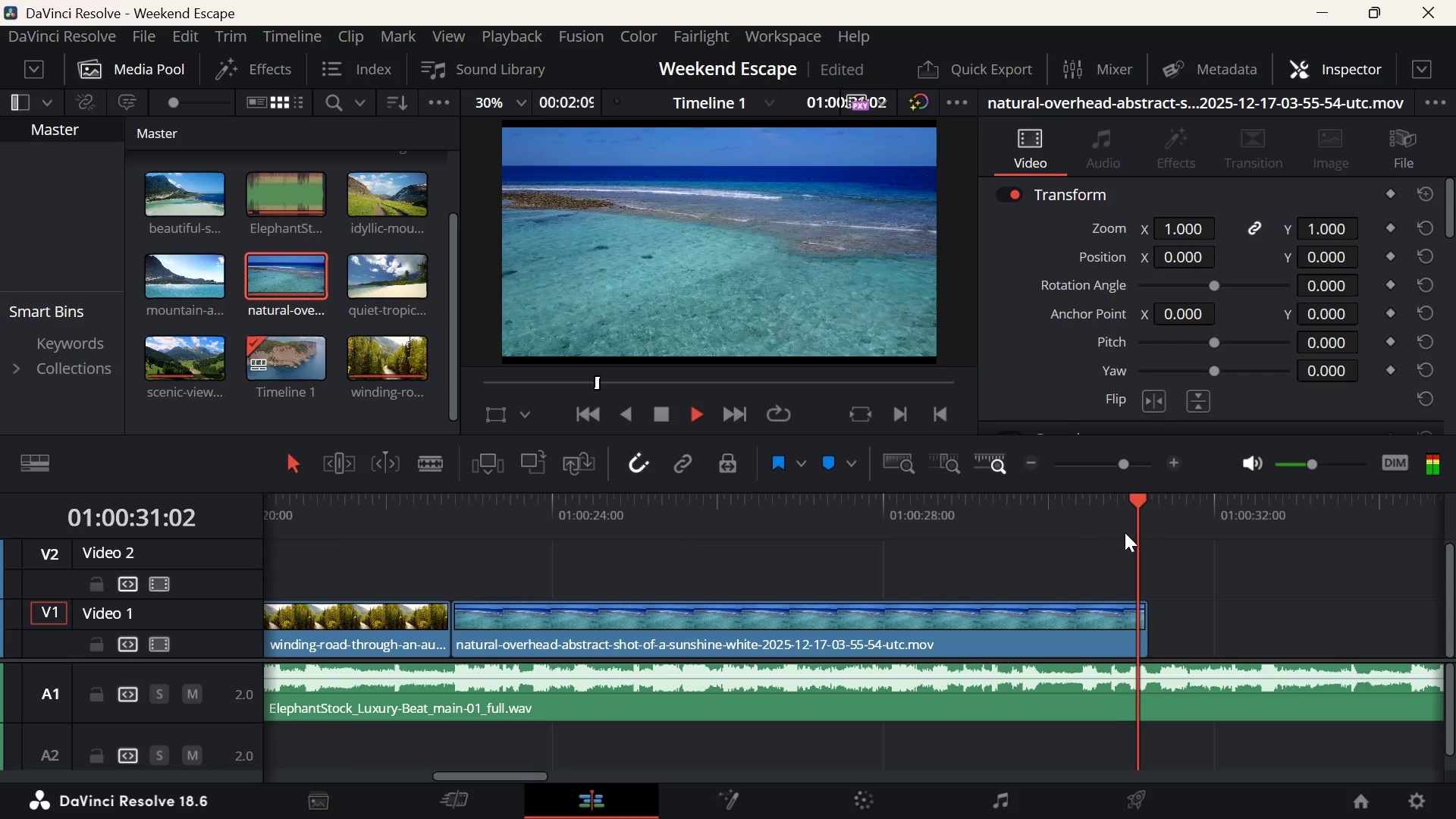 
key(Space)
 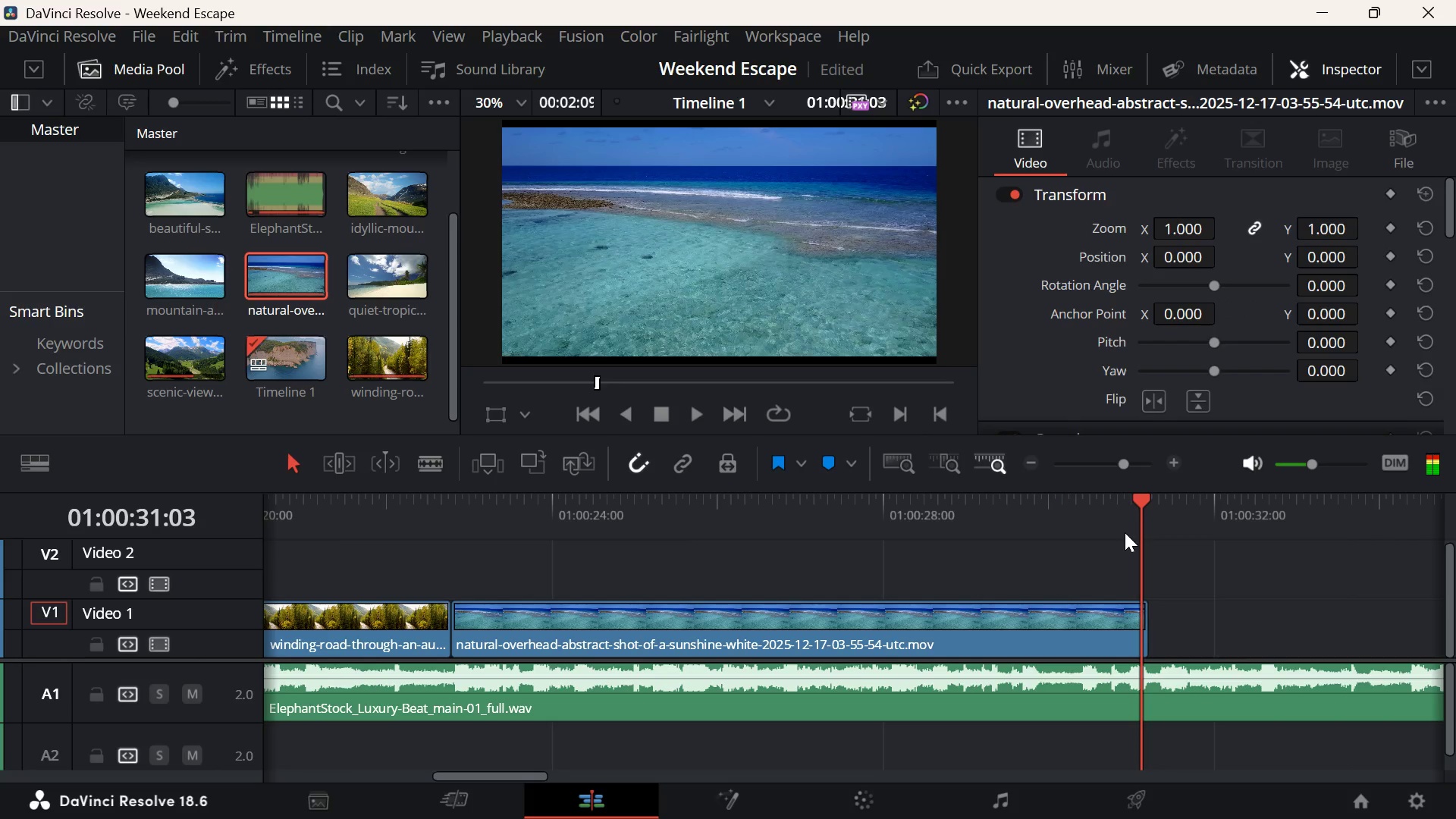 
key(Space)
 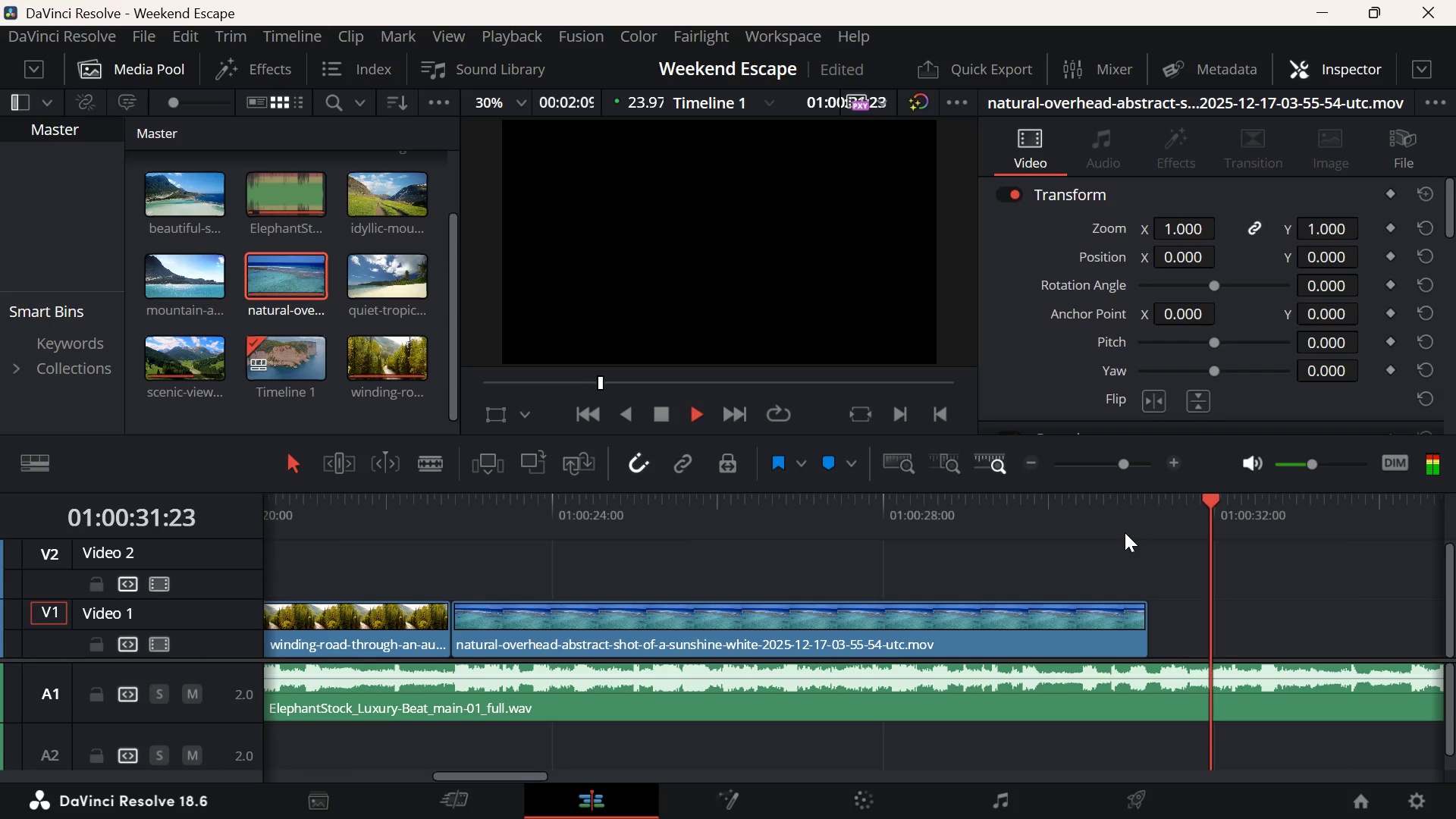 
key(Space)
 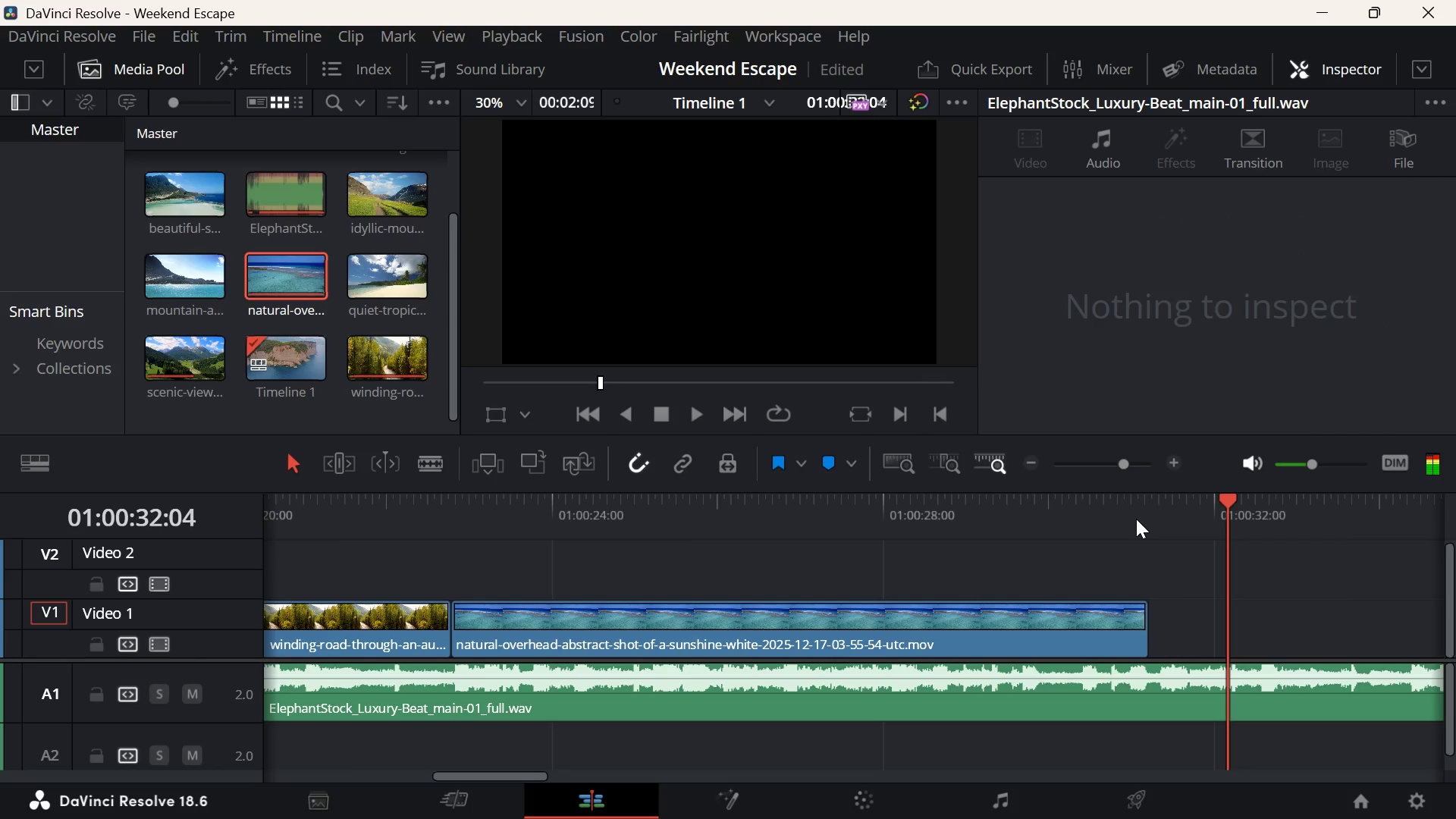 
left_click([1136, 519])
 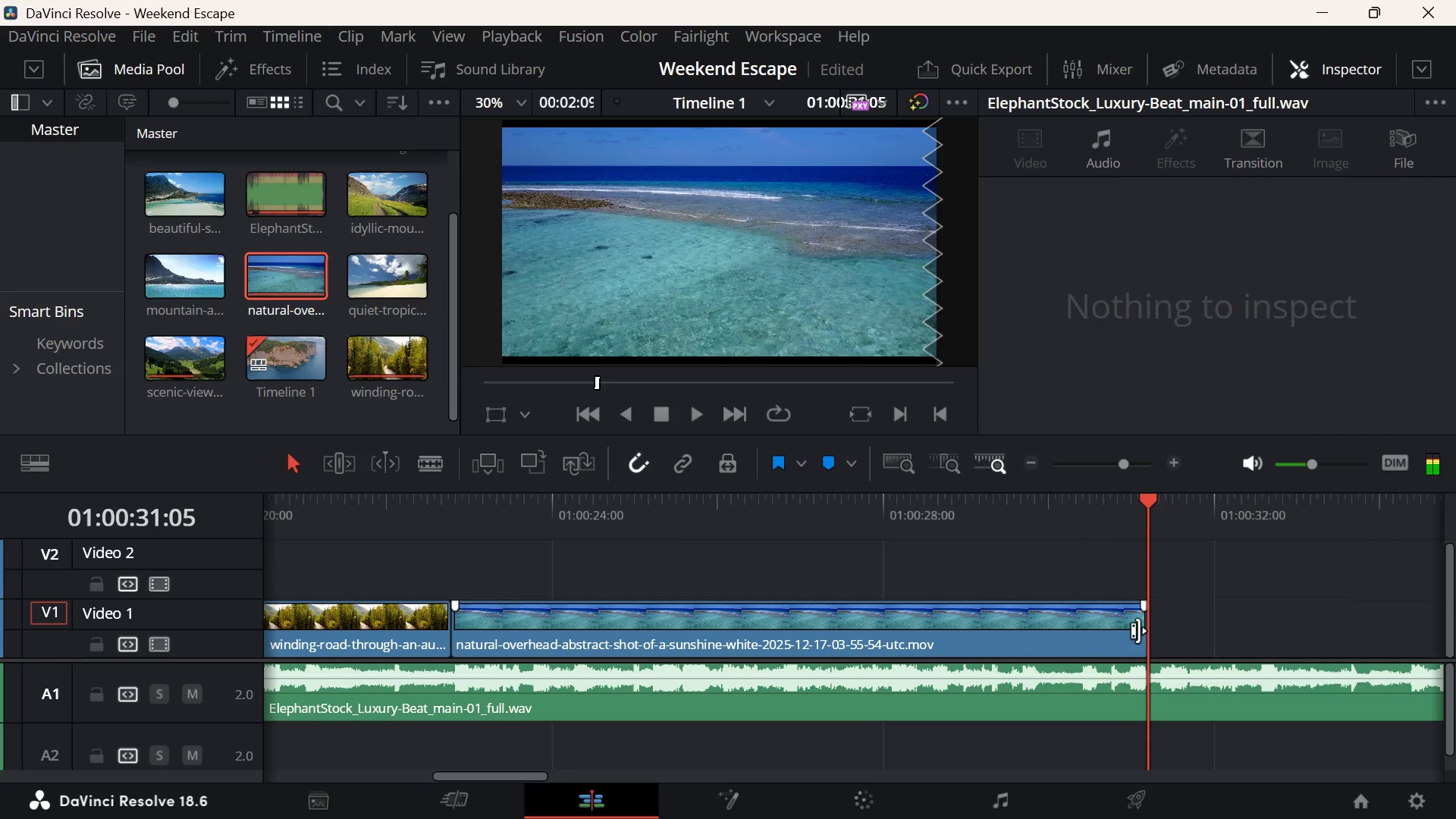 
left_click_drag(start_coordinate=[1139, 630], to_coordinate=[1191, 629])
 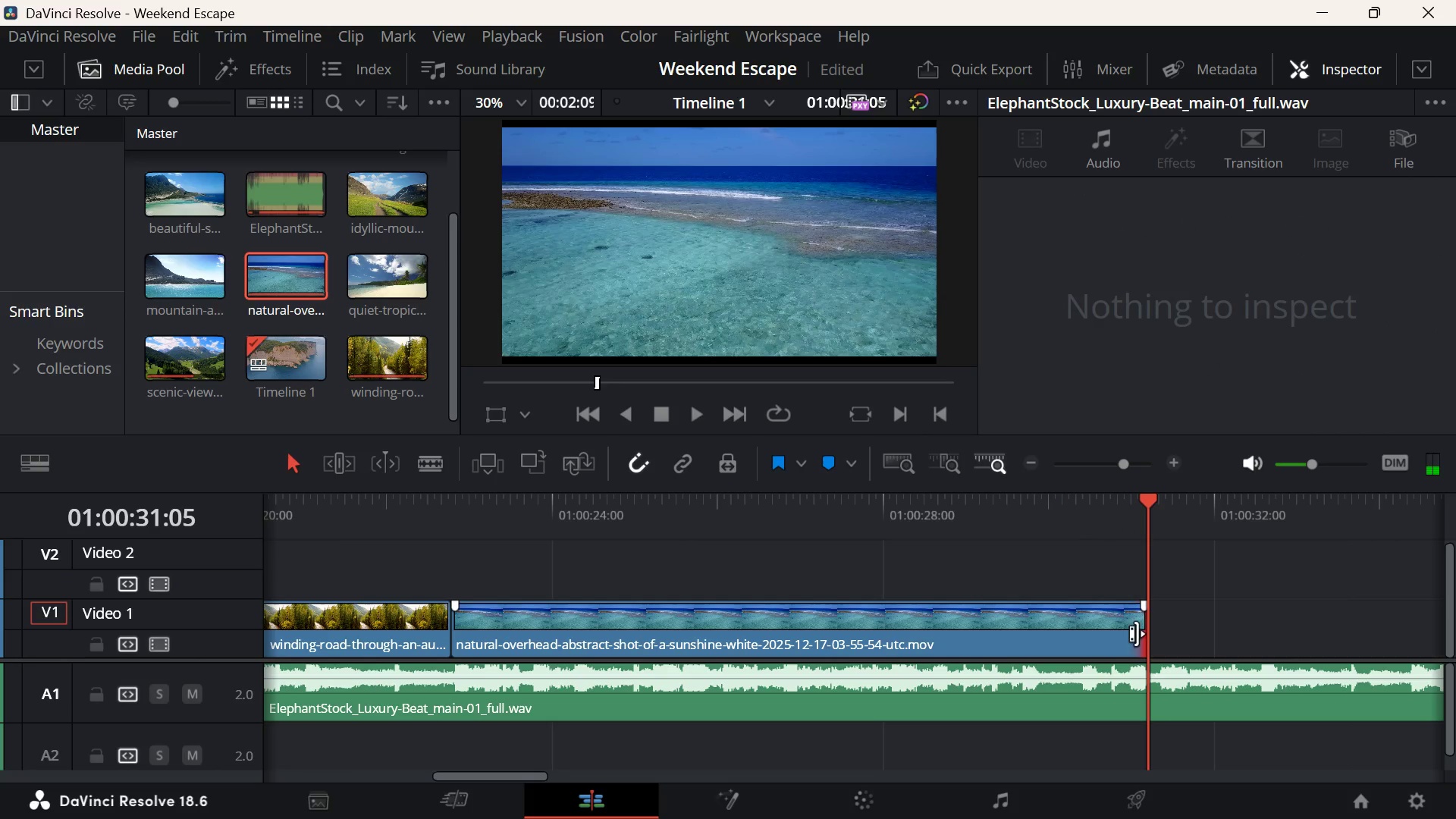 
right_click([1143, 628])
 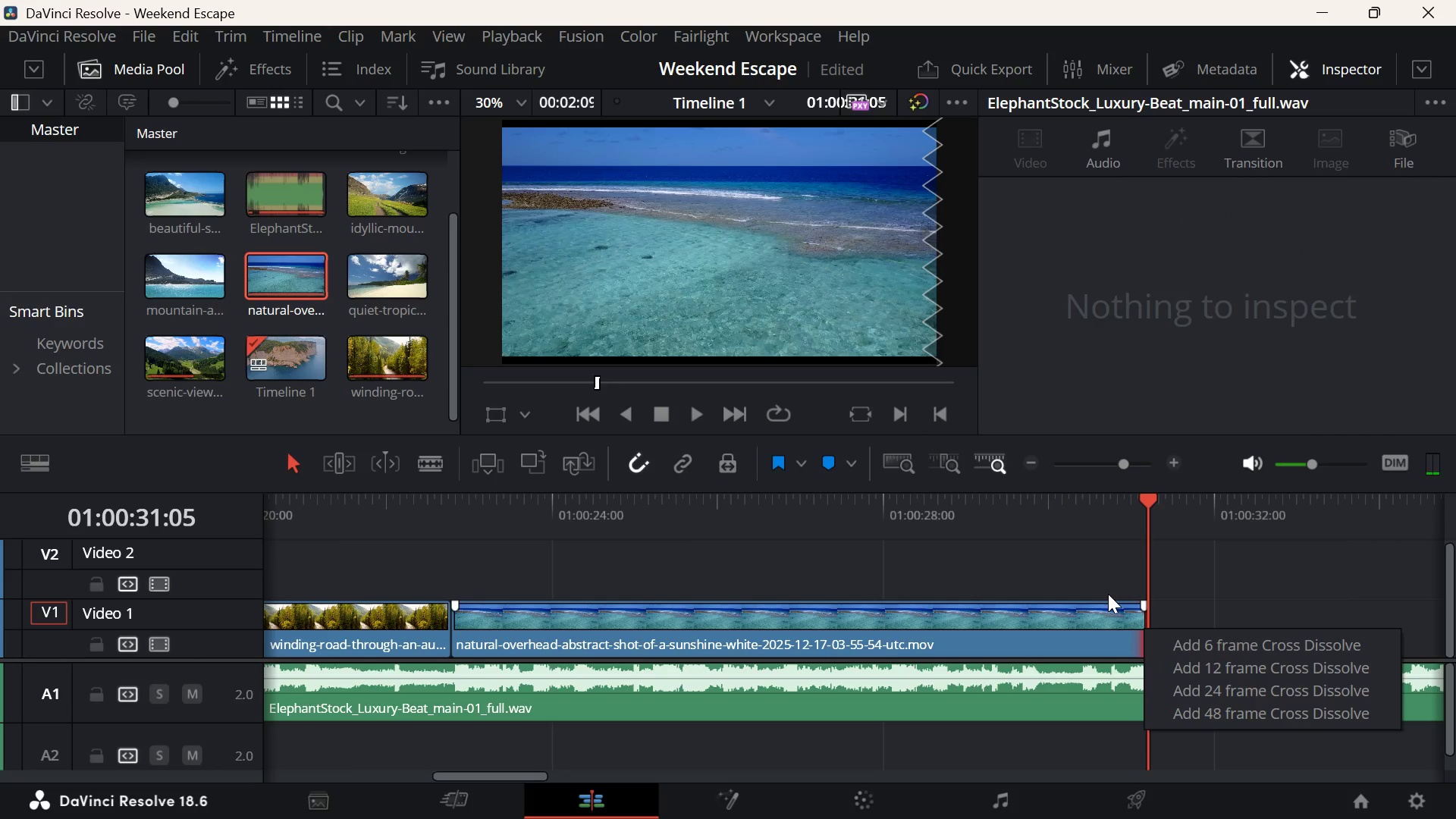 
left_click([1056, 556])
 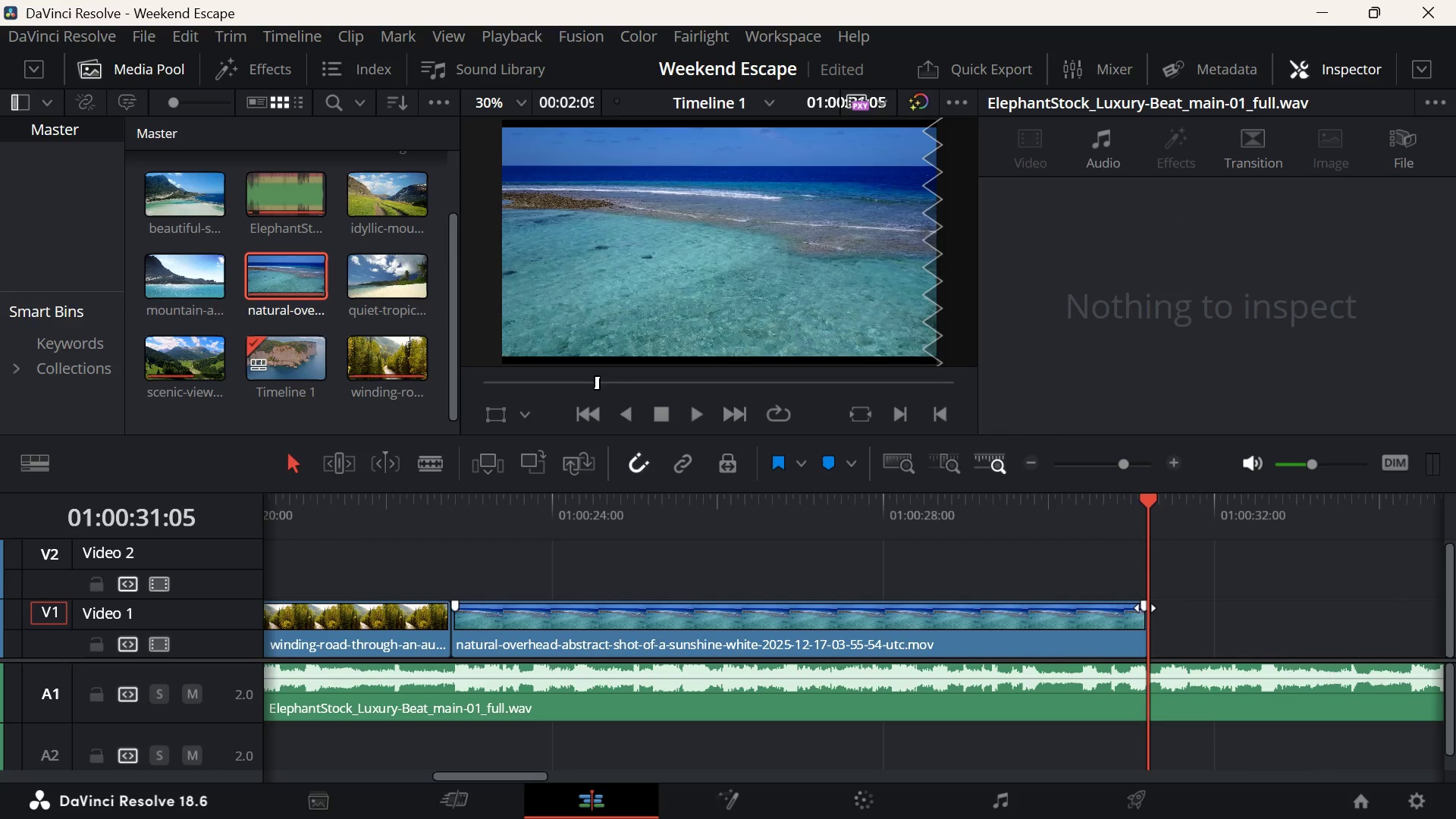 
left_click_drag(start_coordinate=[1145, 607], to_coordinate=[1250, 607])
 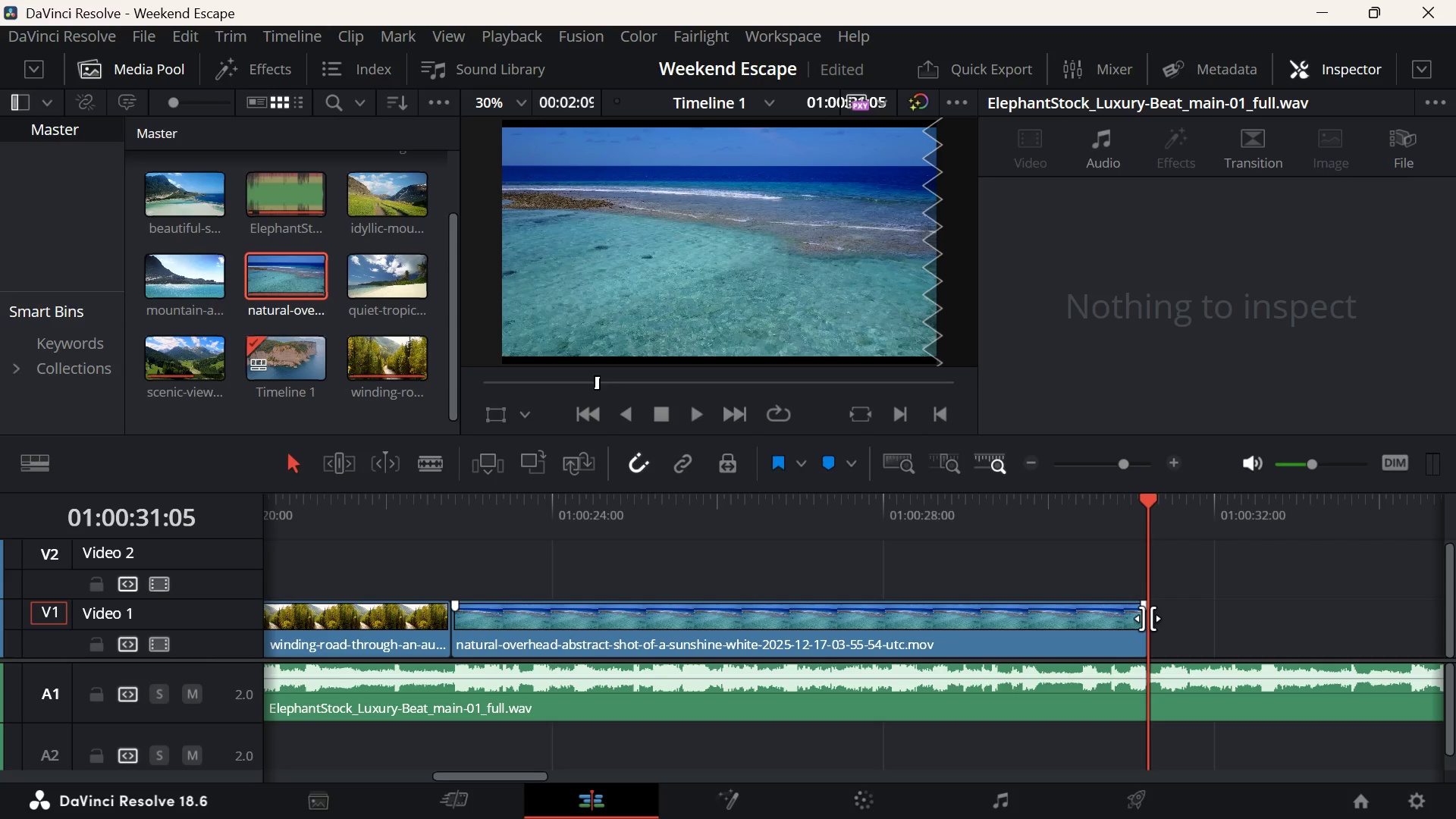 
left_click([1116, 635])
 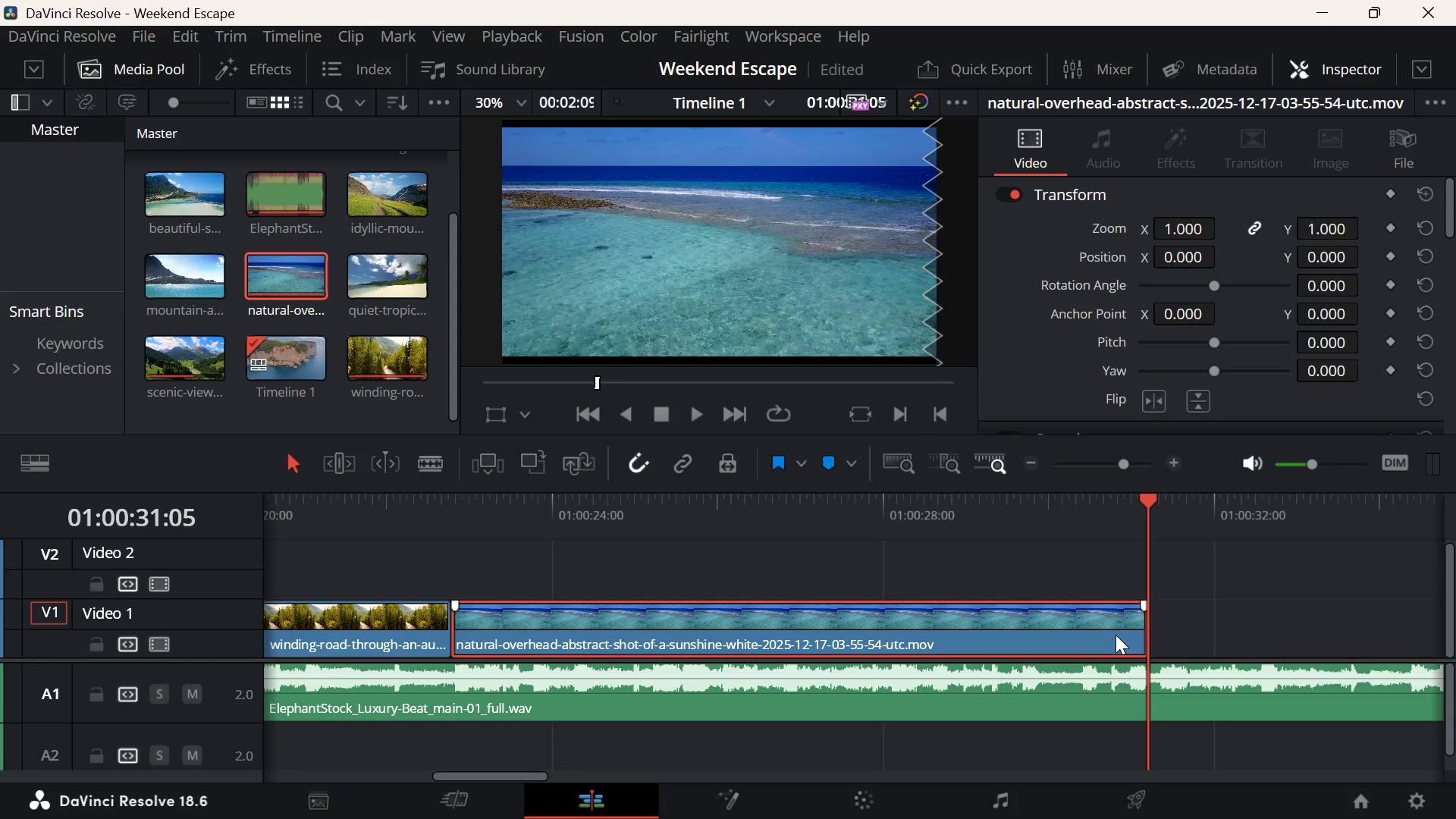 
right_click([1116, 635])
 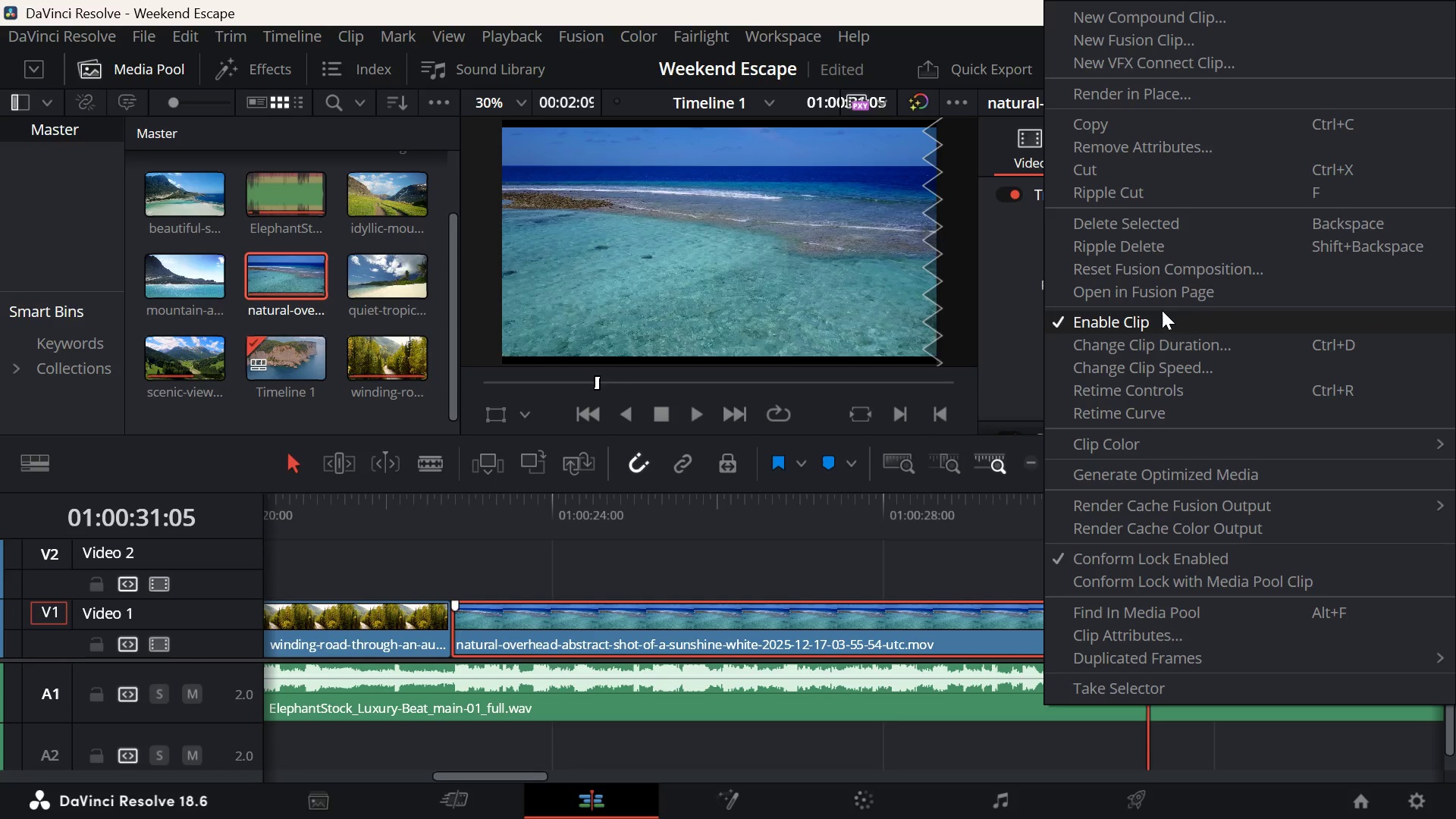 
wait(7.12)
 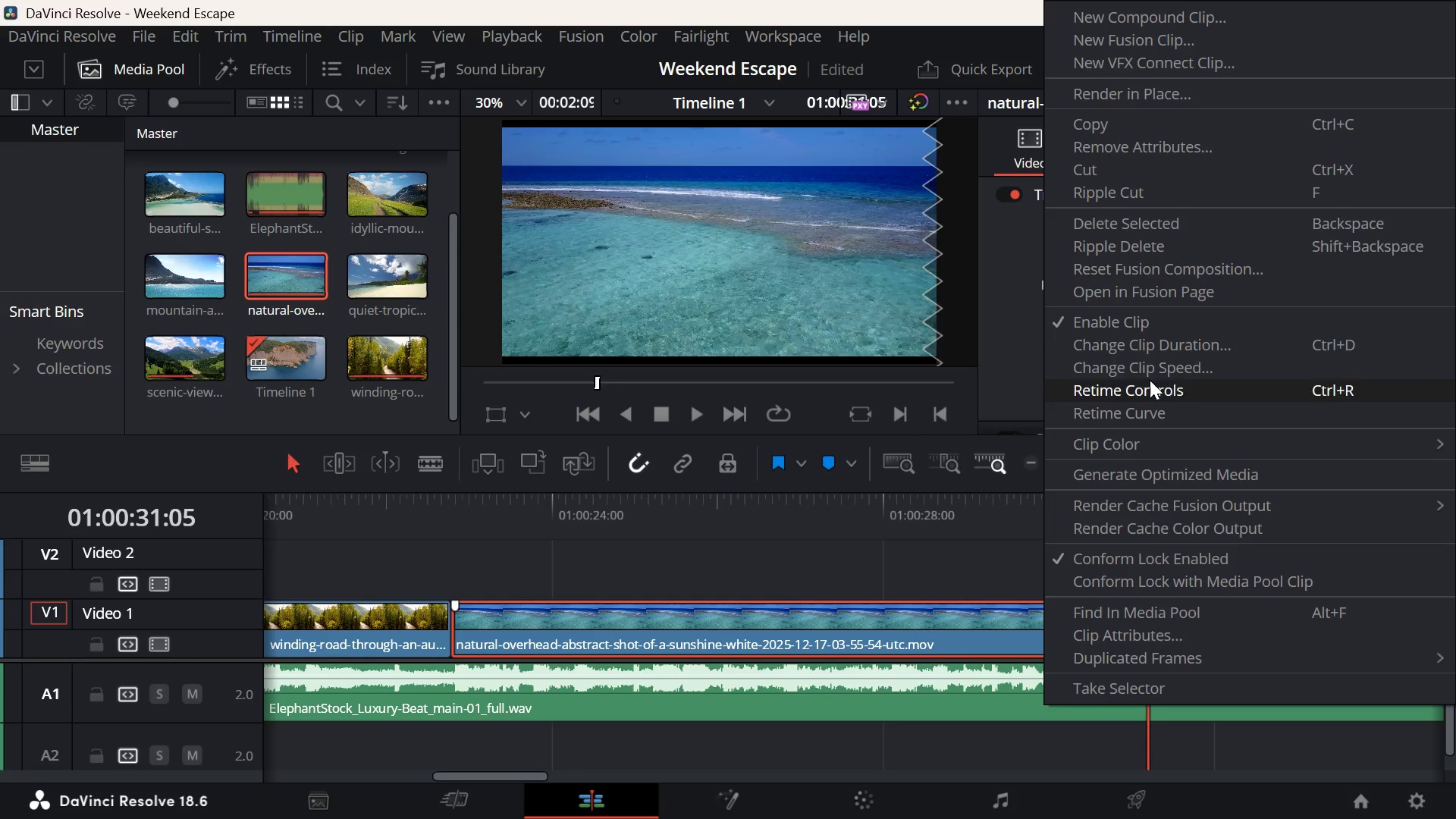 
left_click([1162, 395])
 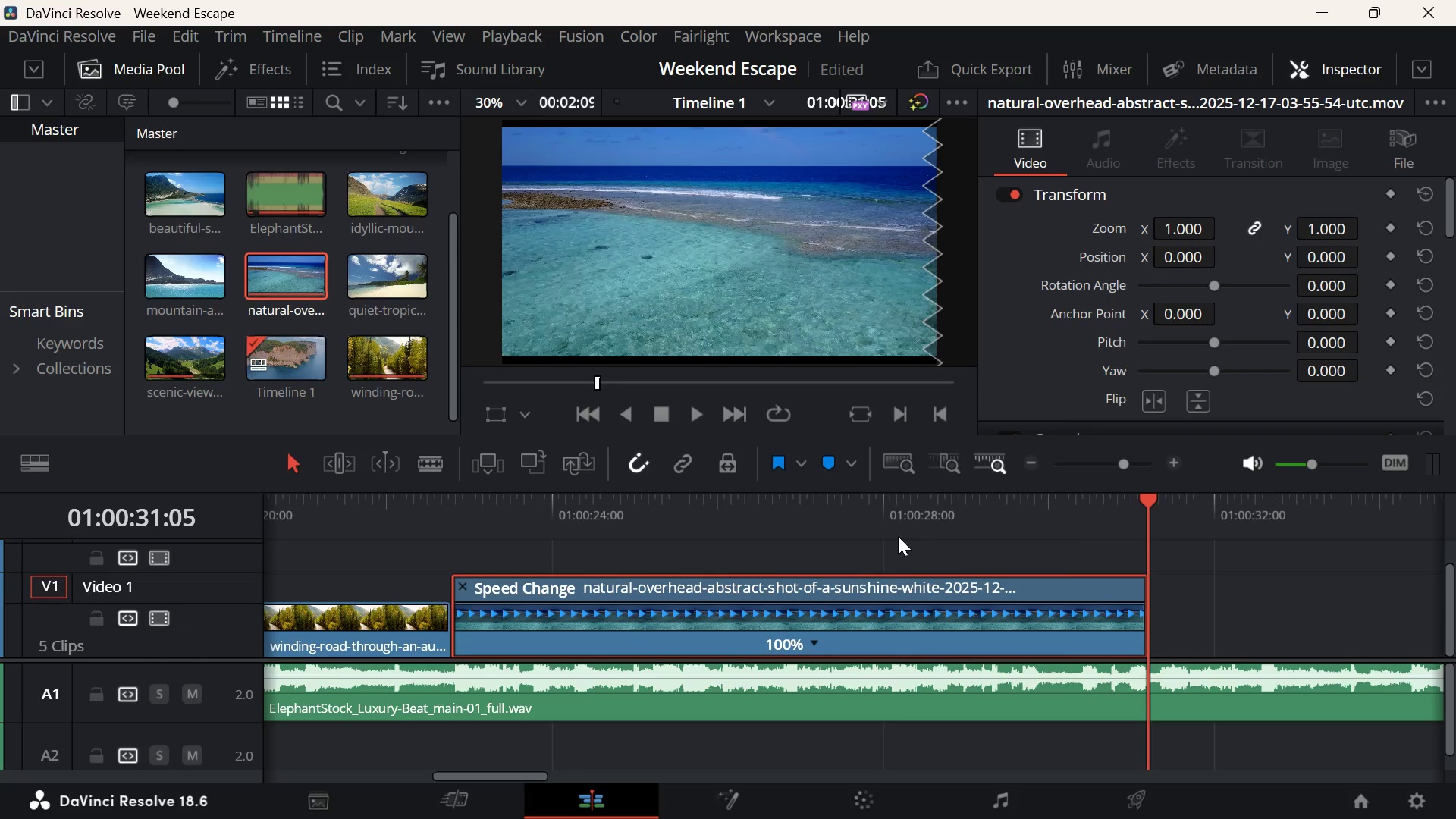 
left_click([792, 639])
 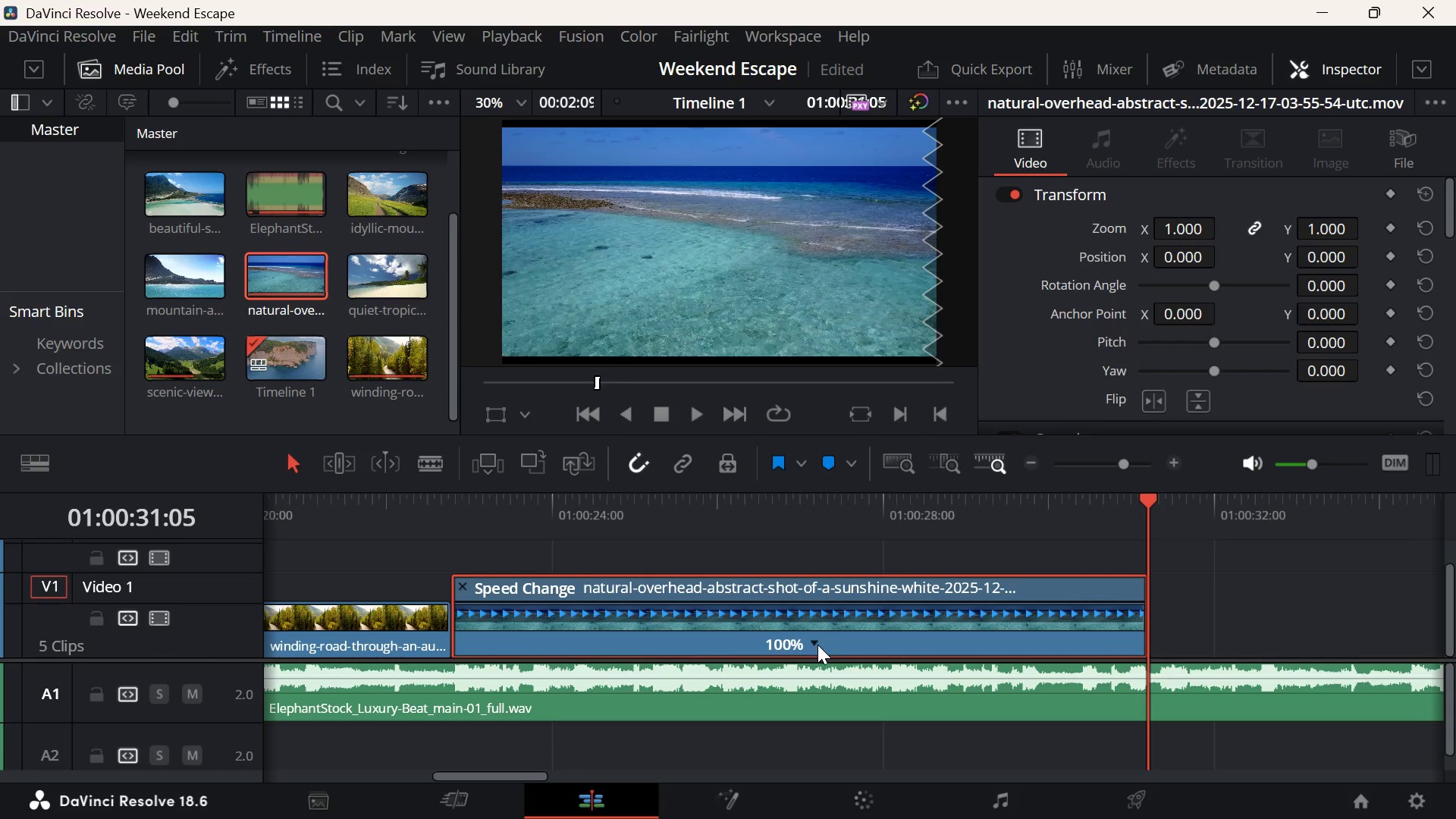 
left_click([815, 646])
 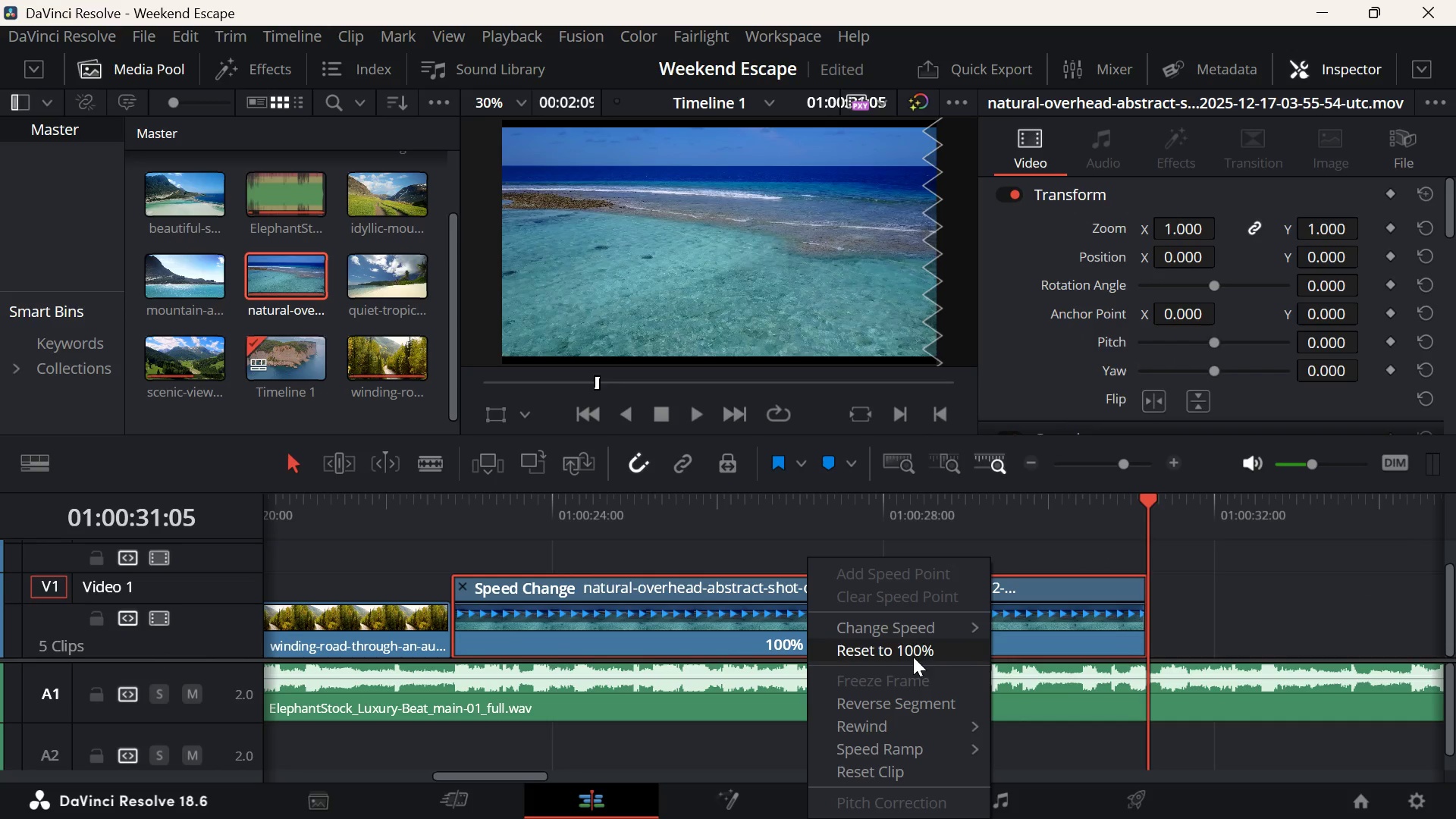 
left_click([922, 639])
 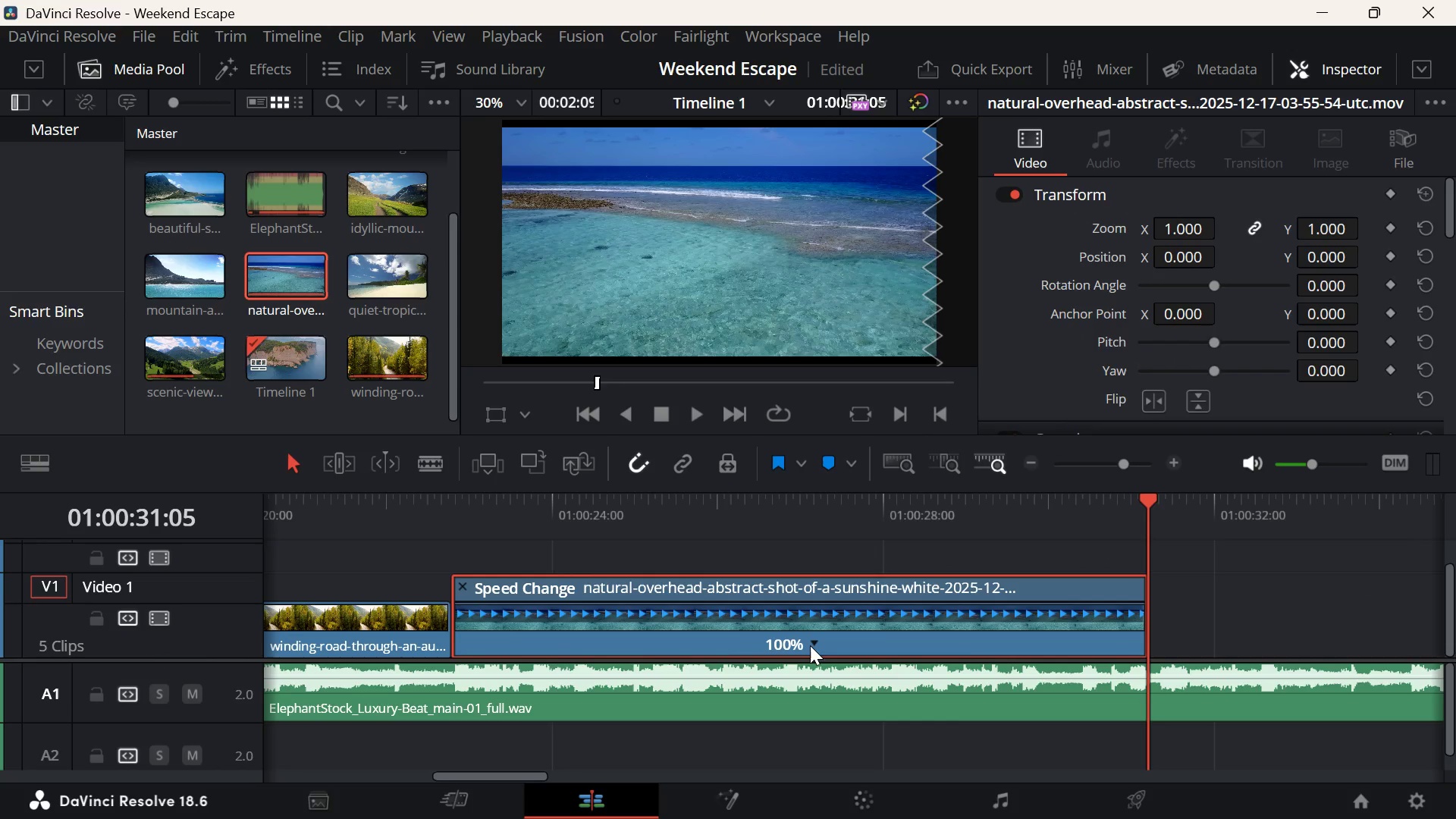 
left_click([819, 644])
 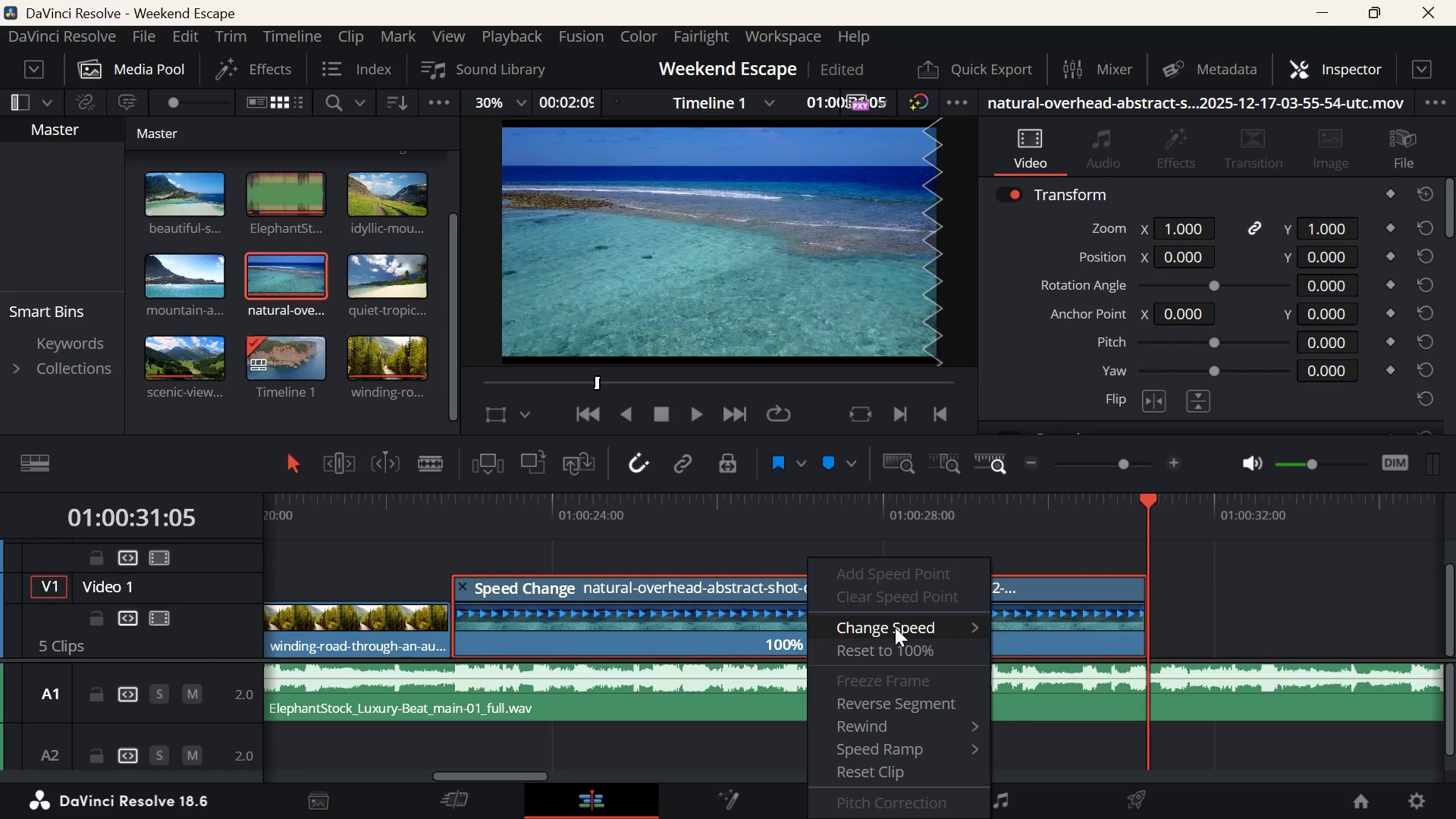 
left_click([896, 627])
 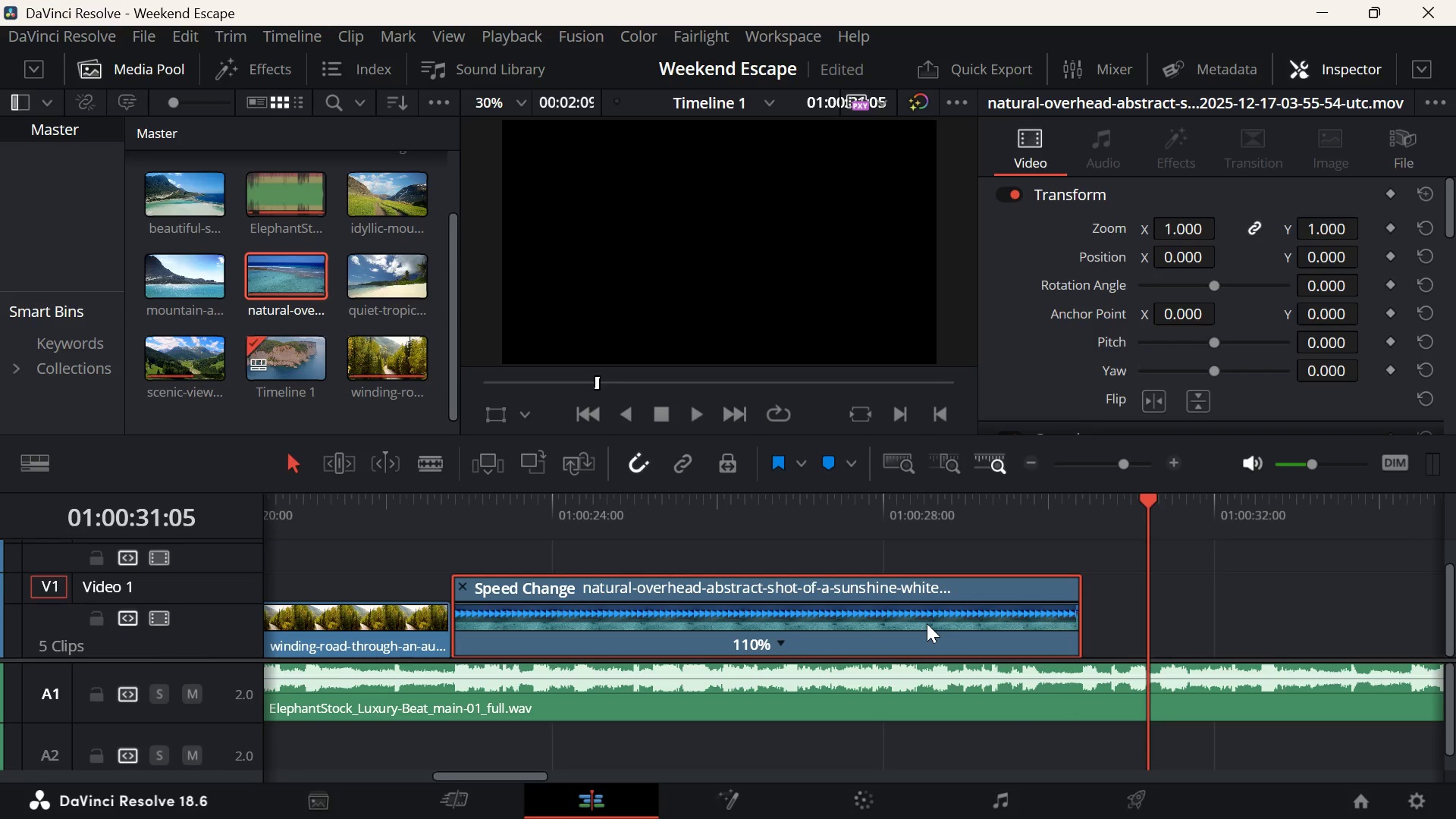 
left_click([779, 639])
 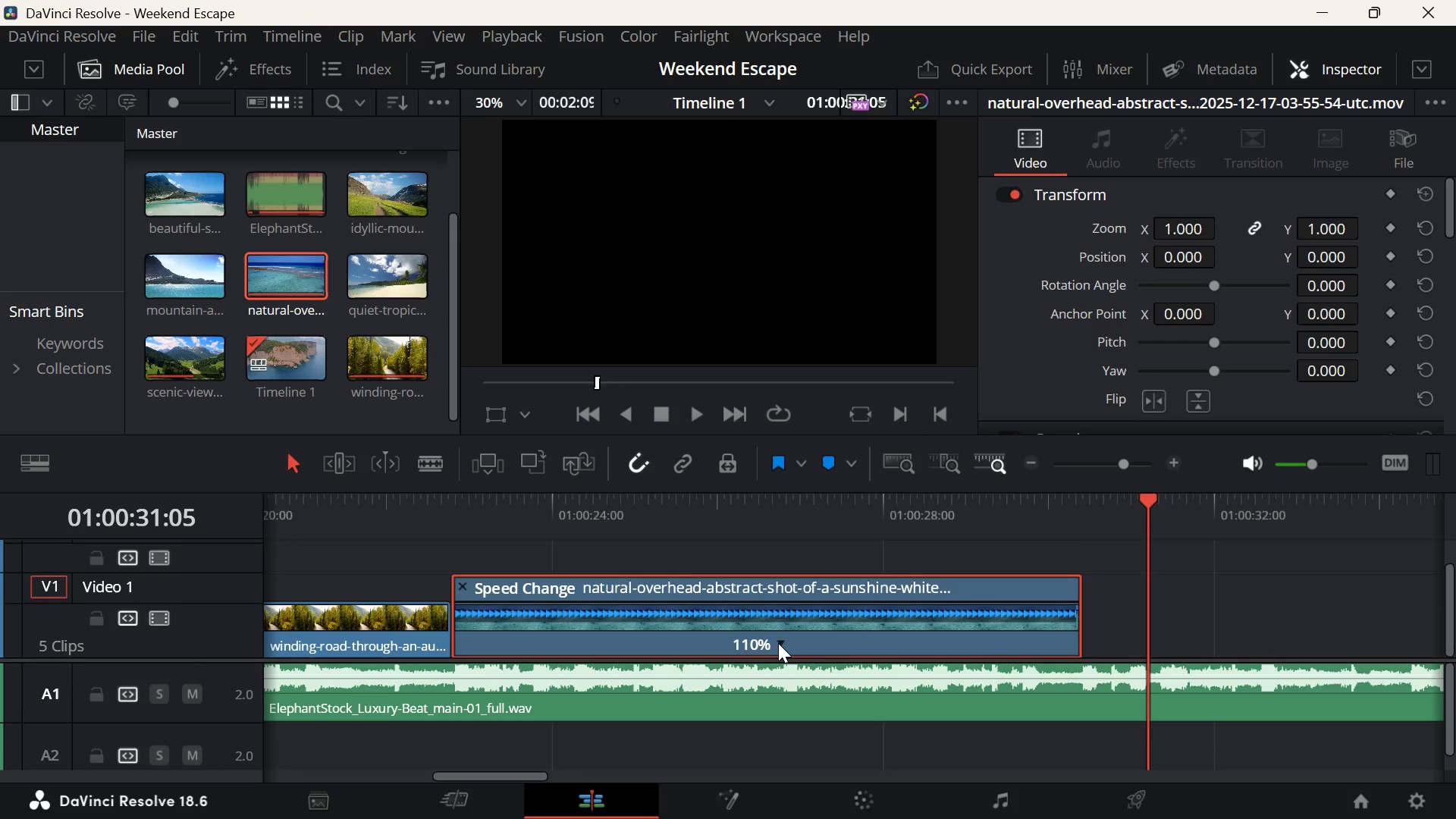 
left_click([778, 643])
 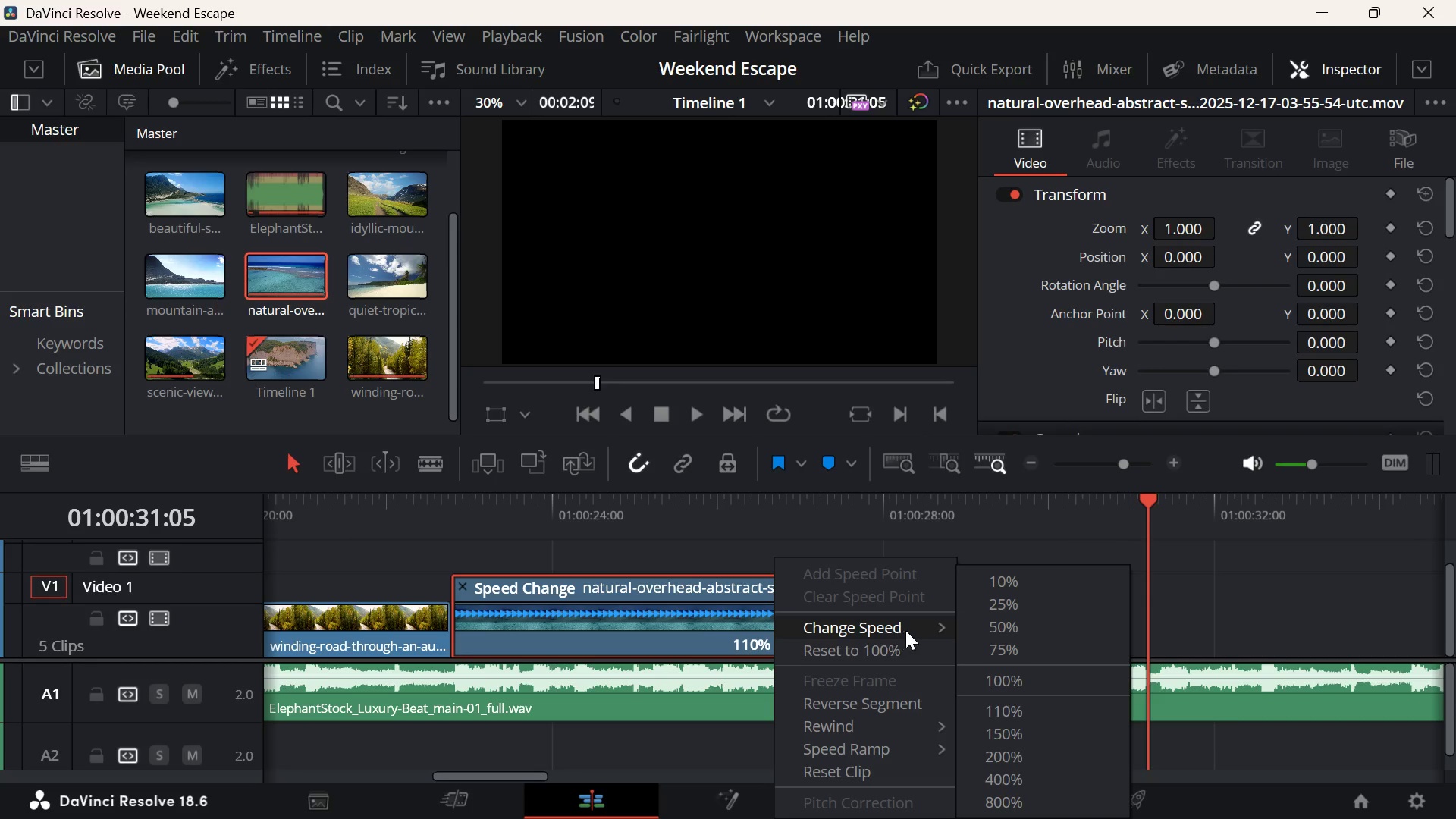 
left_click([918, 629])
 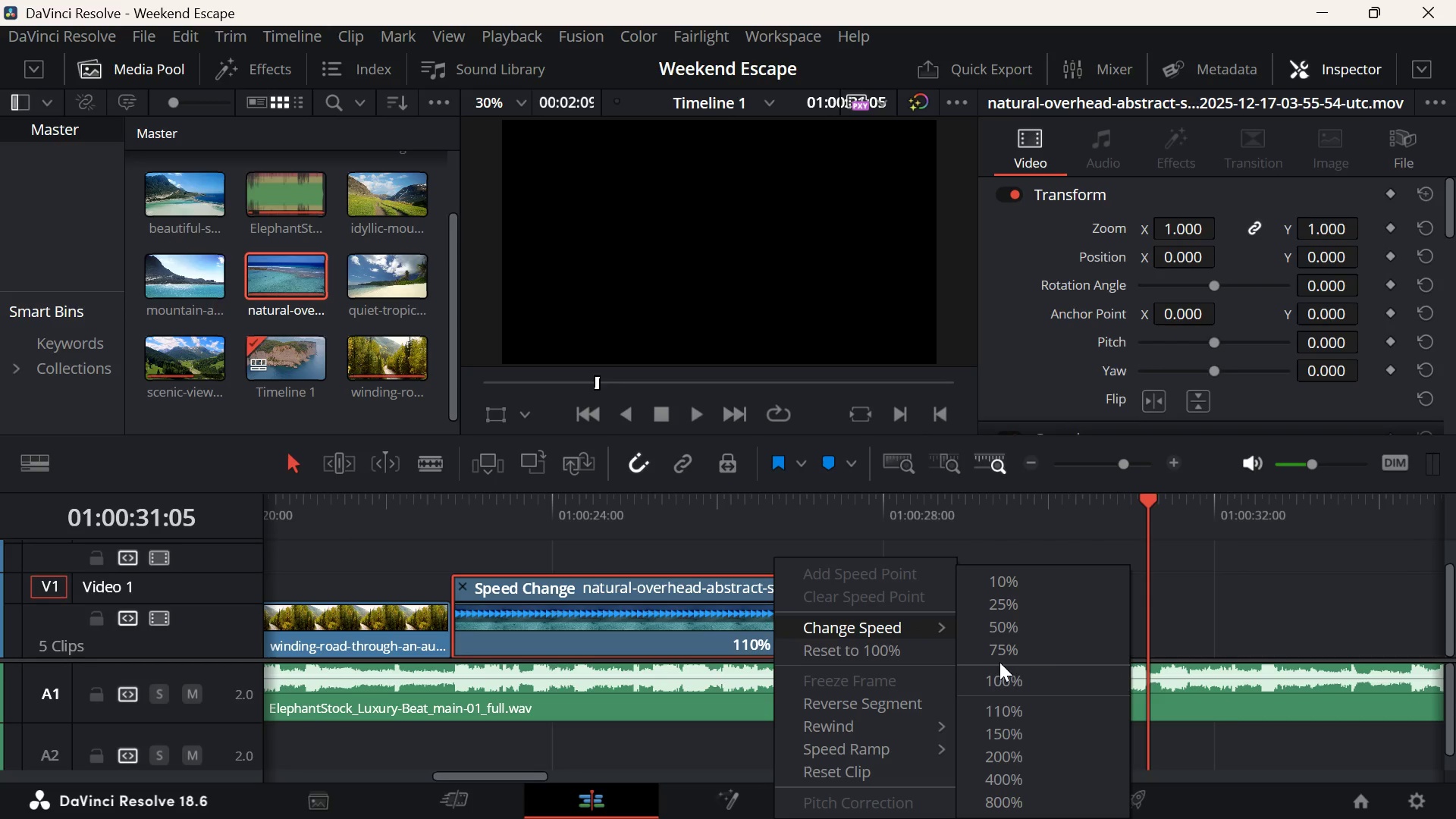 
mouse_move([1034, 646])
 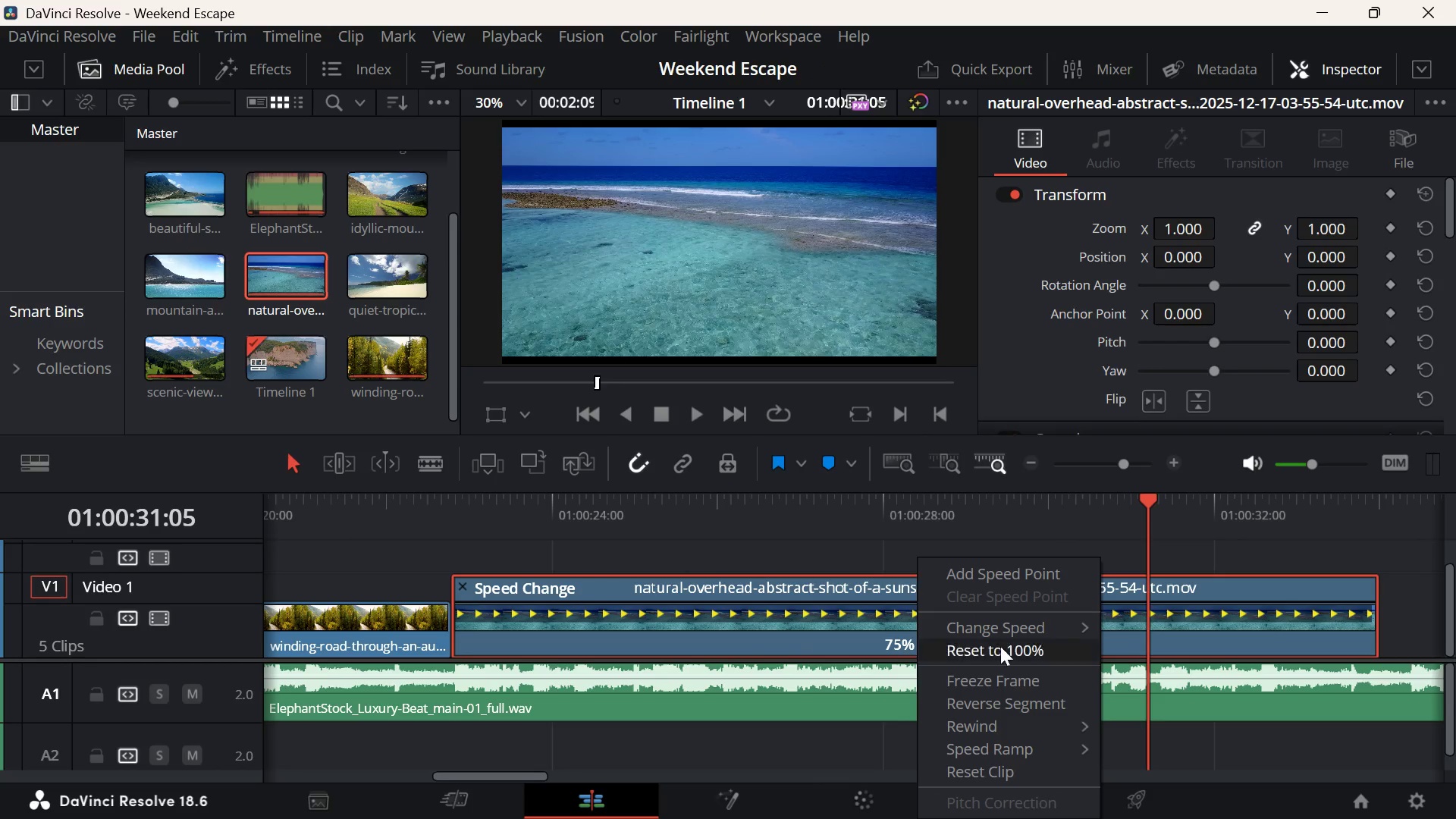 
left_click([1029, 635])
 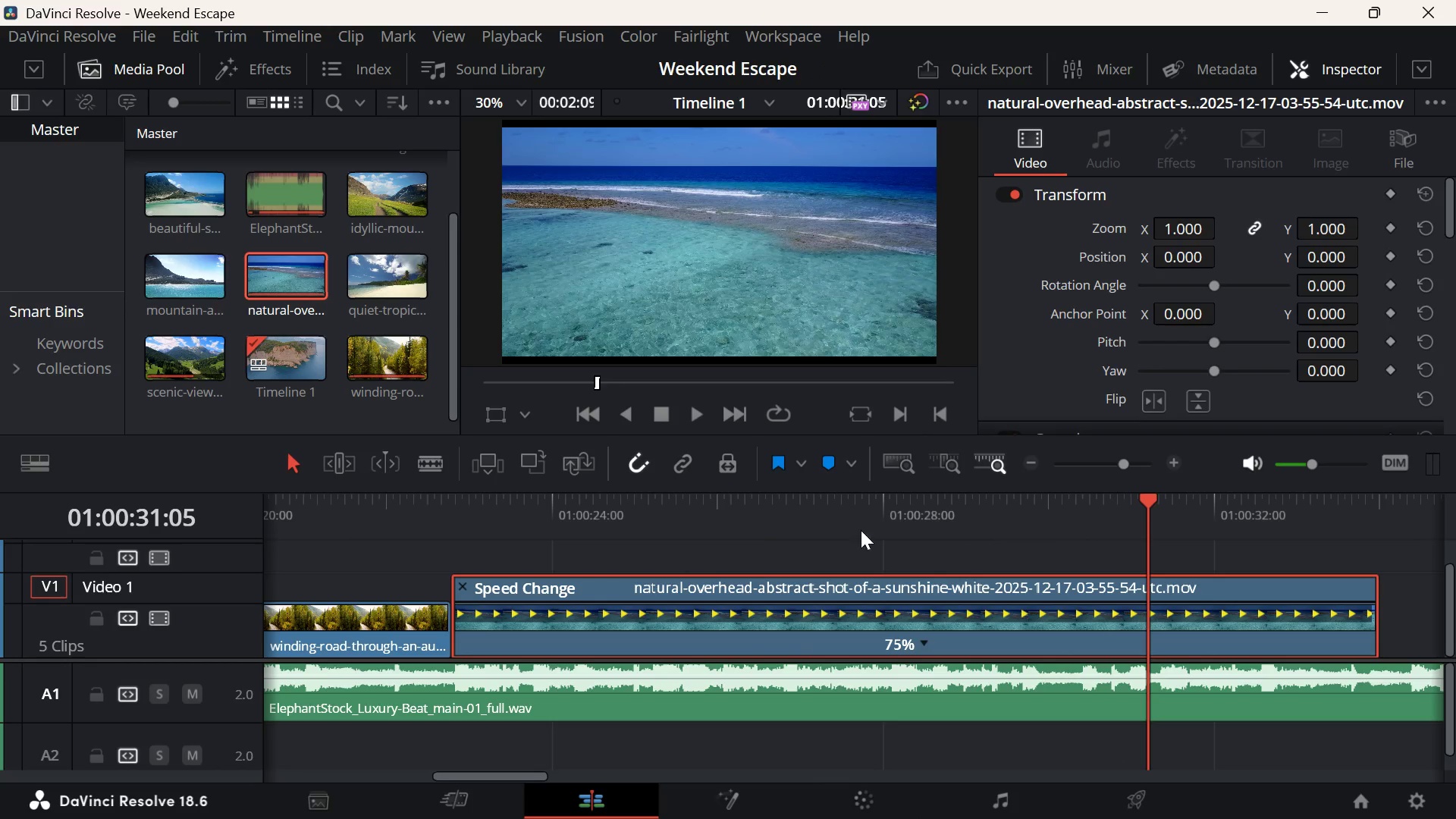 
left_click([435, 522])
 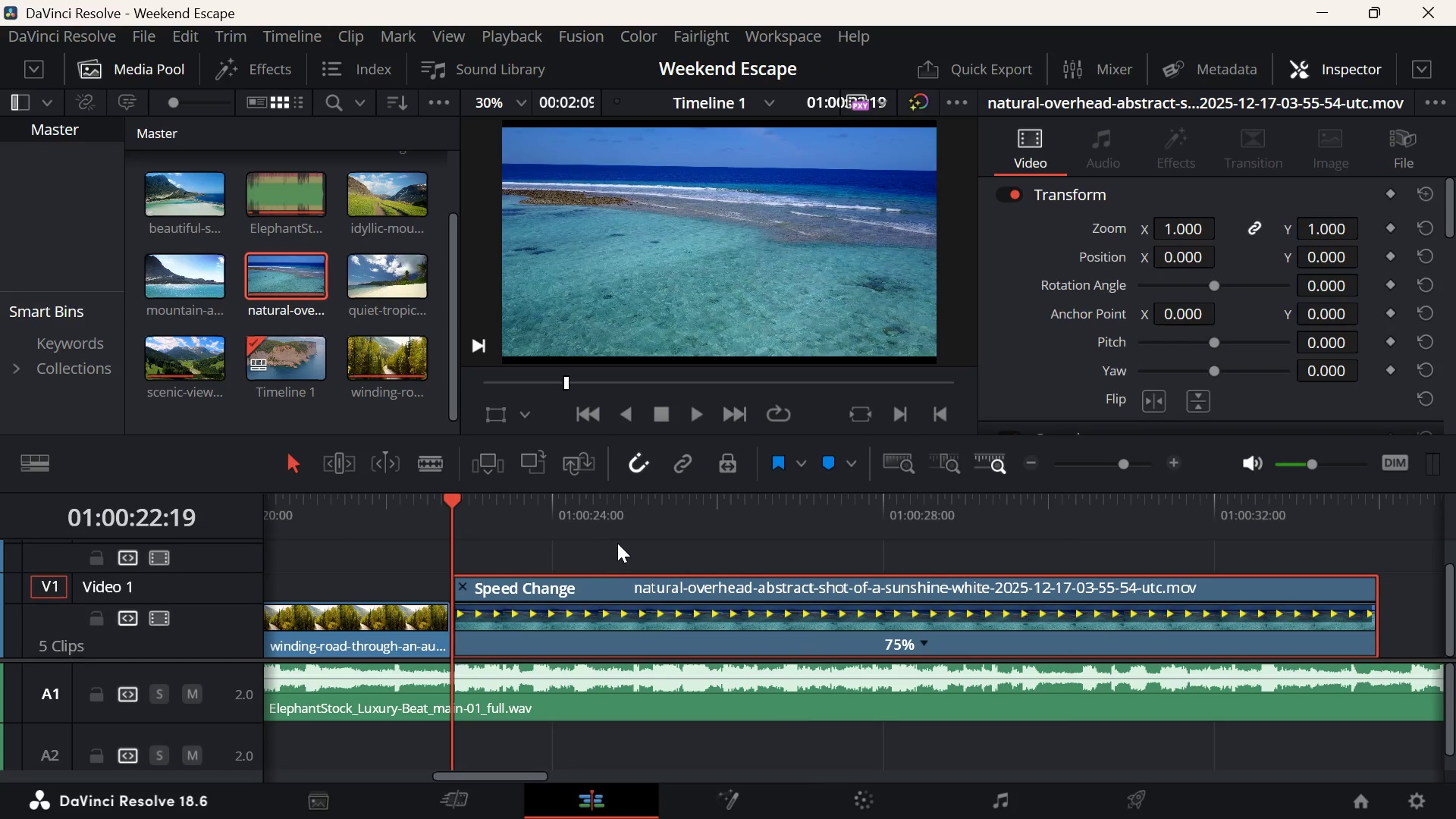 
key(Space)
 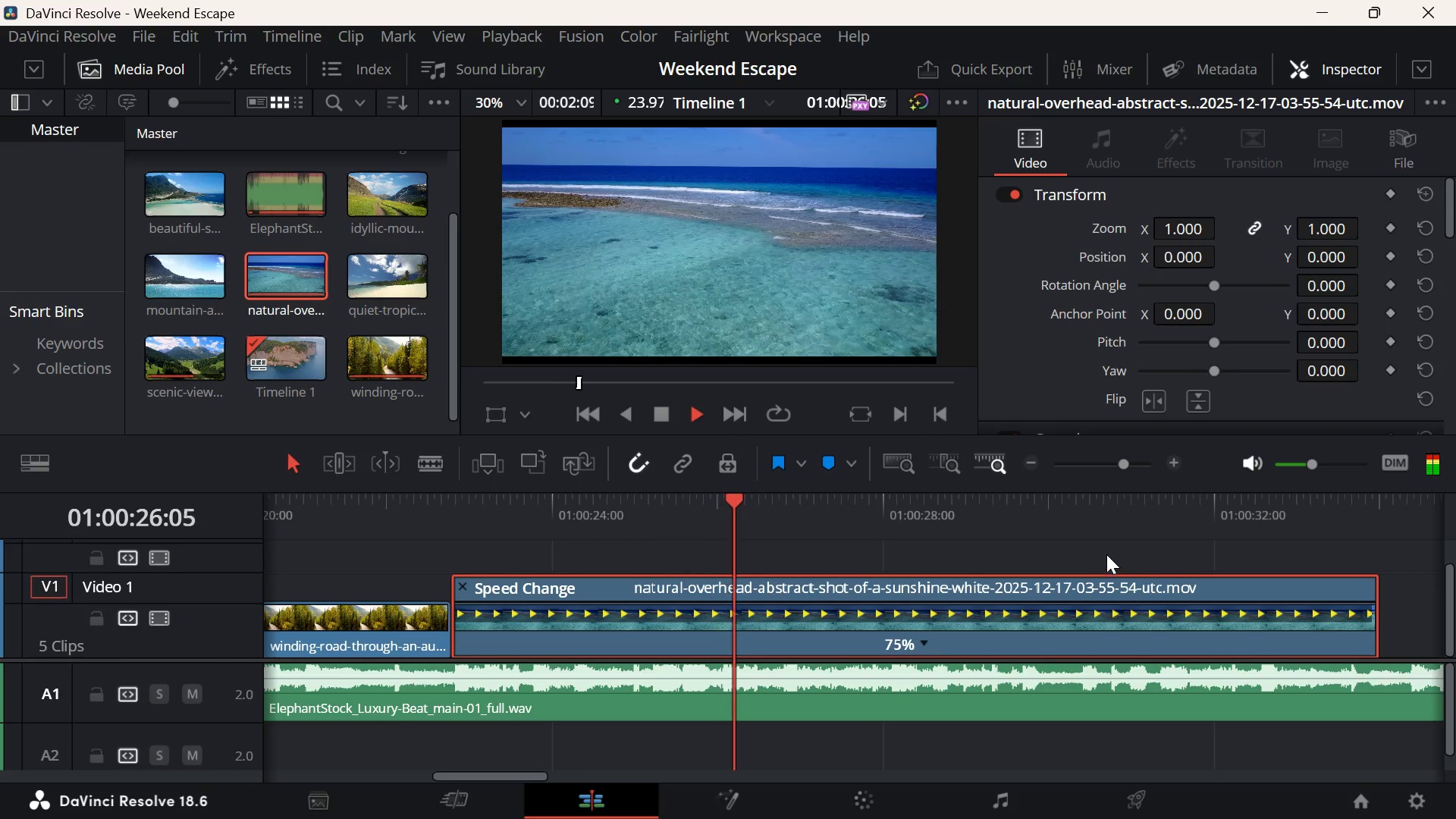 
wait(8.58)
 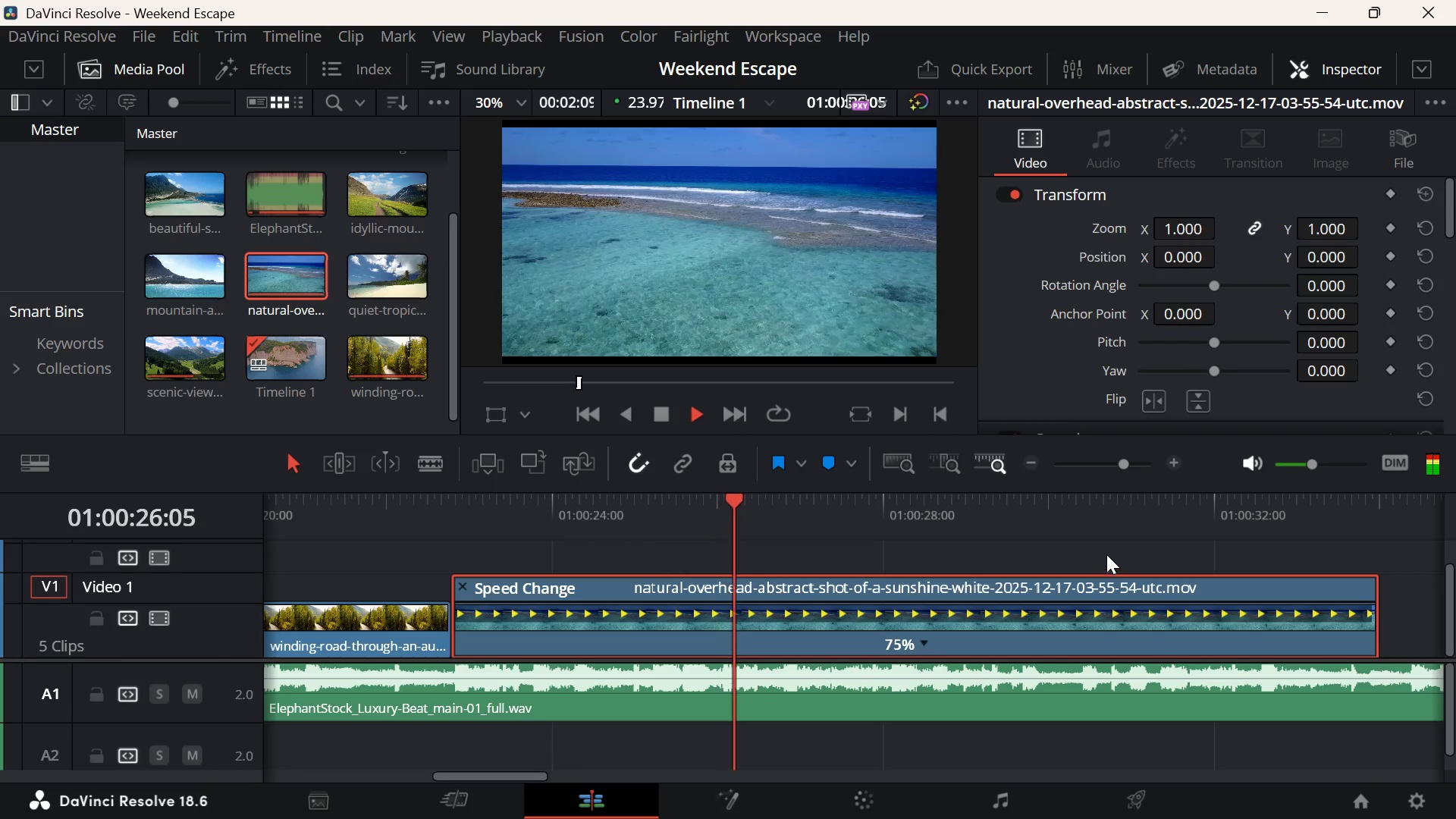 
key(Space)
 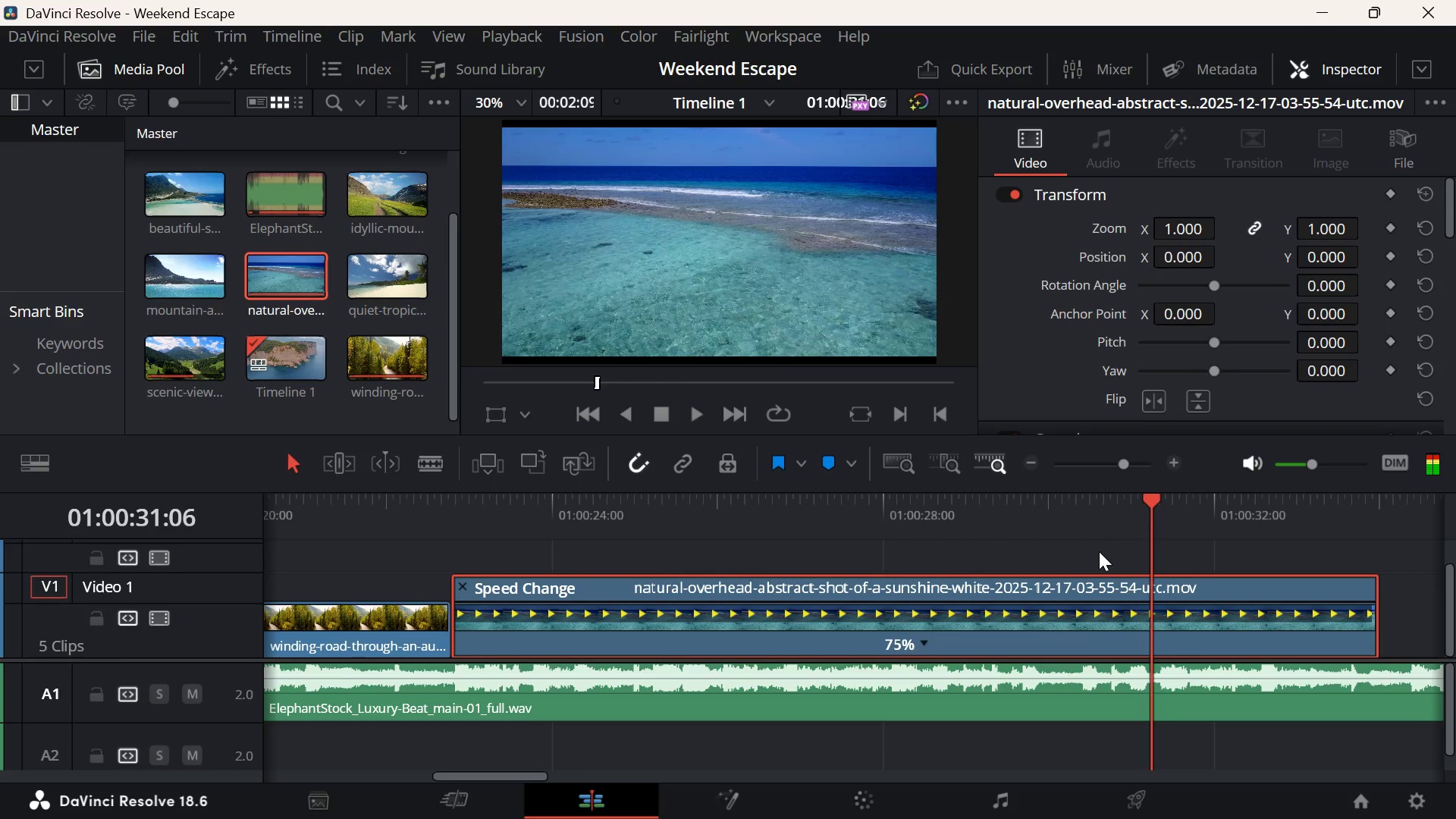 
key(Space)
 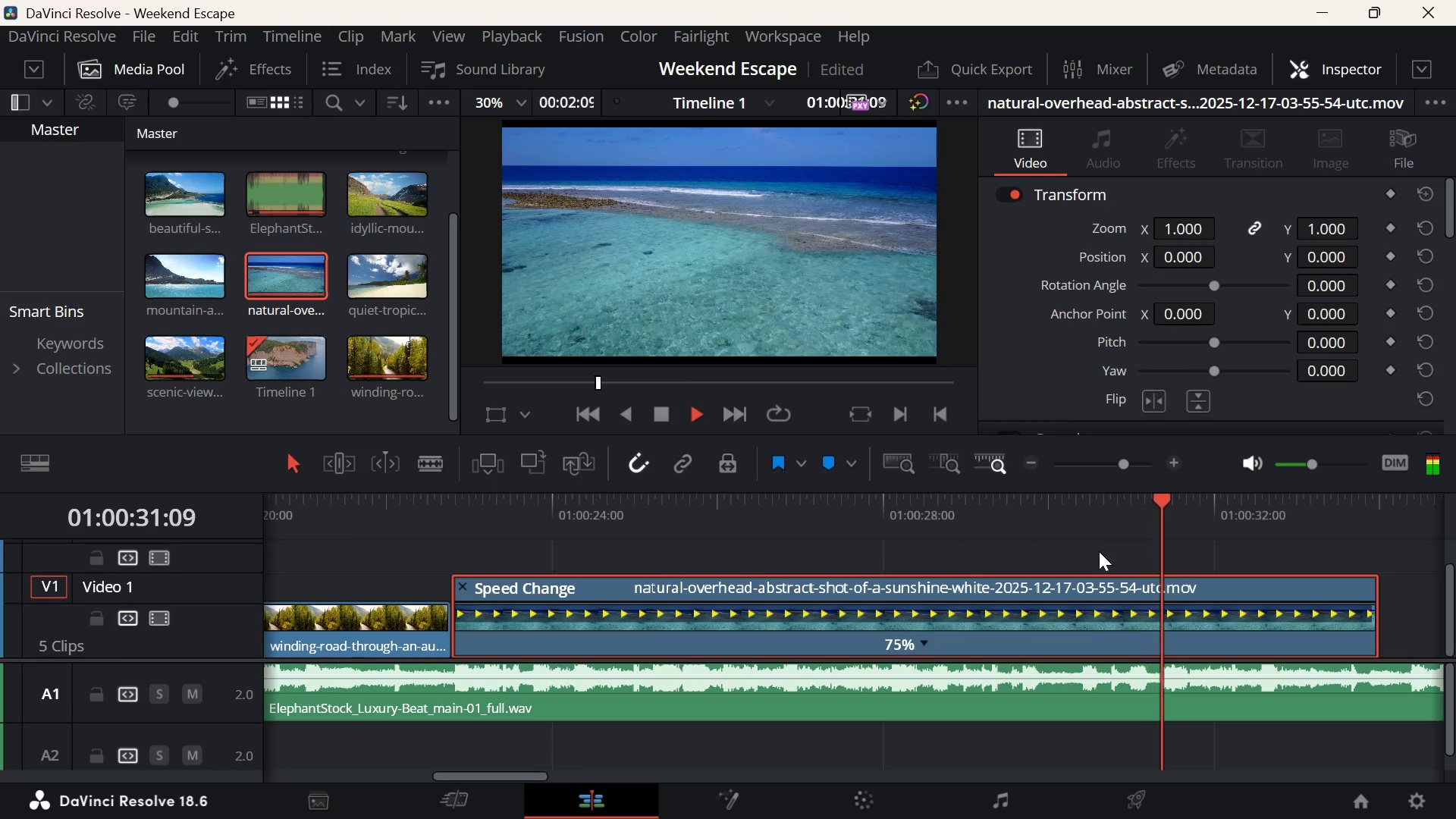 
key(Space)
 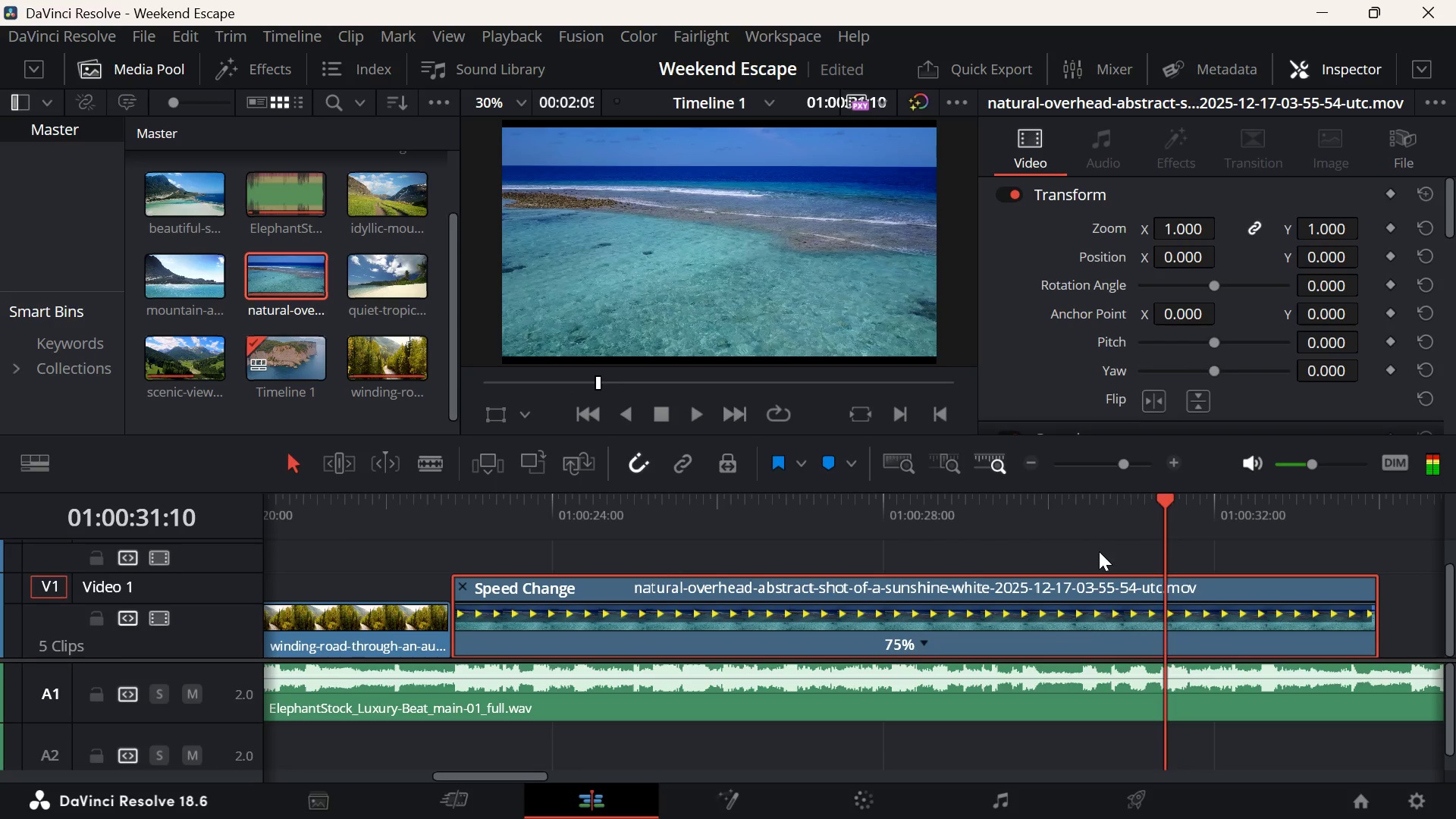 
key(Space)
 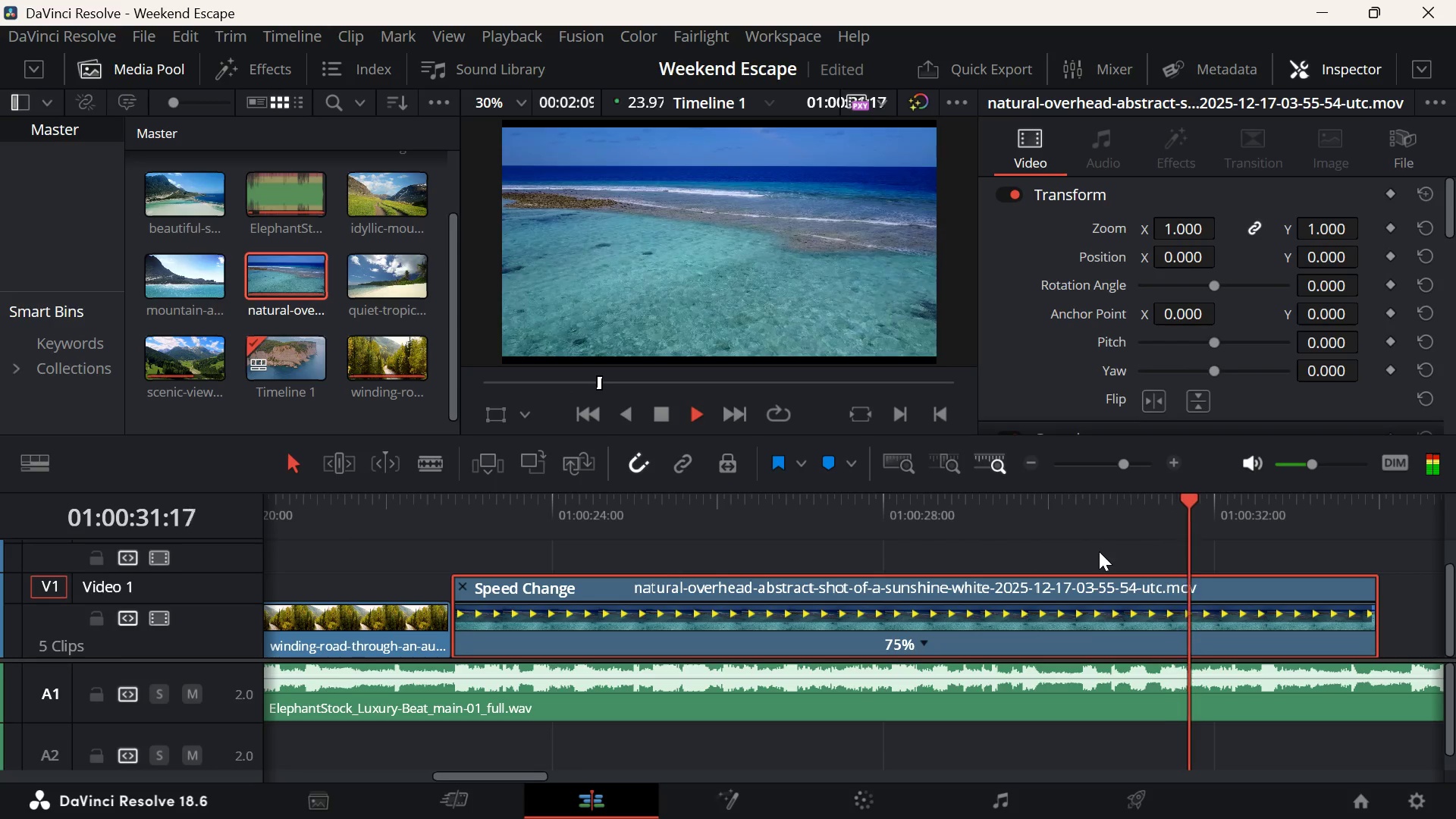 
key(Space)
 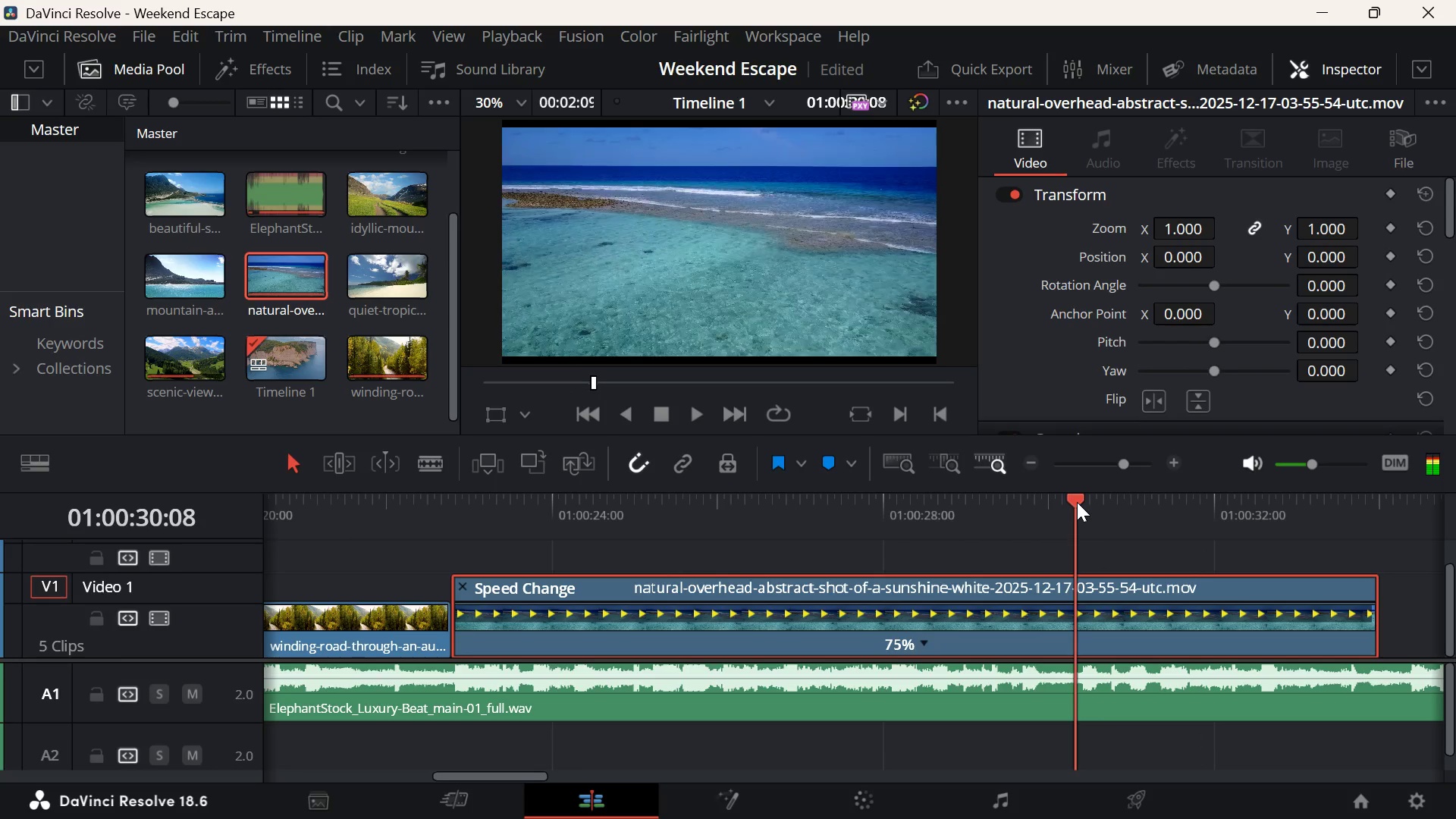 
key(Space)
 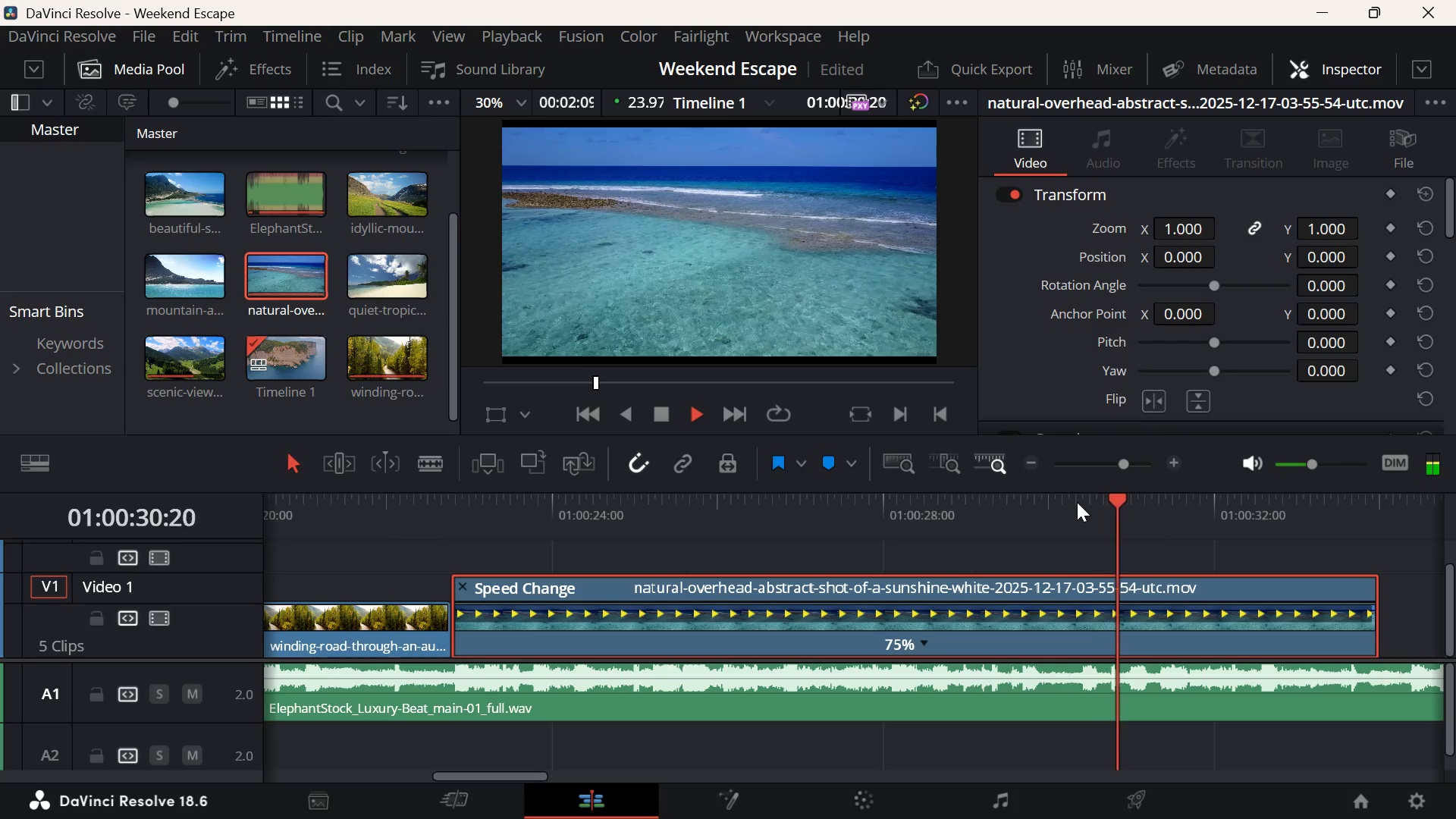 
key(Space)
 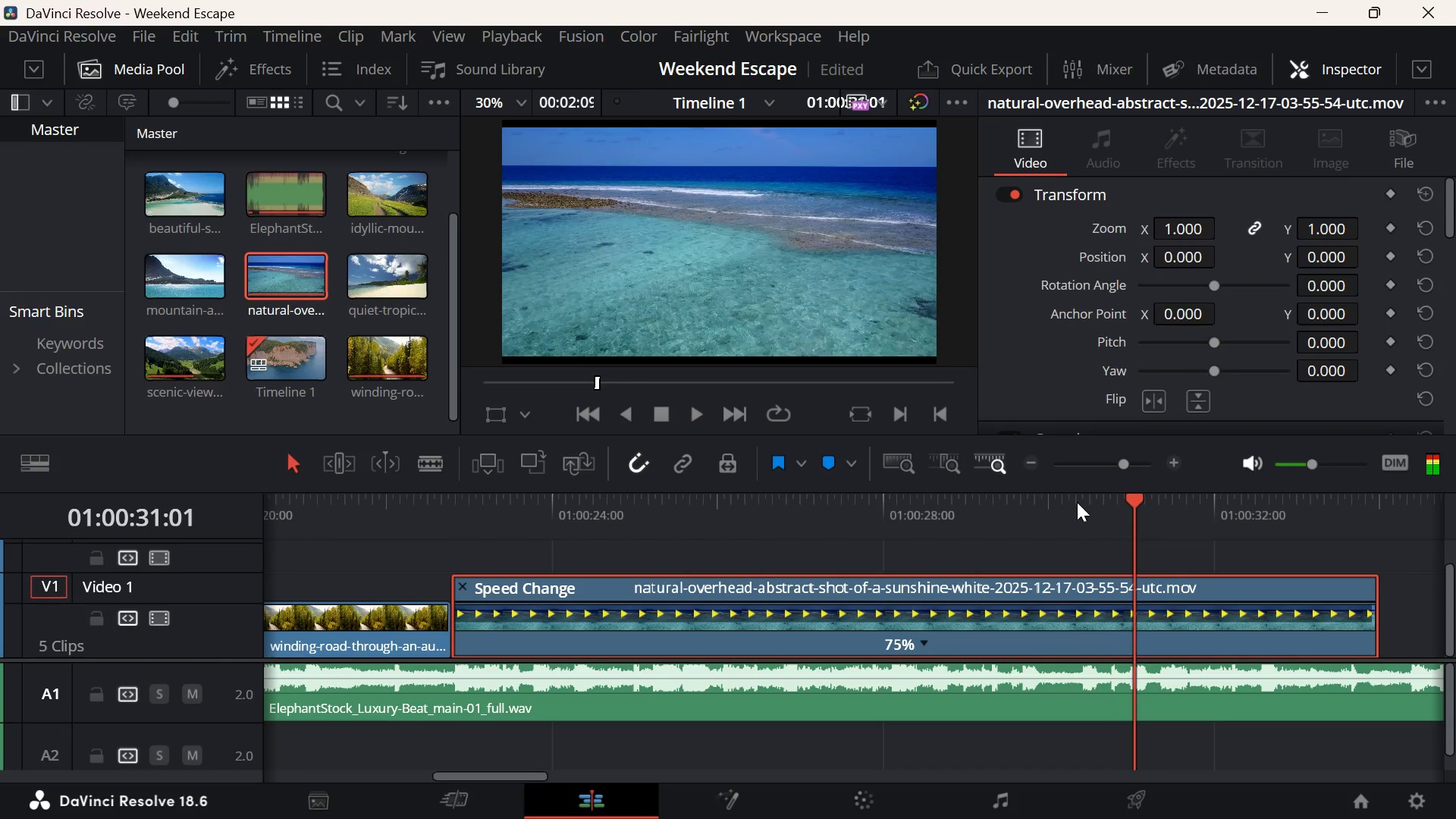 
key(Space)
 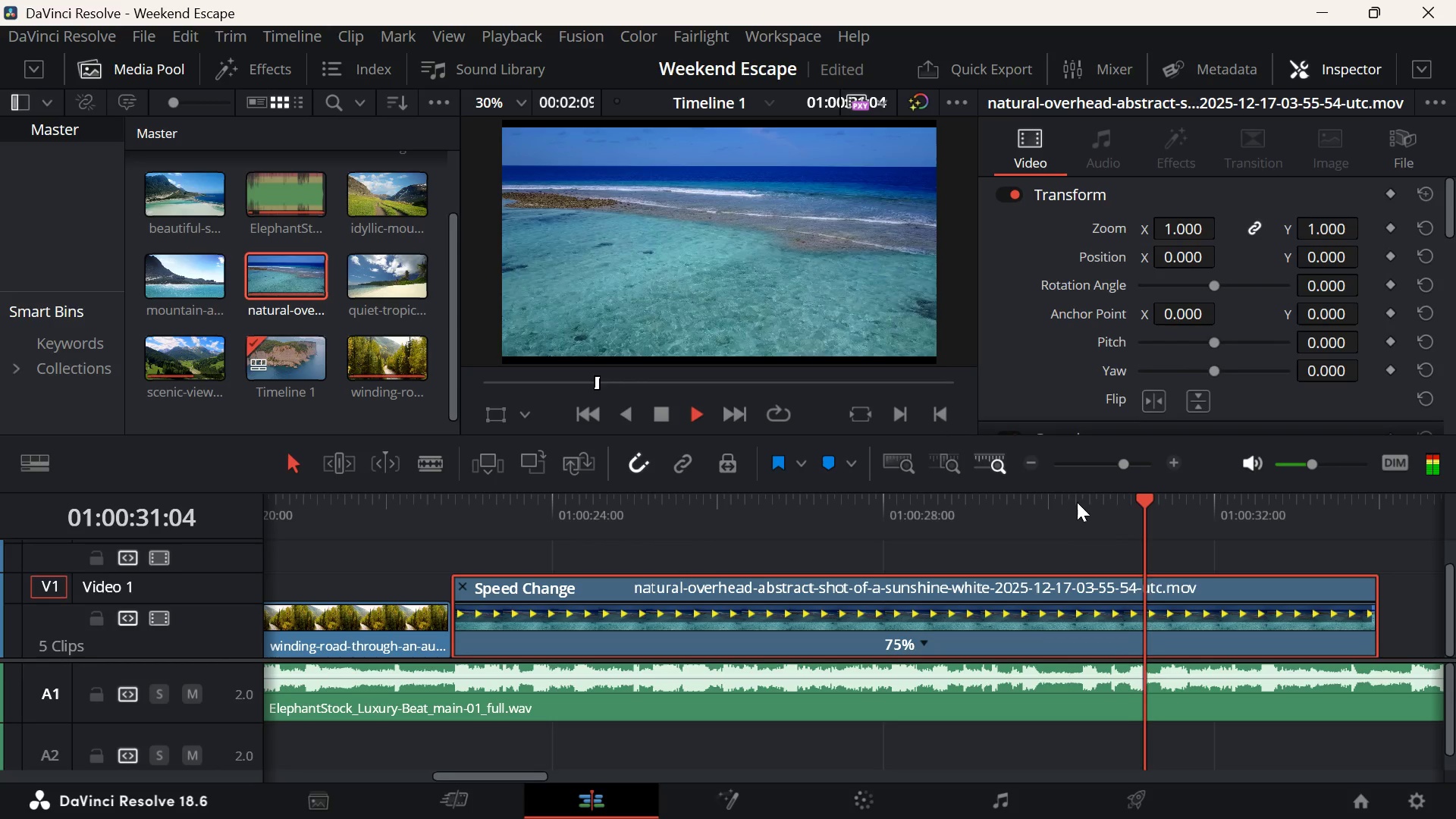 
key(Space)
 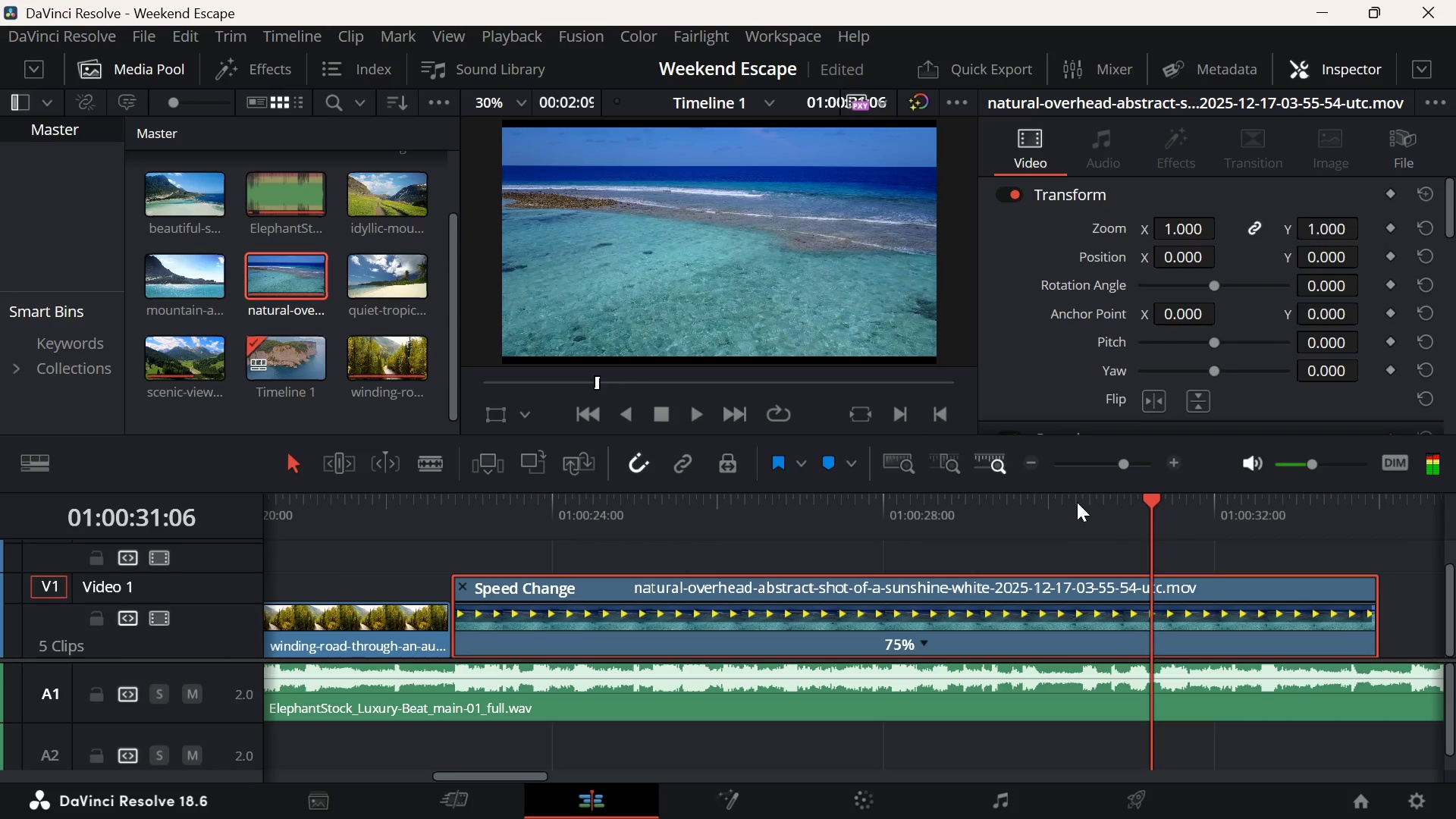 
key(Space)
 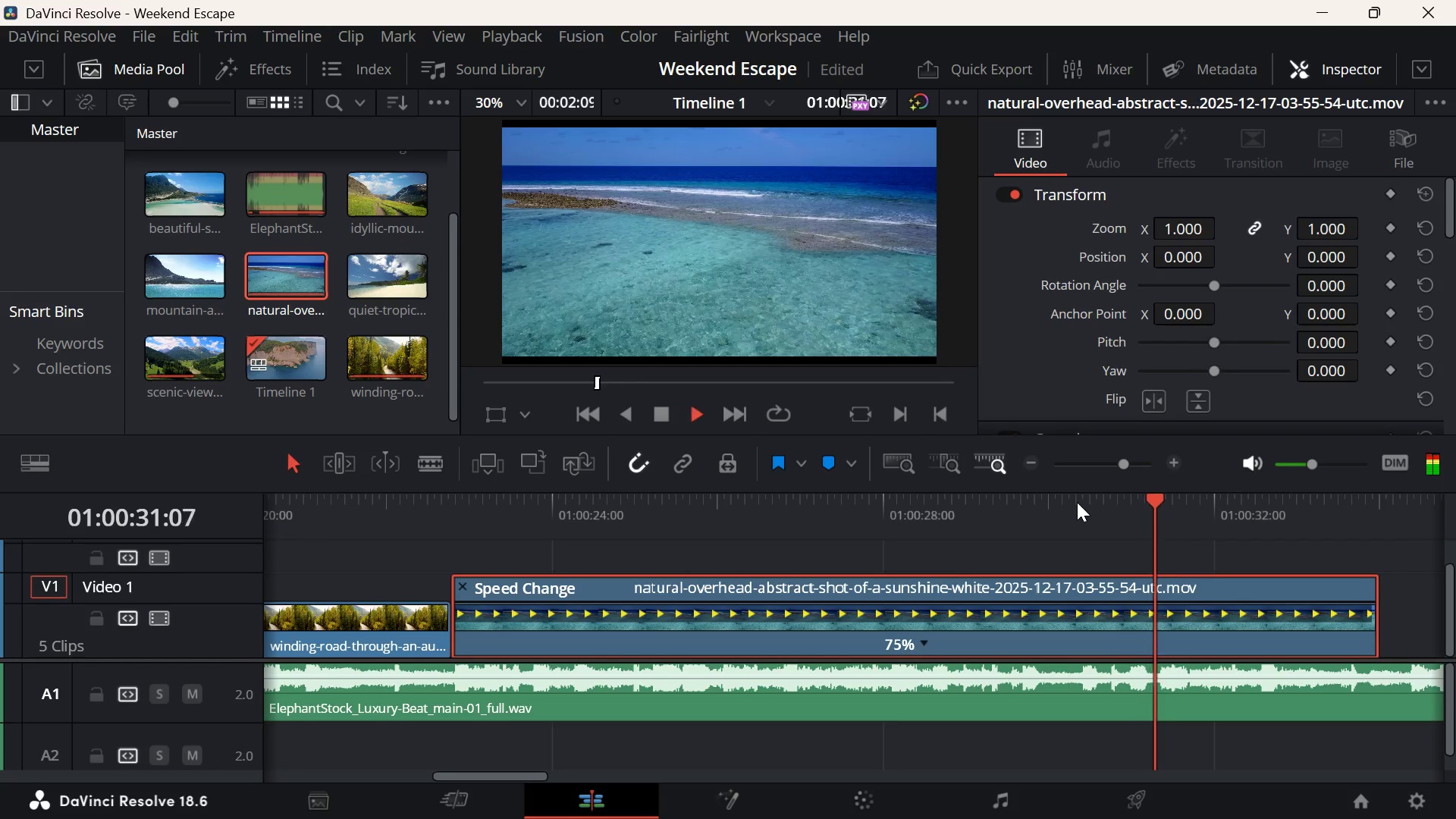 
key(Space)
 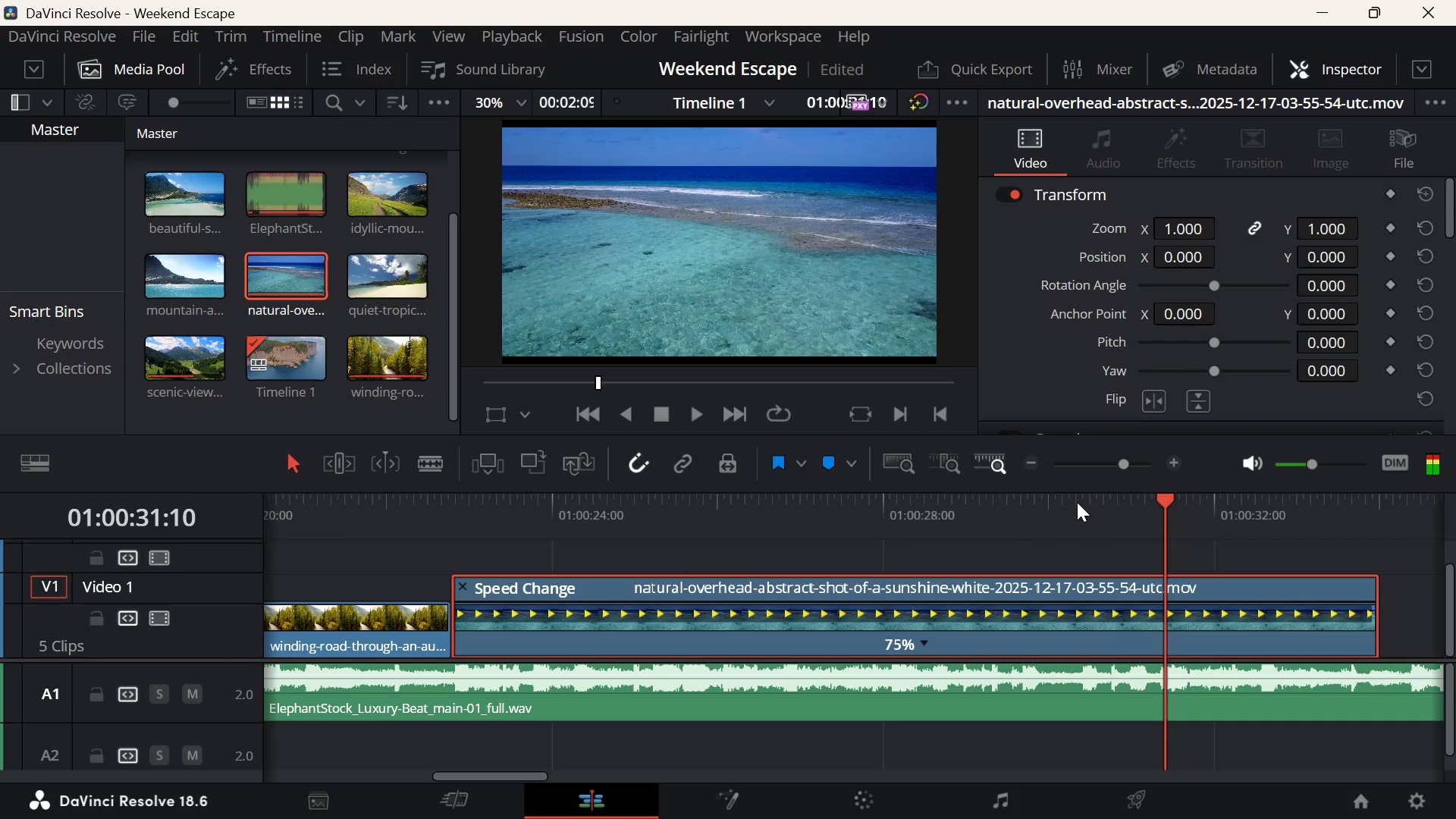 
key(Space)
 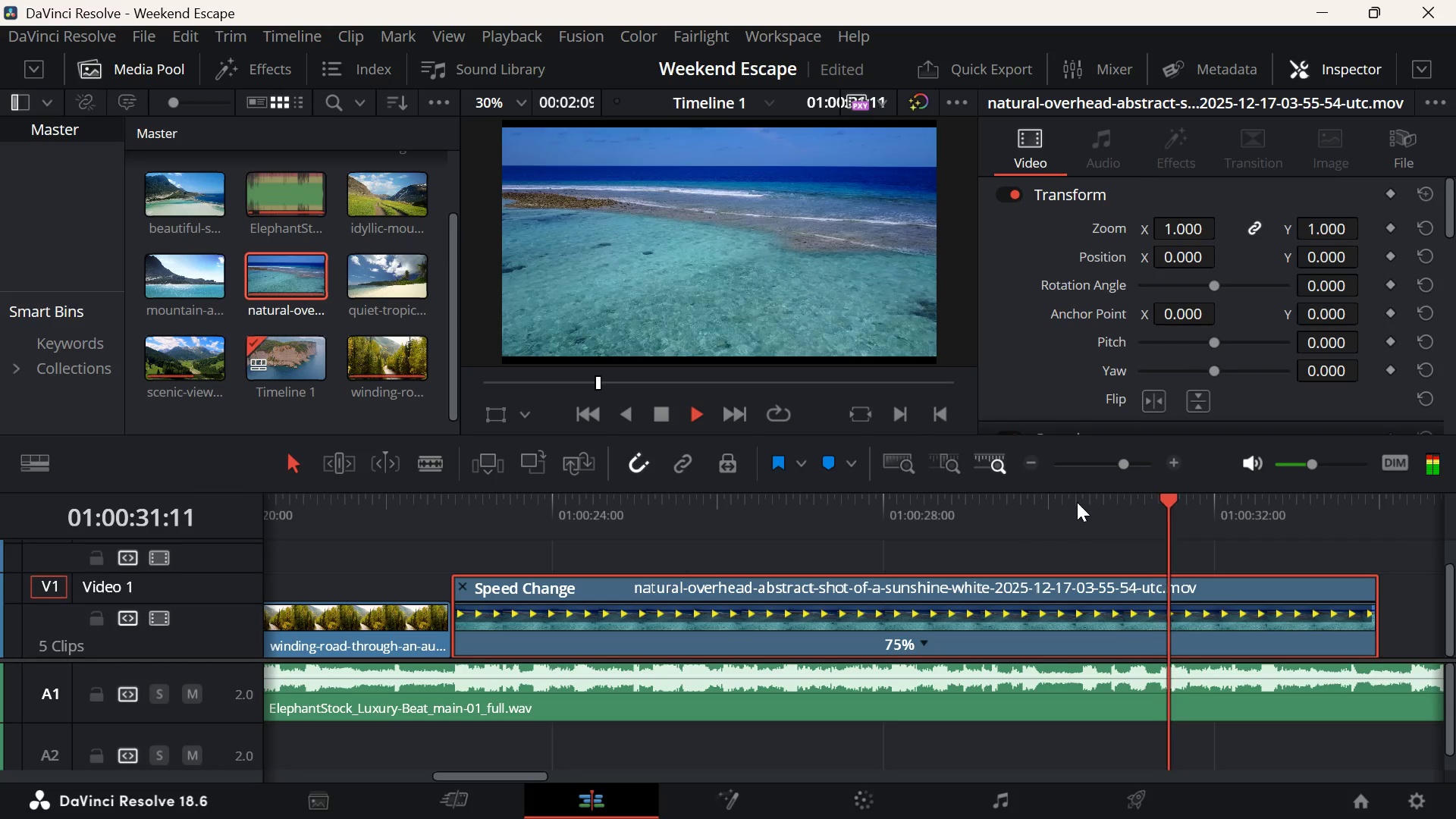 
key(Space)
 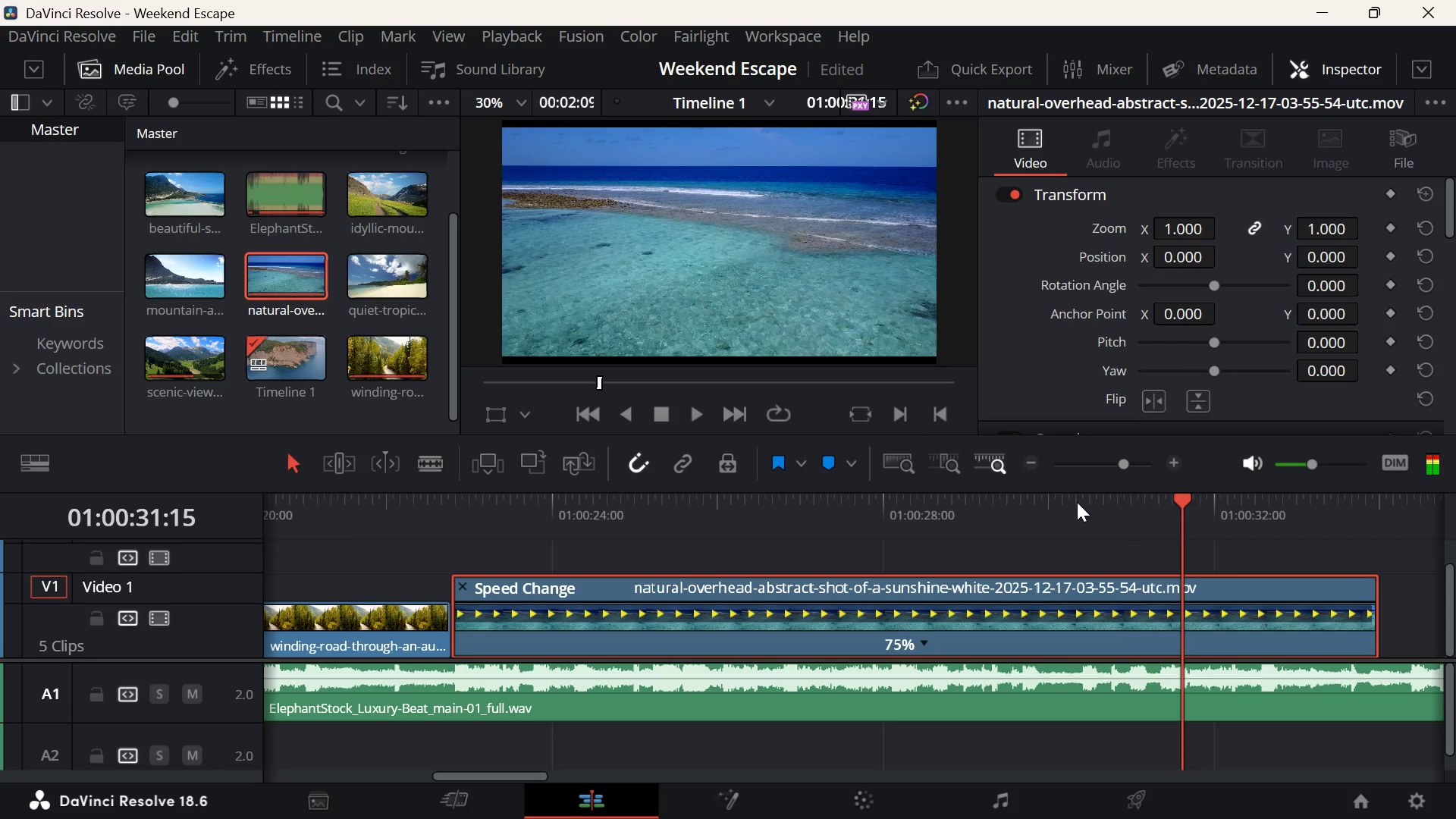 
key(ArrowLeft)
 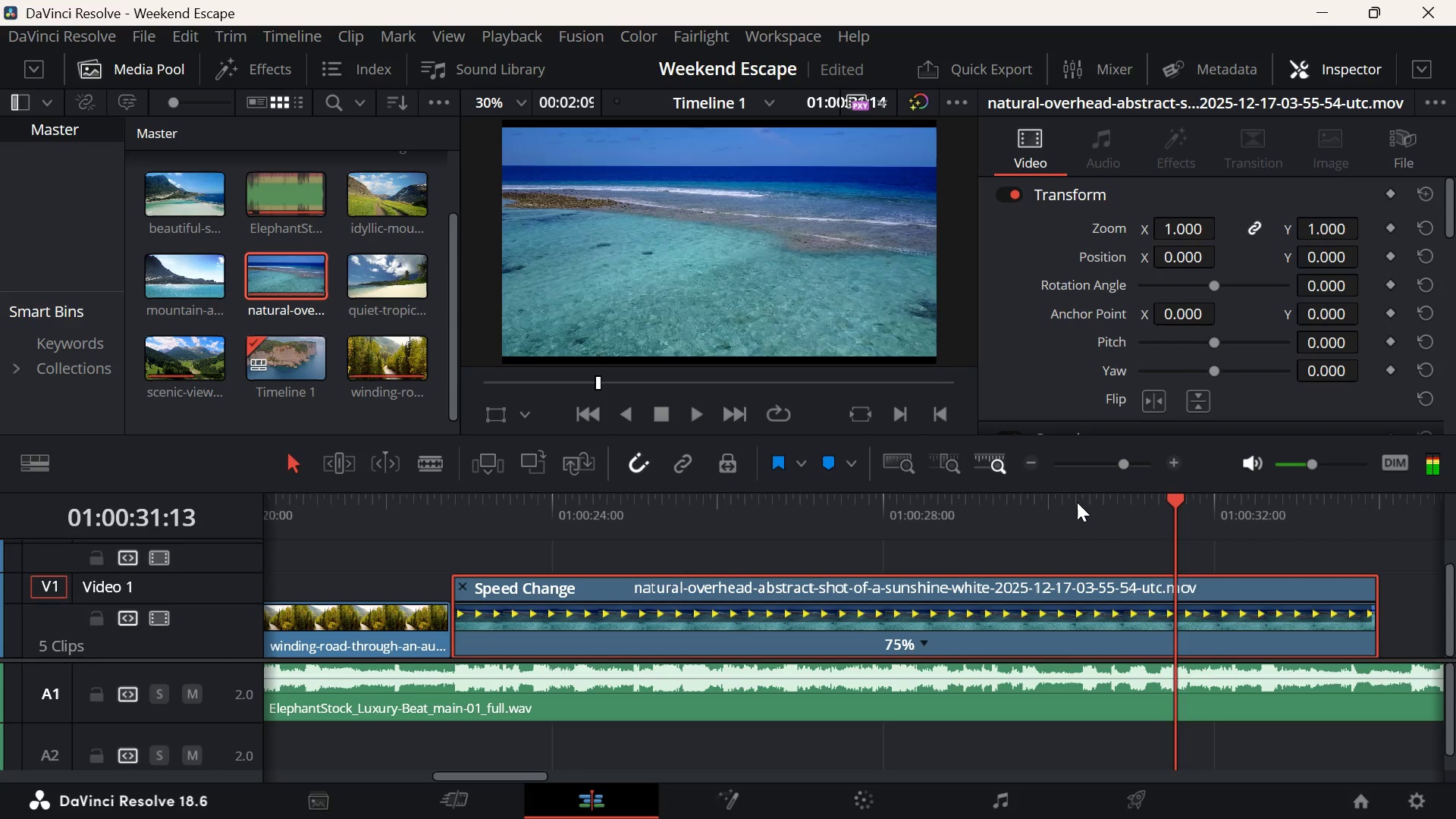 
key(ArrowLeft)
 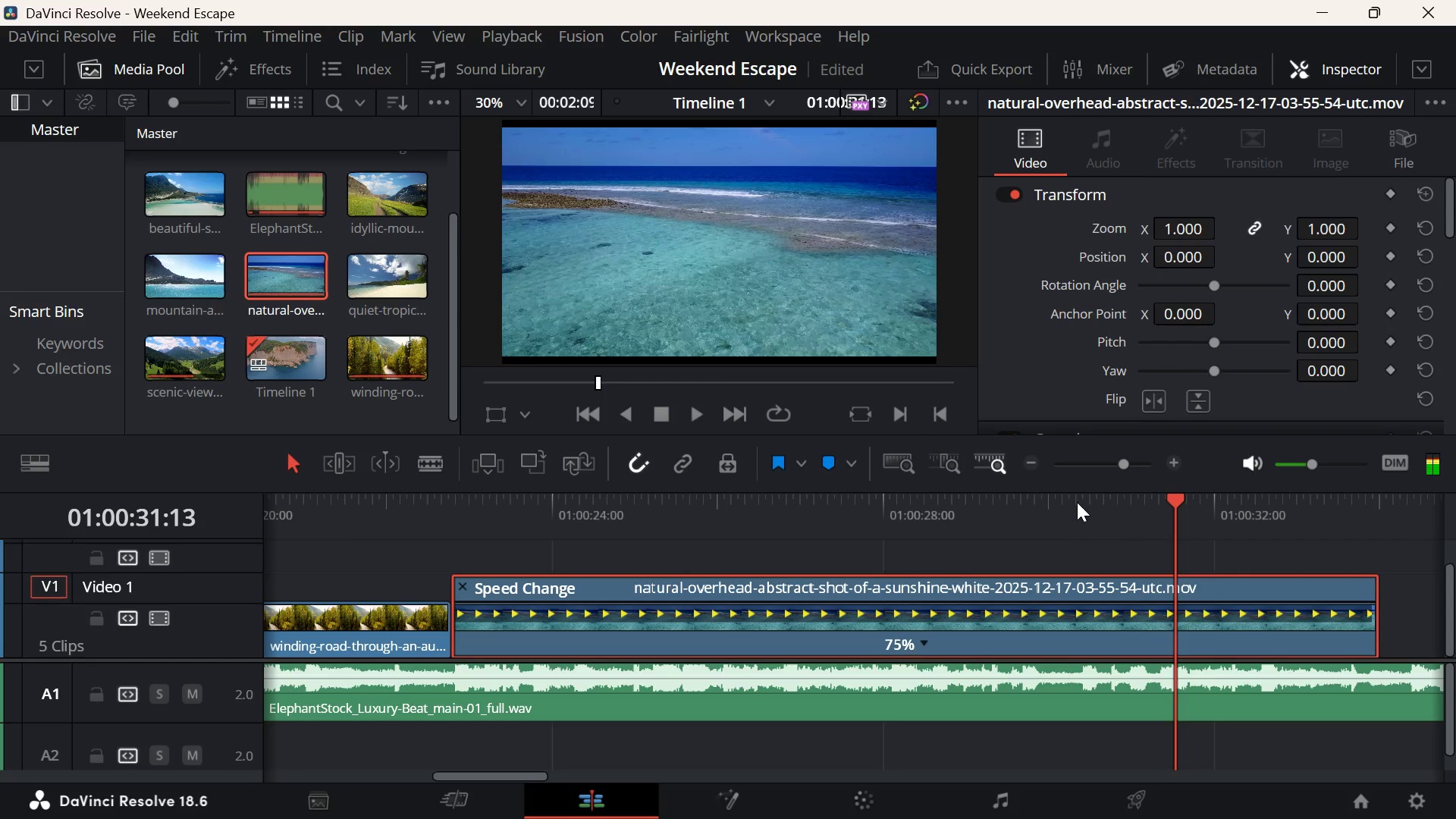 
key(ArrowLeft)
 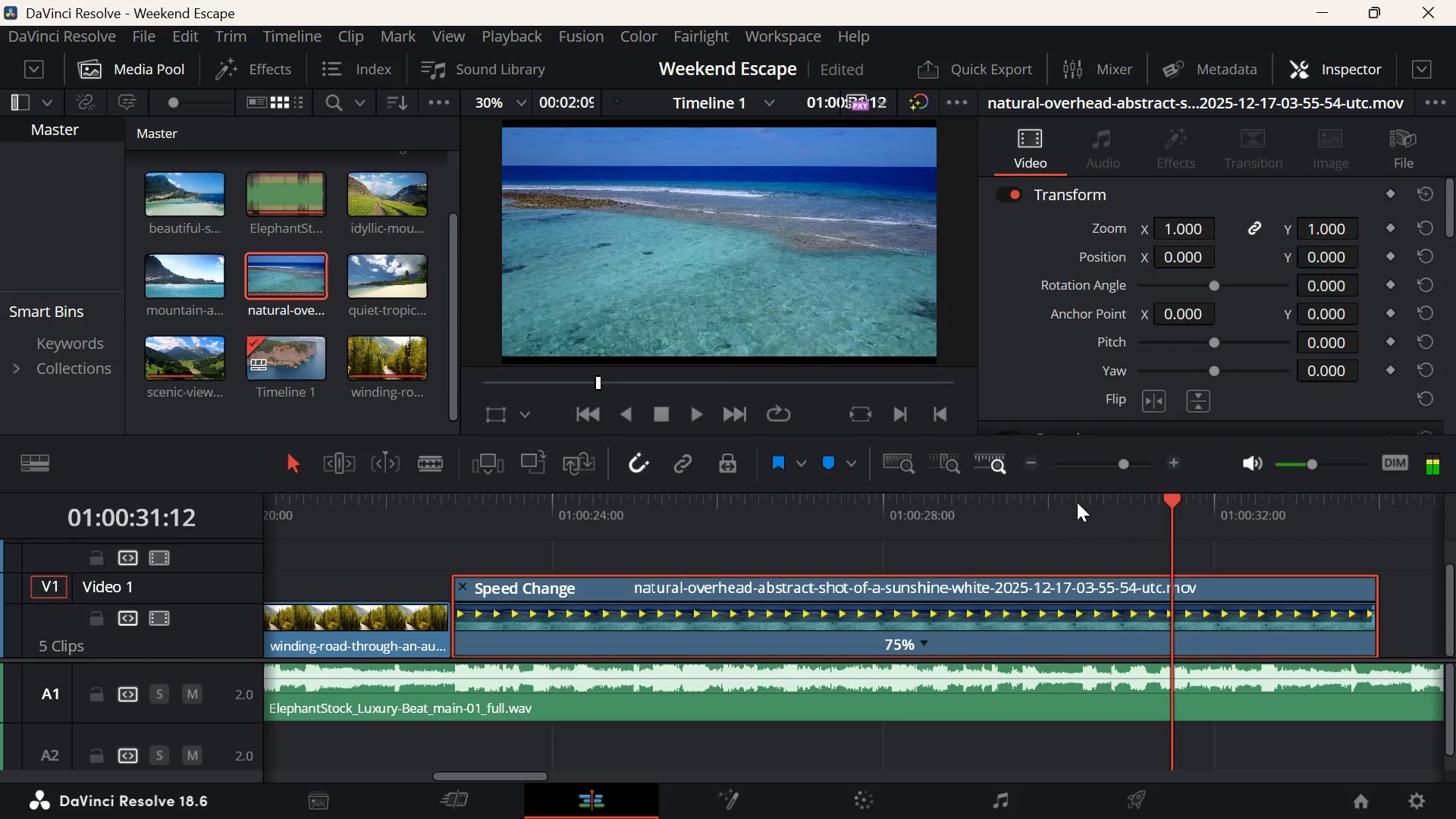 
key(ArrowLeft)
 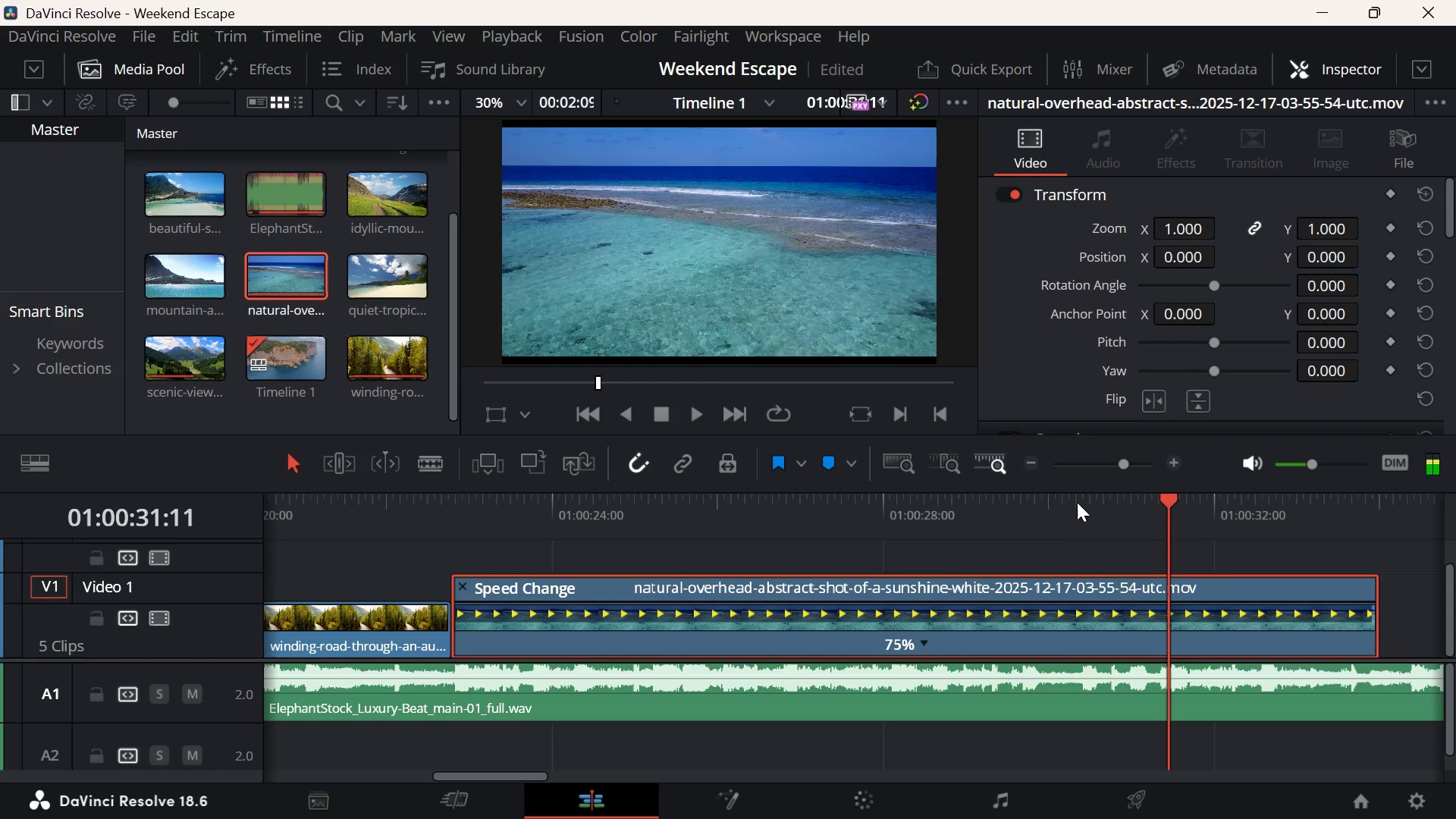 
key(ArrowLeft)
 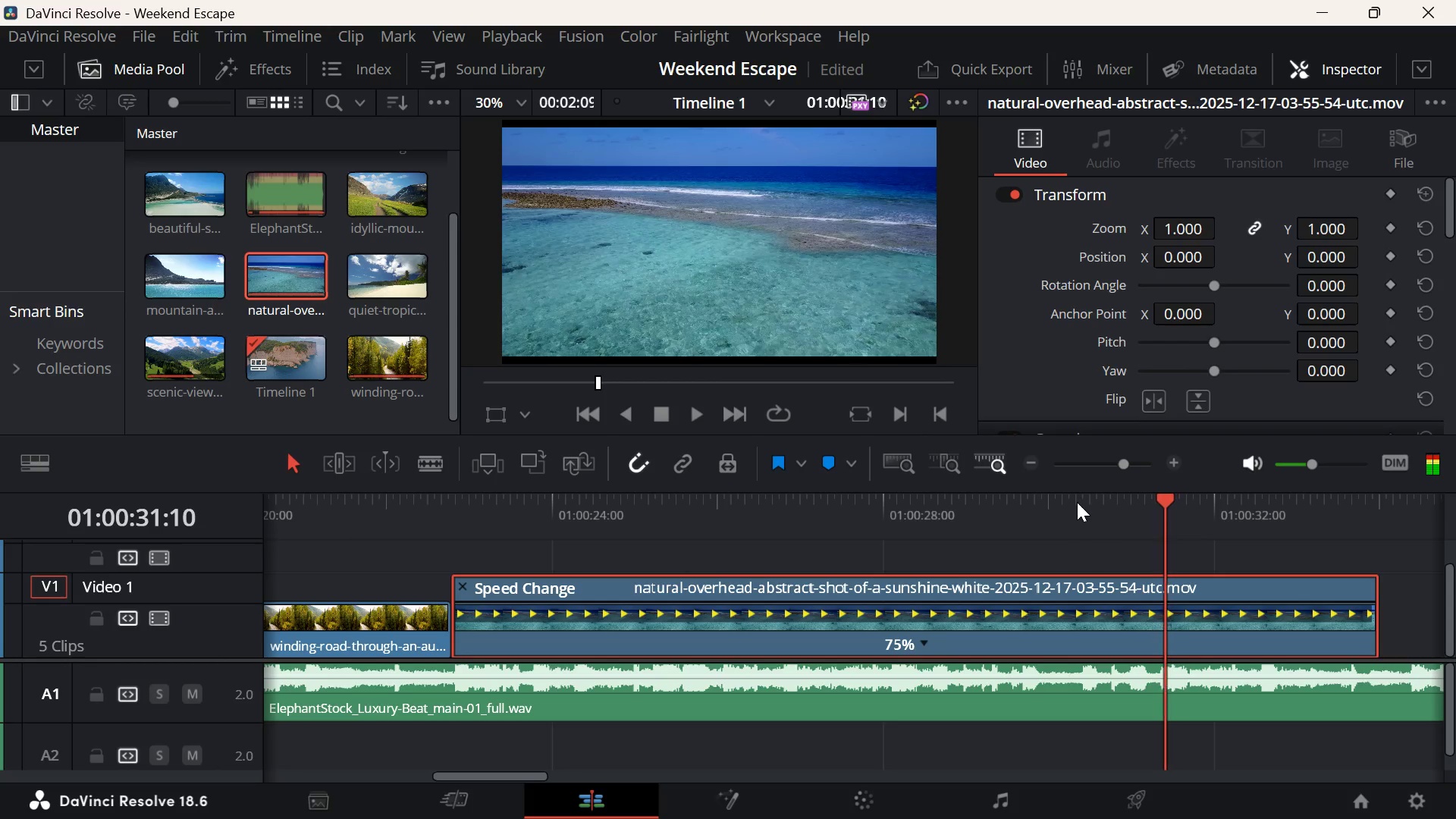 
key(ArrowLeft)
 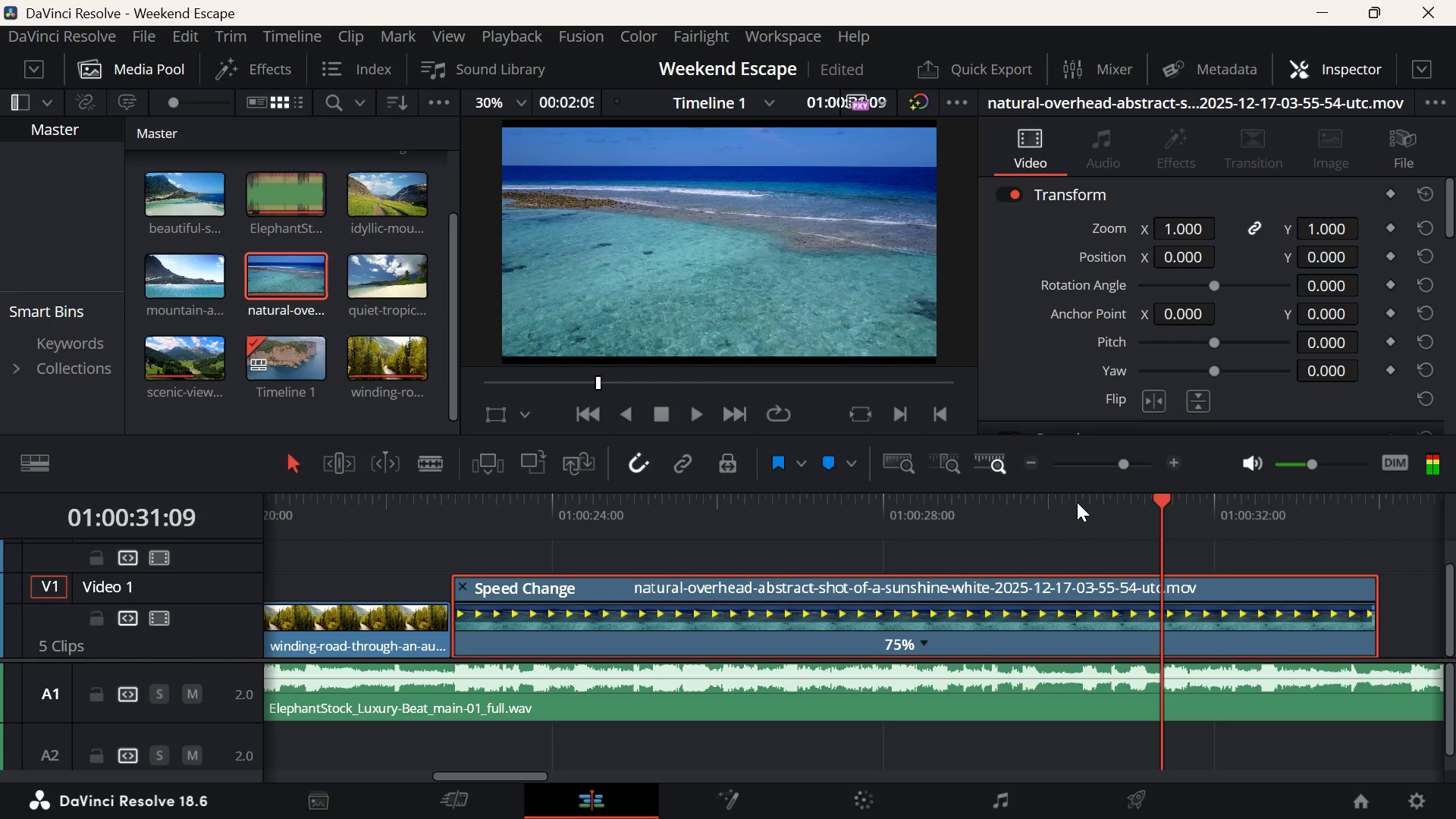 
key(ArrowLeft)
 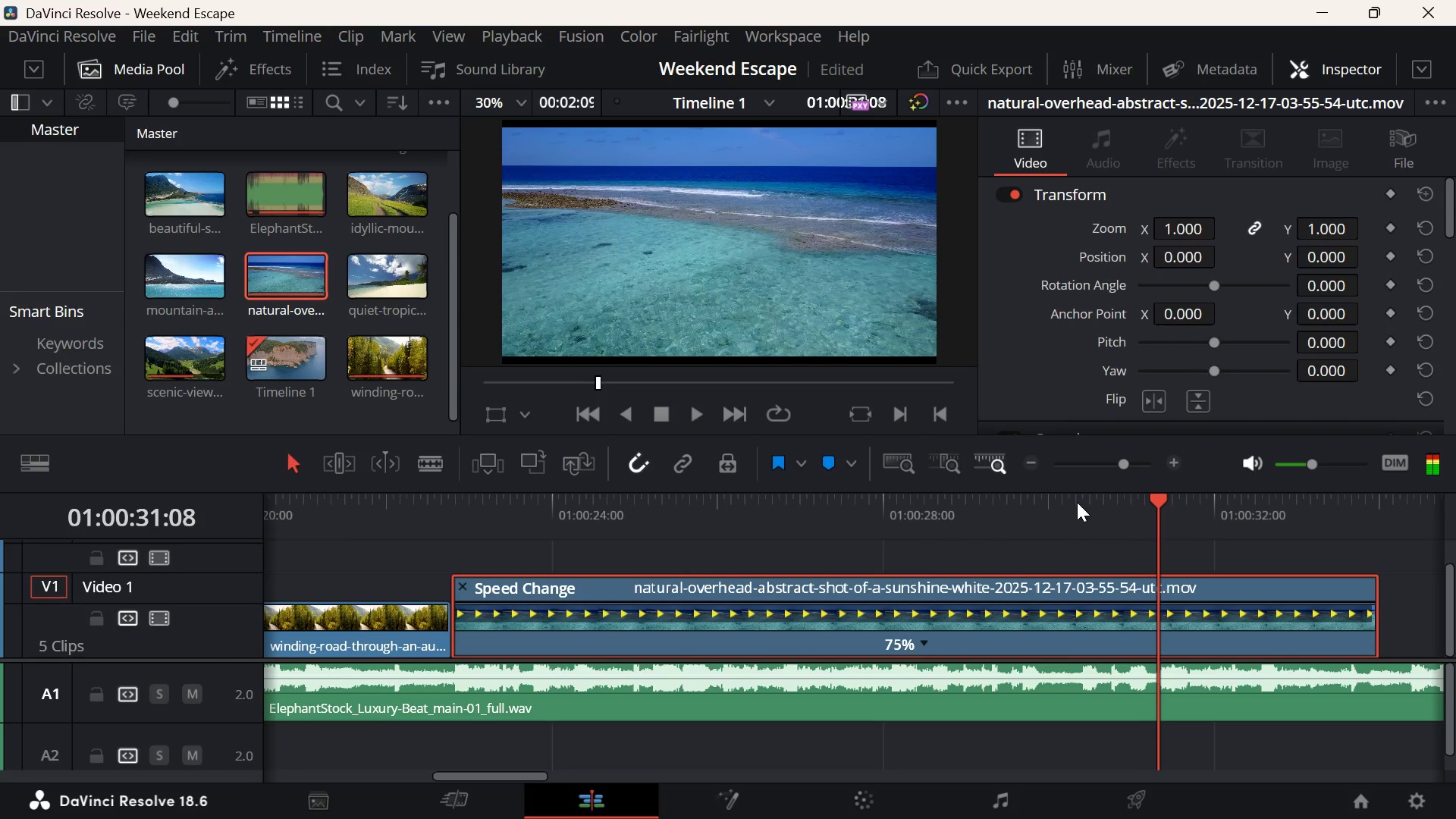 
key(ArrowLeft)
 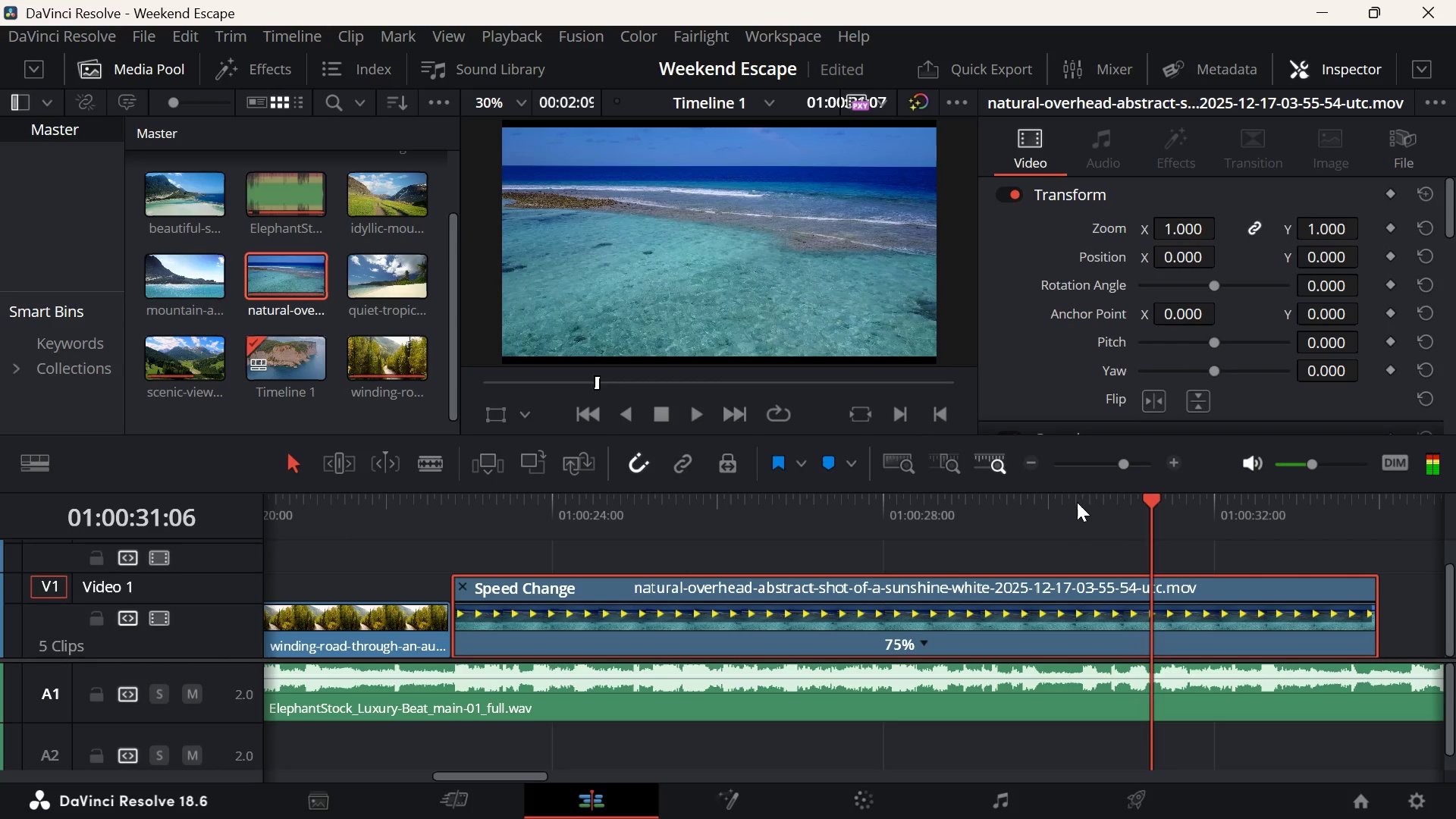 
key(ArrowLeft)
 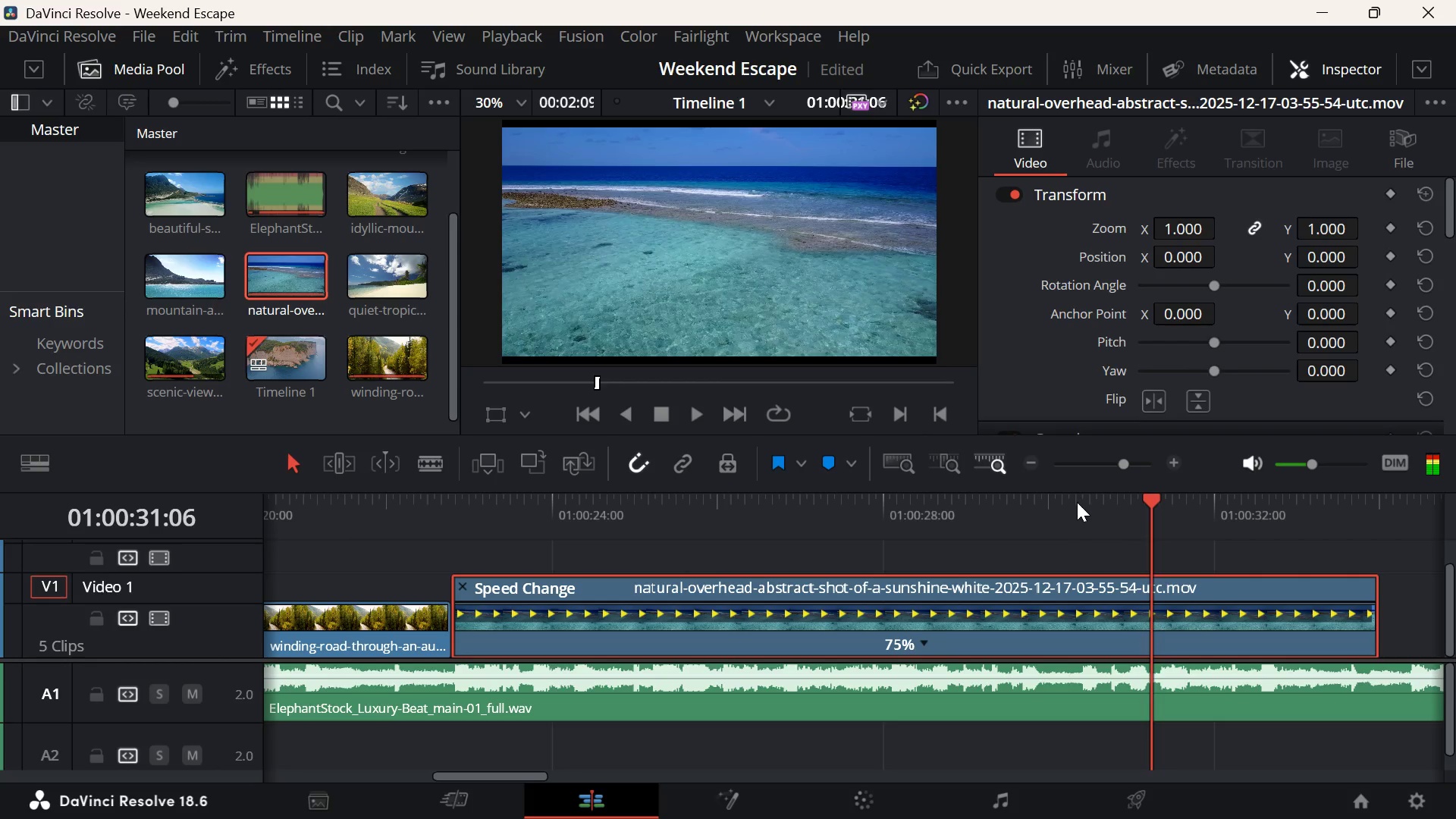 
key(ArrowLeft)
 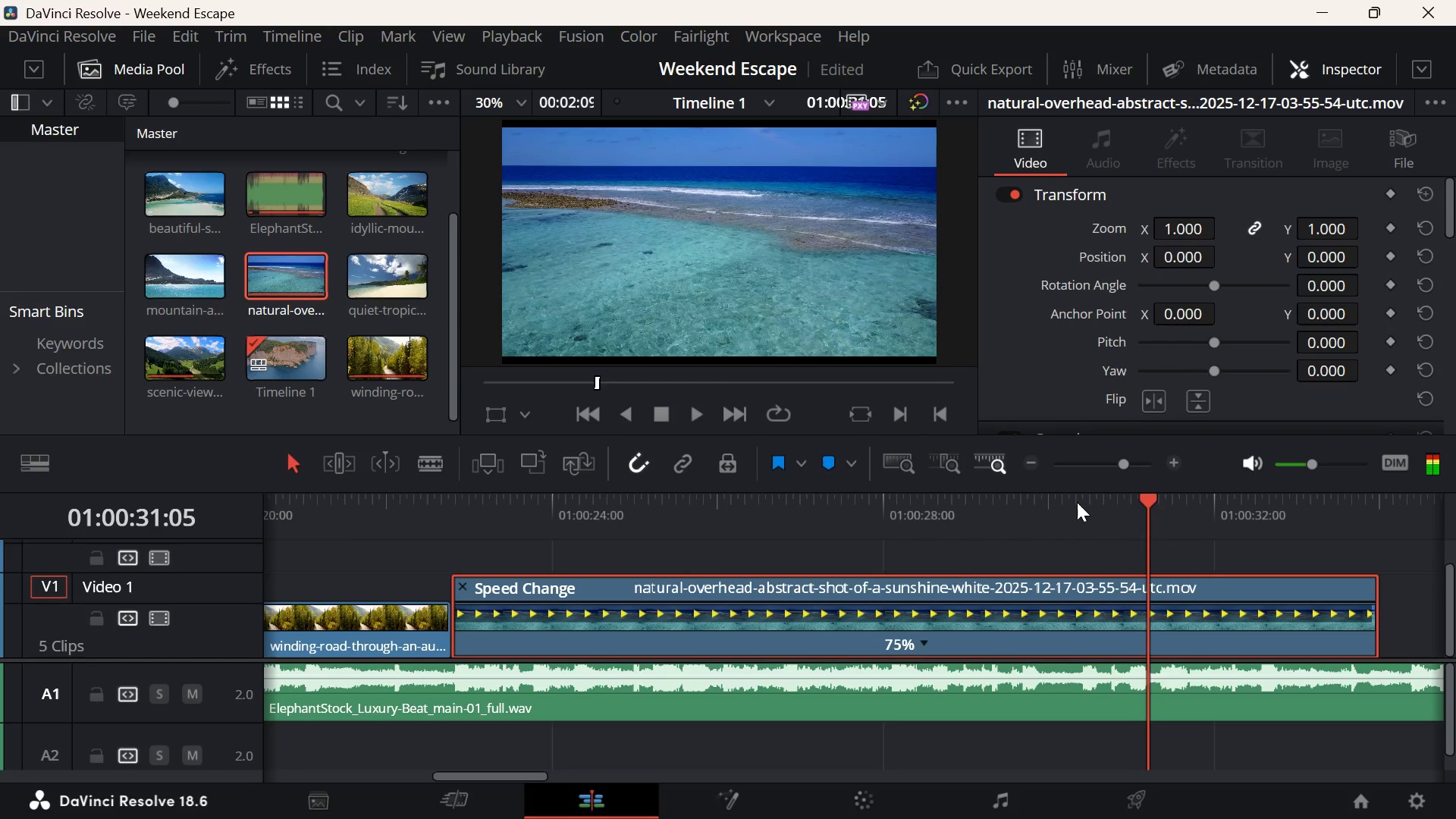 
key(Space)
 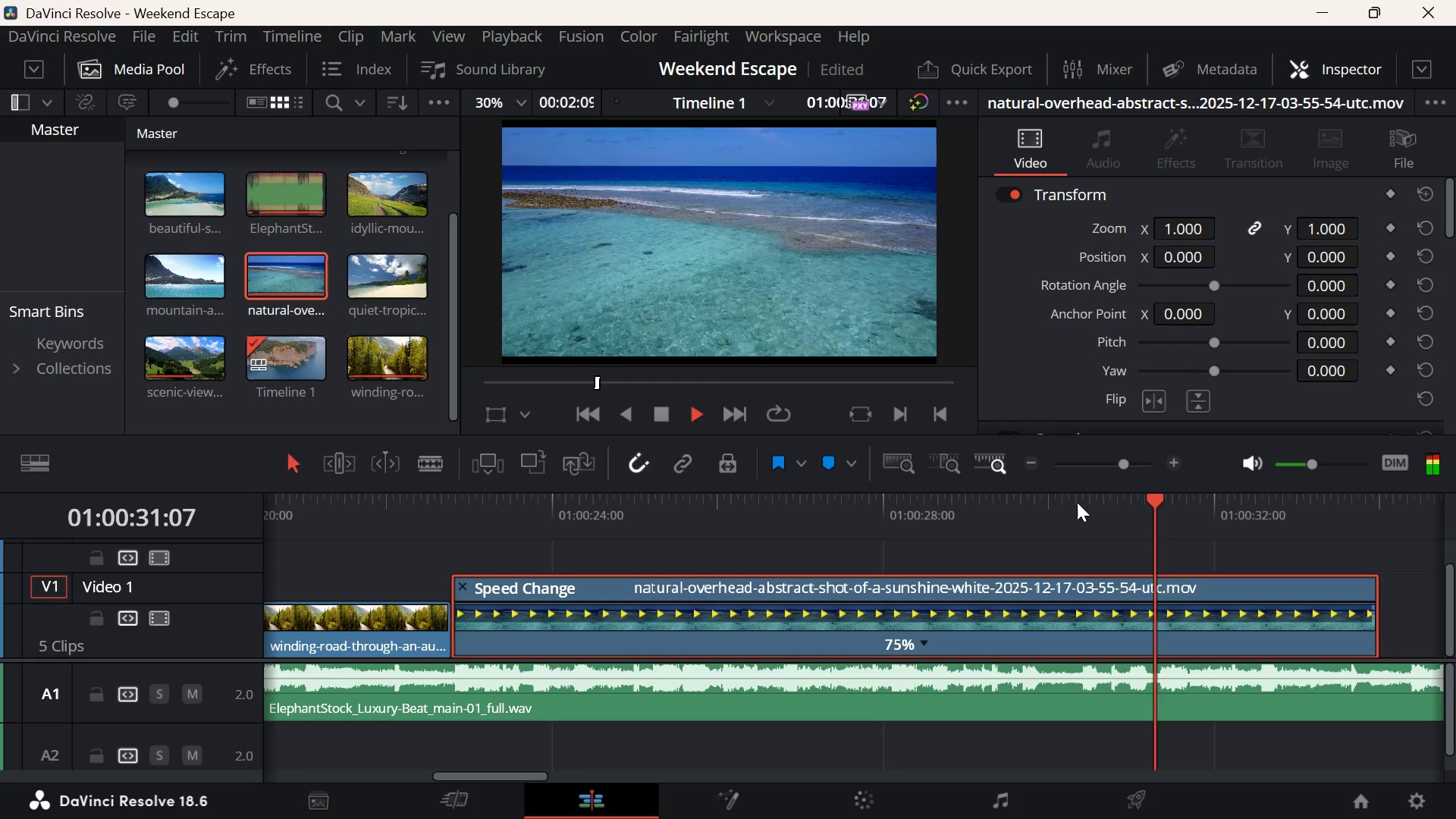 
key(Space)
 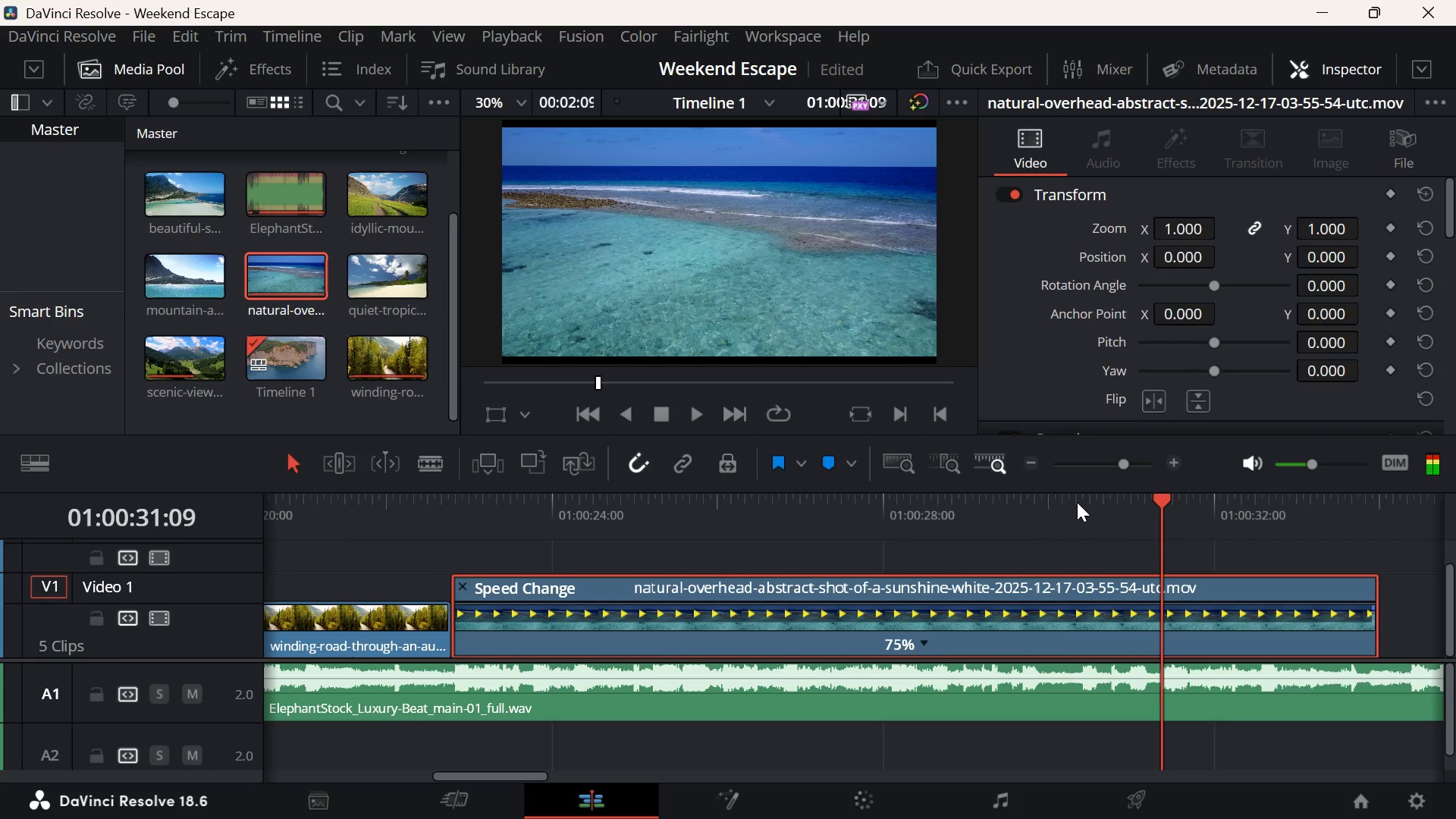 
key(Space)
 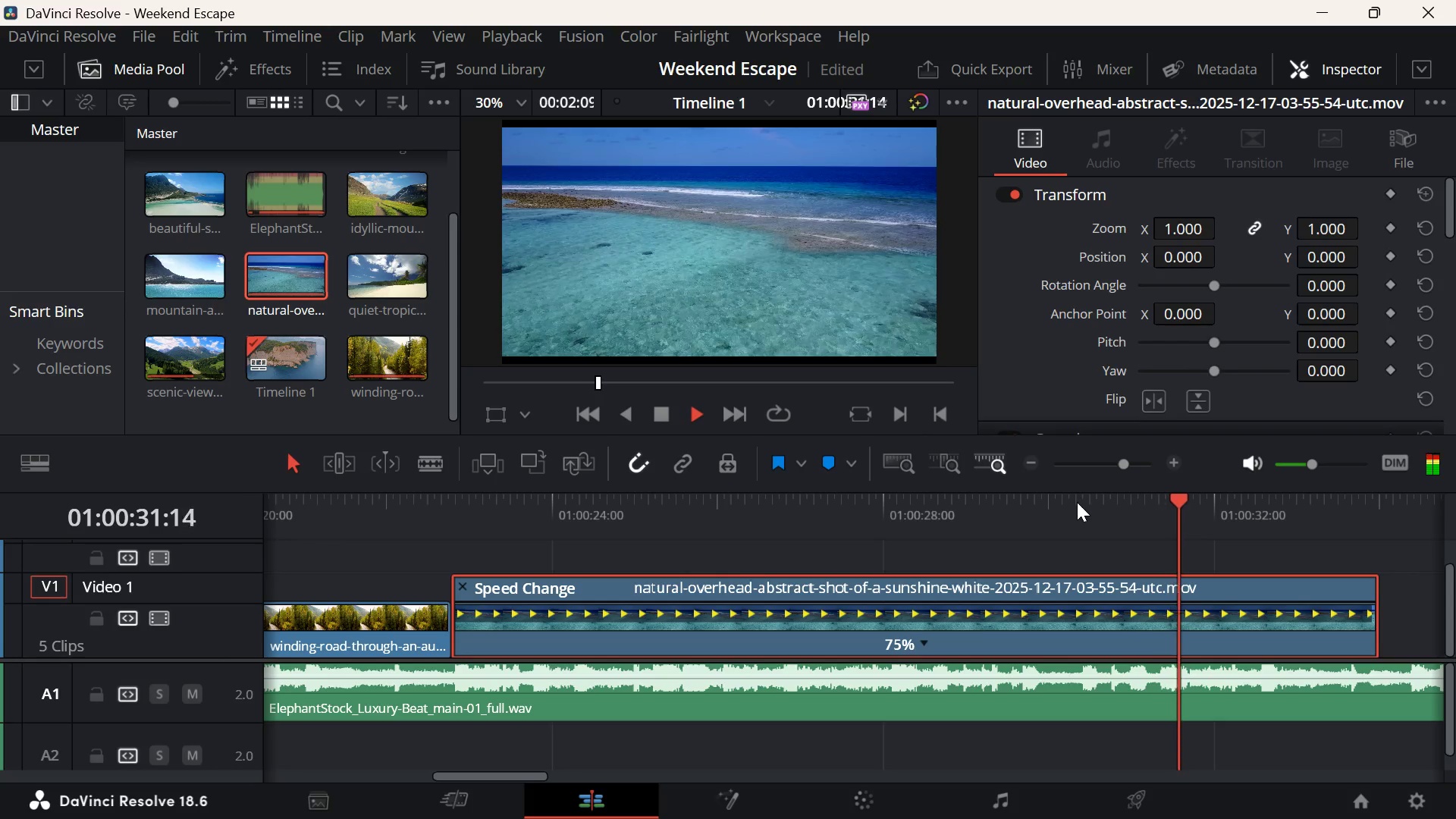 
key(Space)
 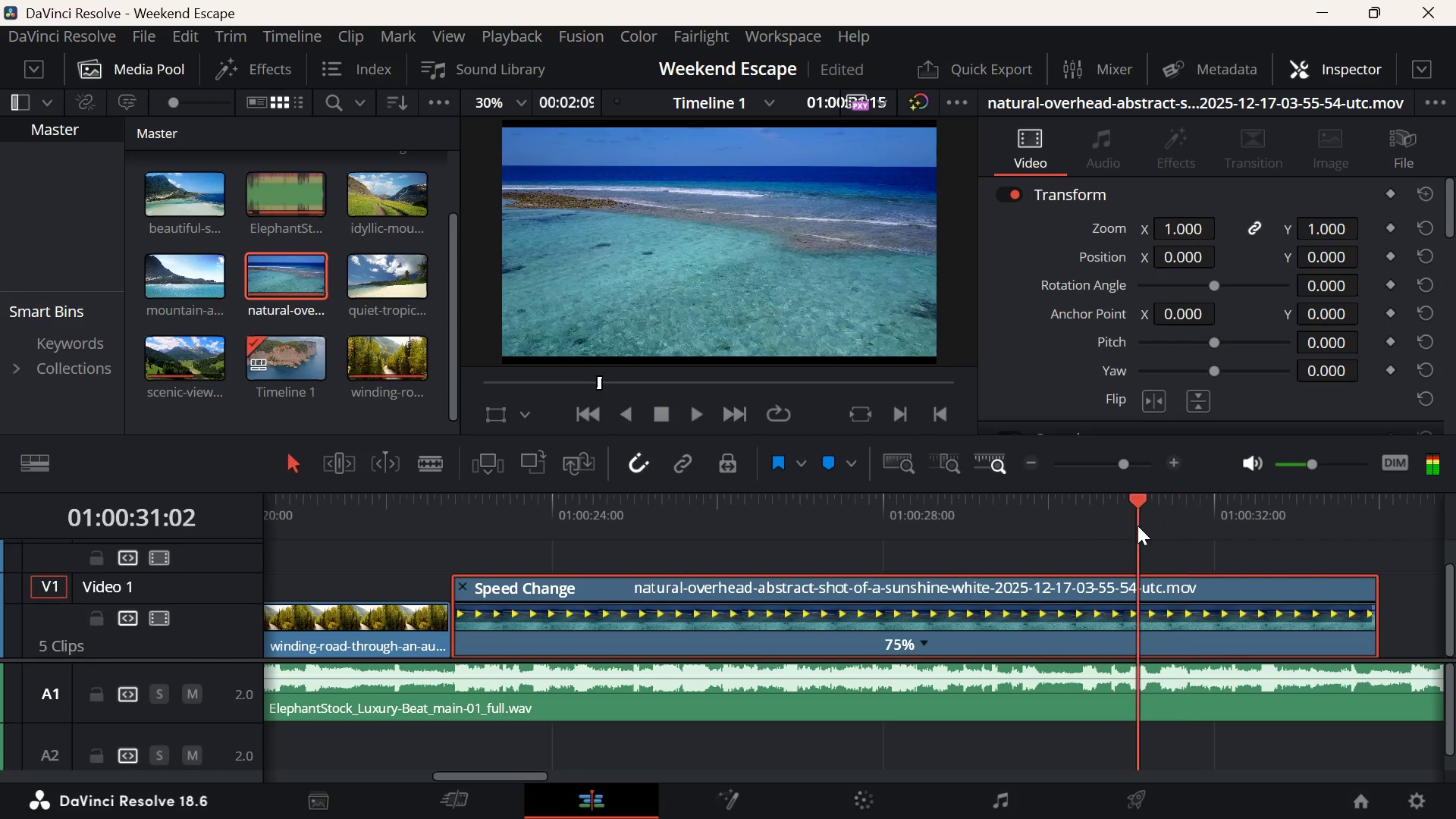 
key(Space)
 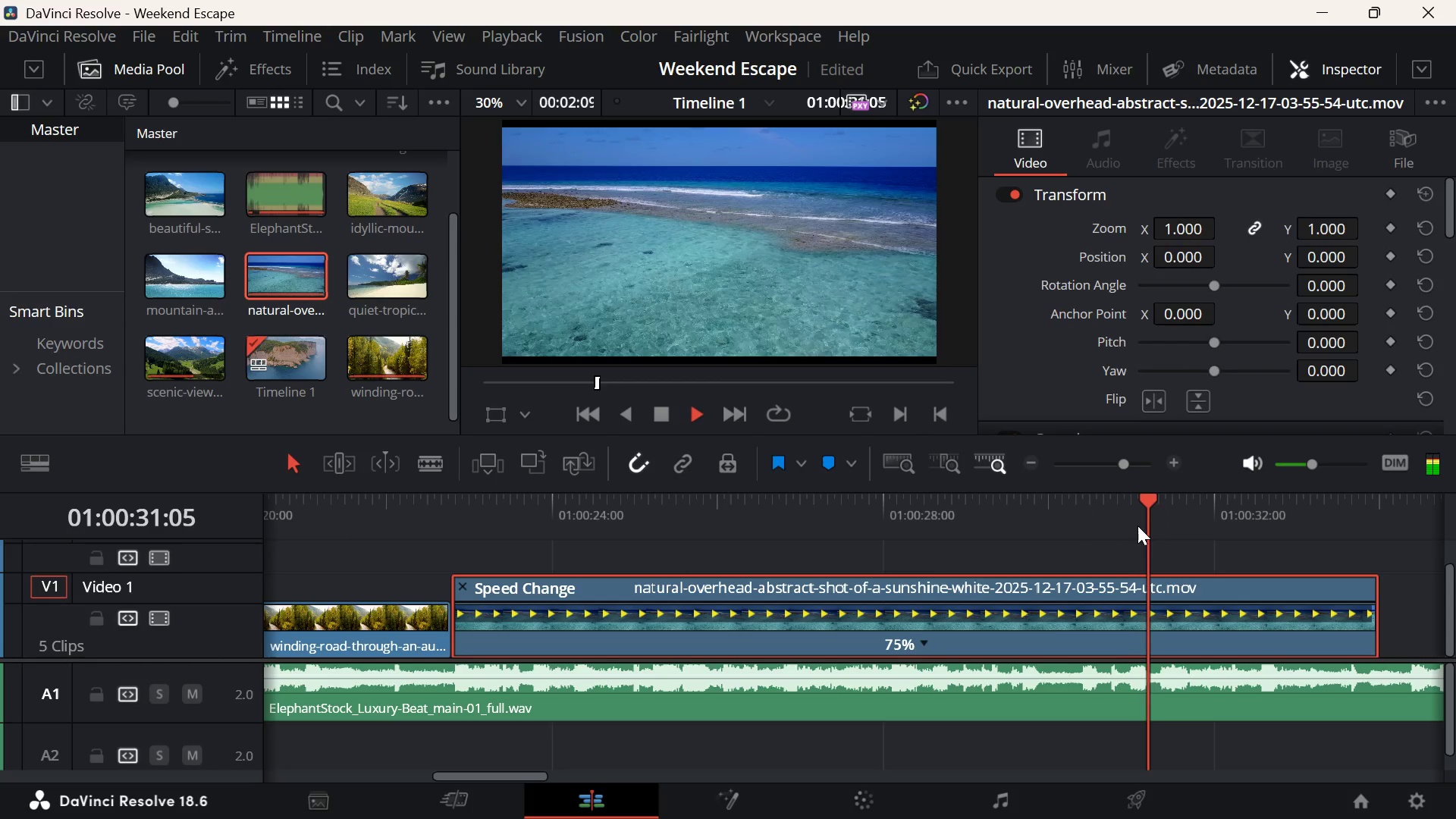 
key(Space)
 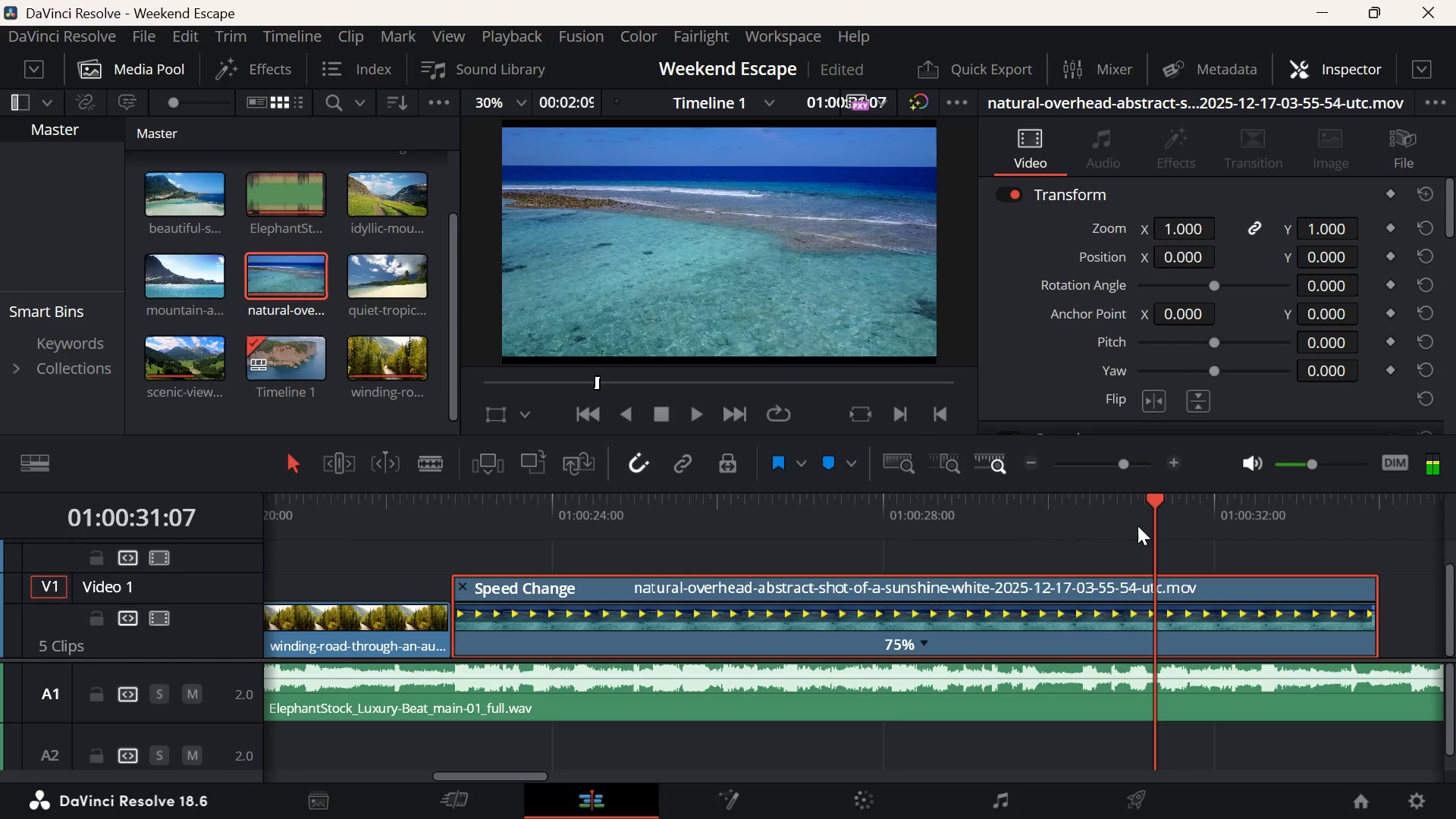 
key(Space)
 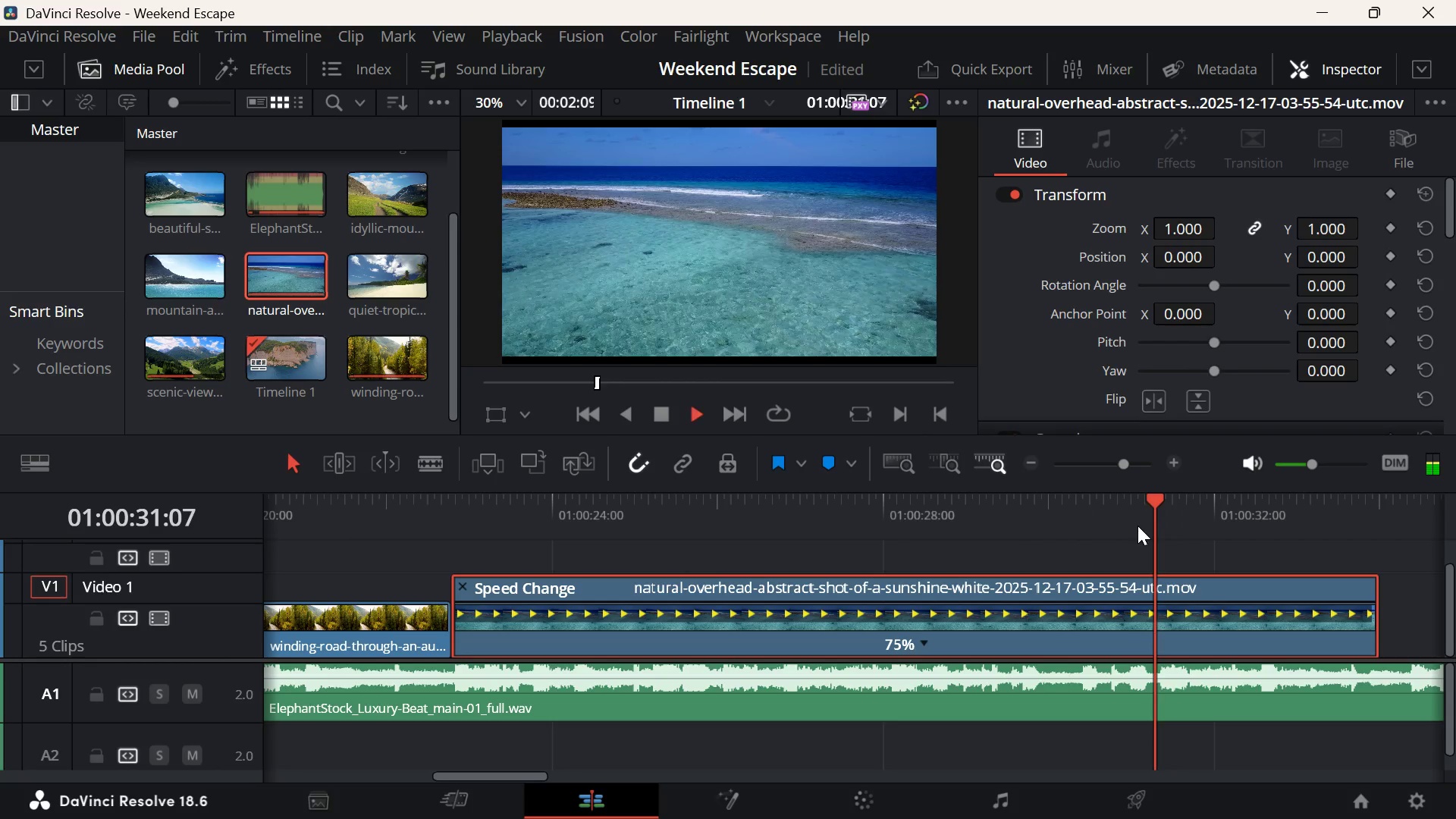 
key(Space)
 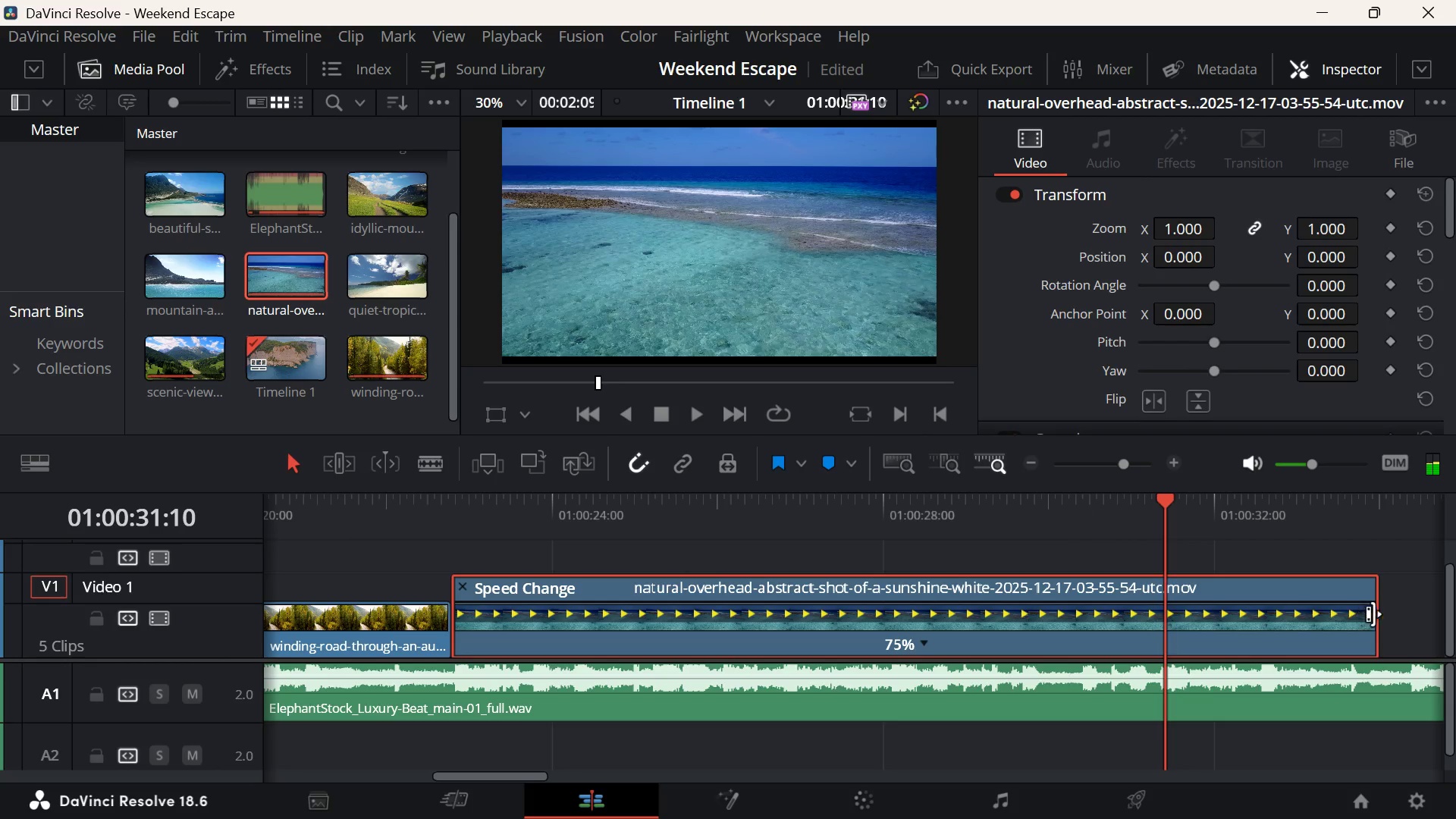 
left_click([1380, 615])
 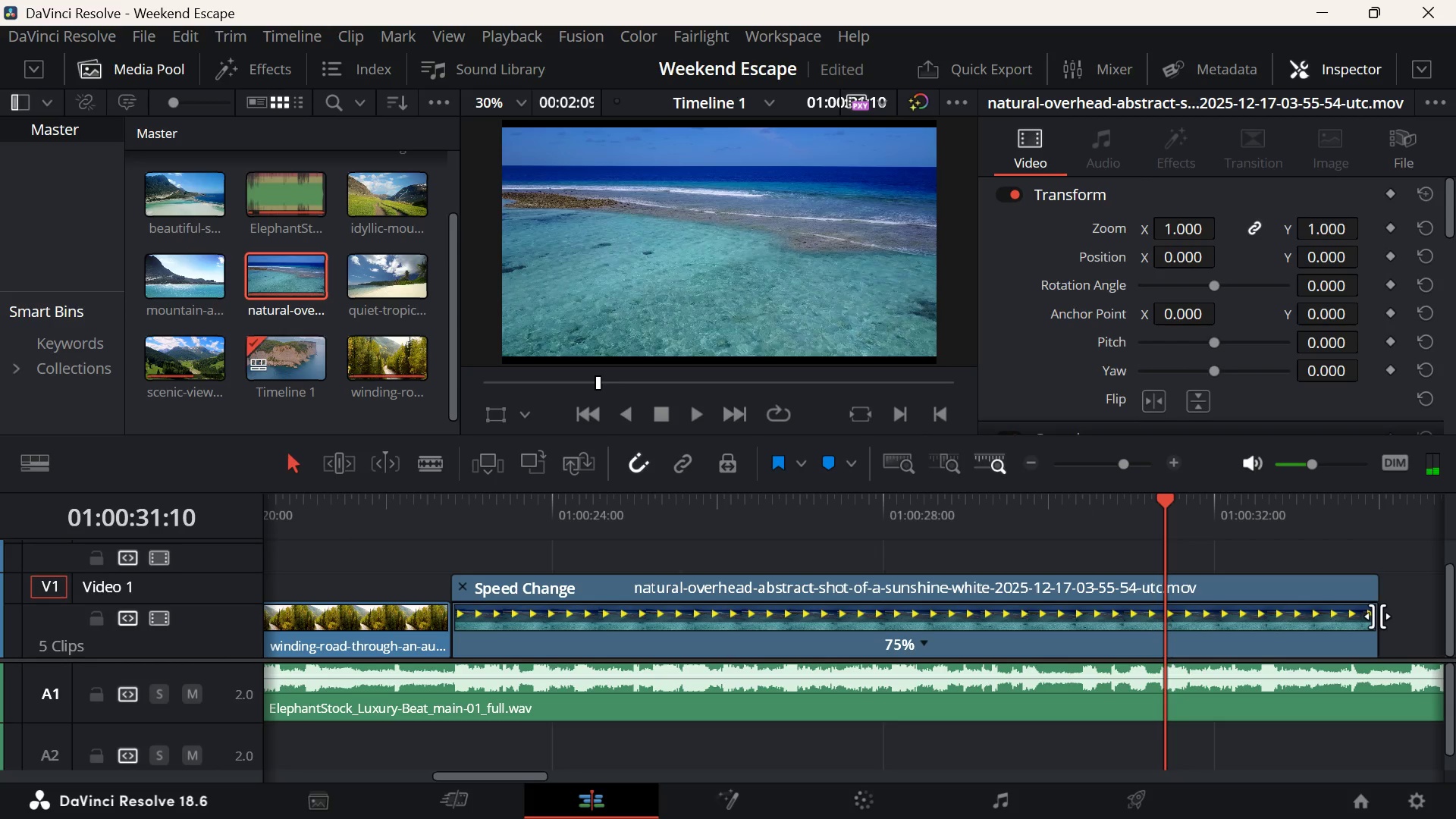 
left_click_drag(start_coordinate=[1377, 616], to_coordinate=[1164, 623])
 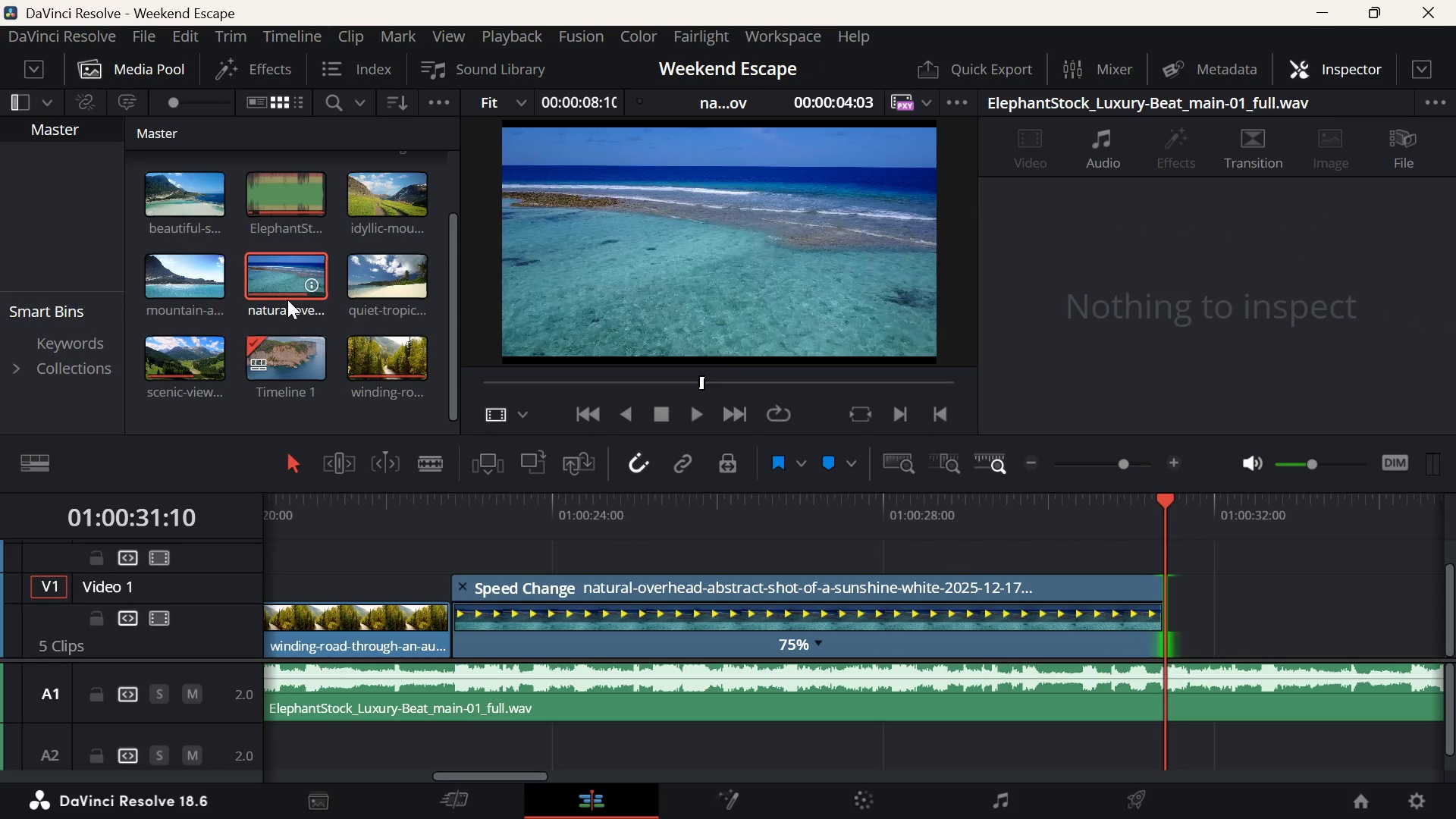 
left_click_drag(start_coordinate=[621, 516], to_coordinate=[61, 565])
 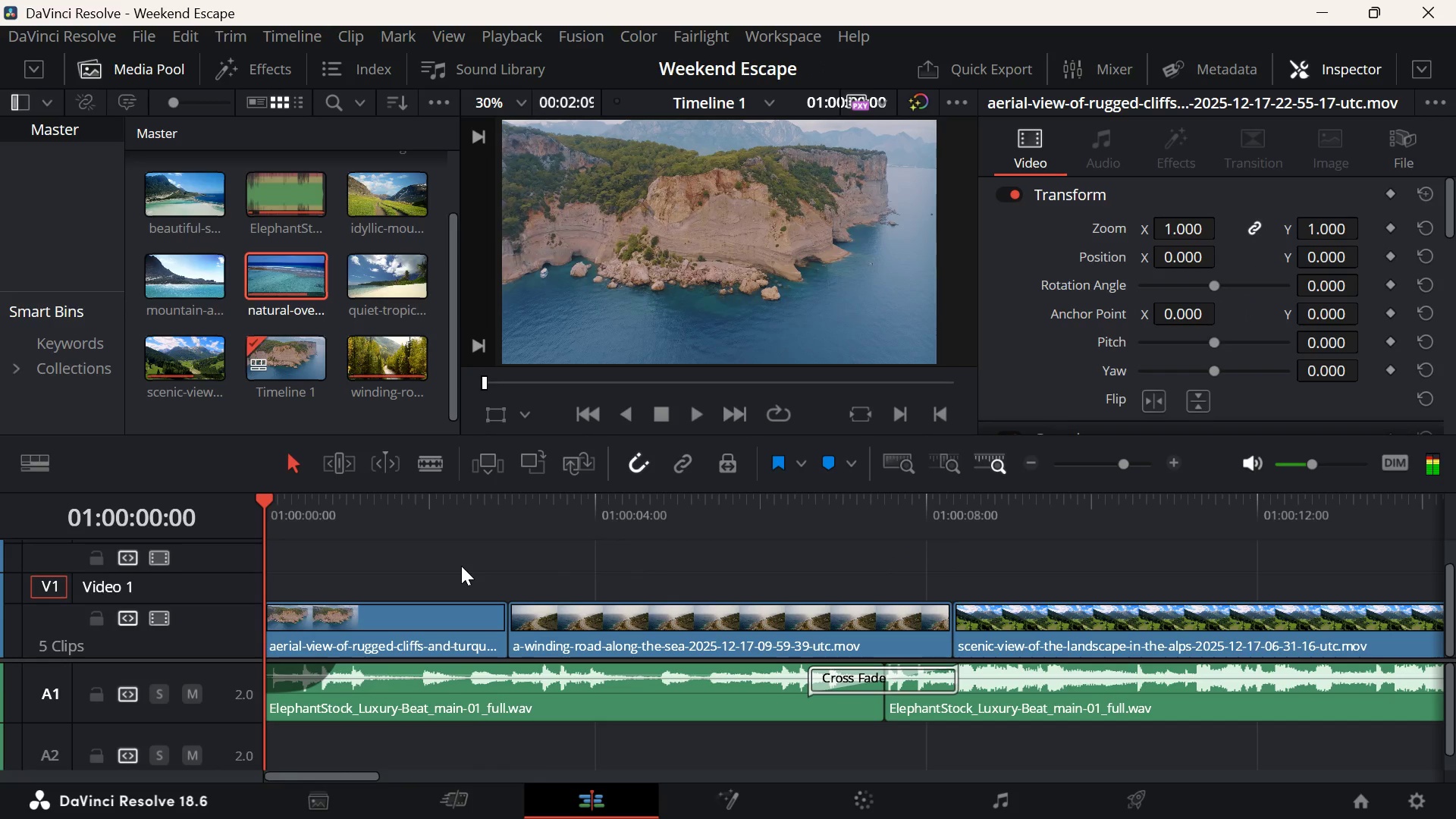 
key(Space)
 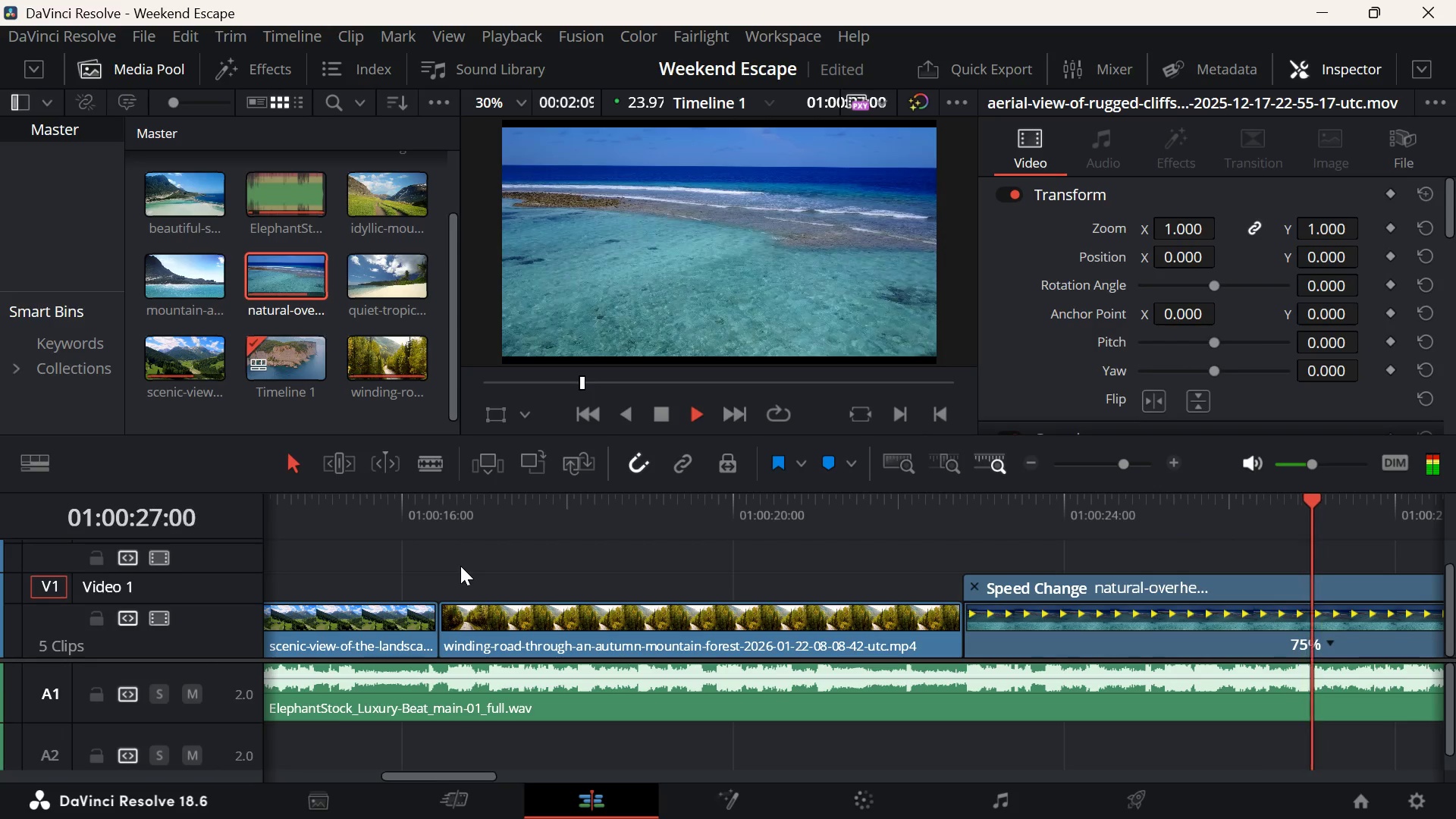 
wait(32.66)
 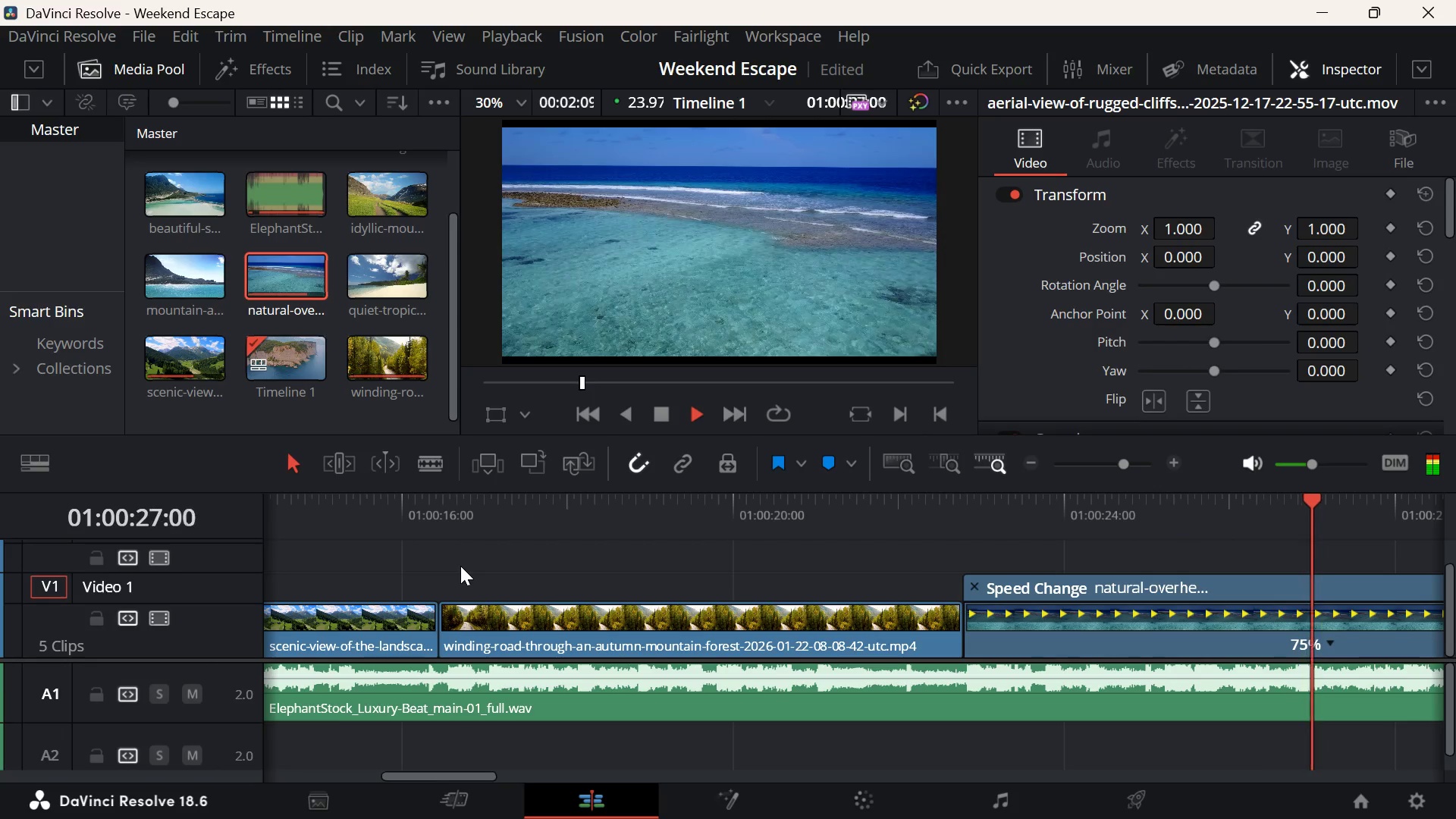 
key(Space)
 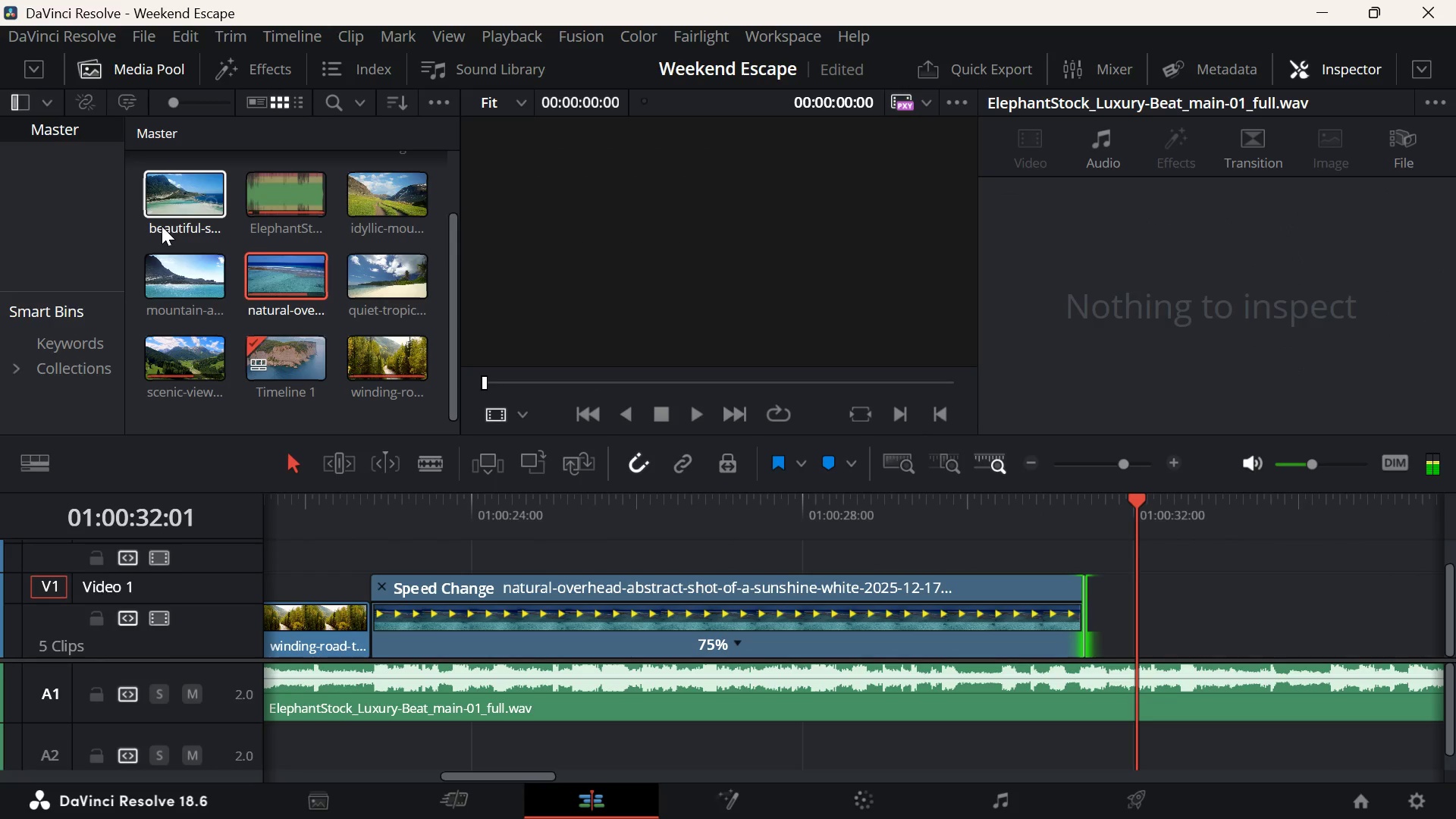 
scroll: coordinate [299, 280], scroll_direction: down, amount: 2.0
 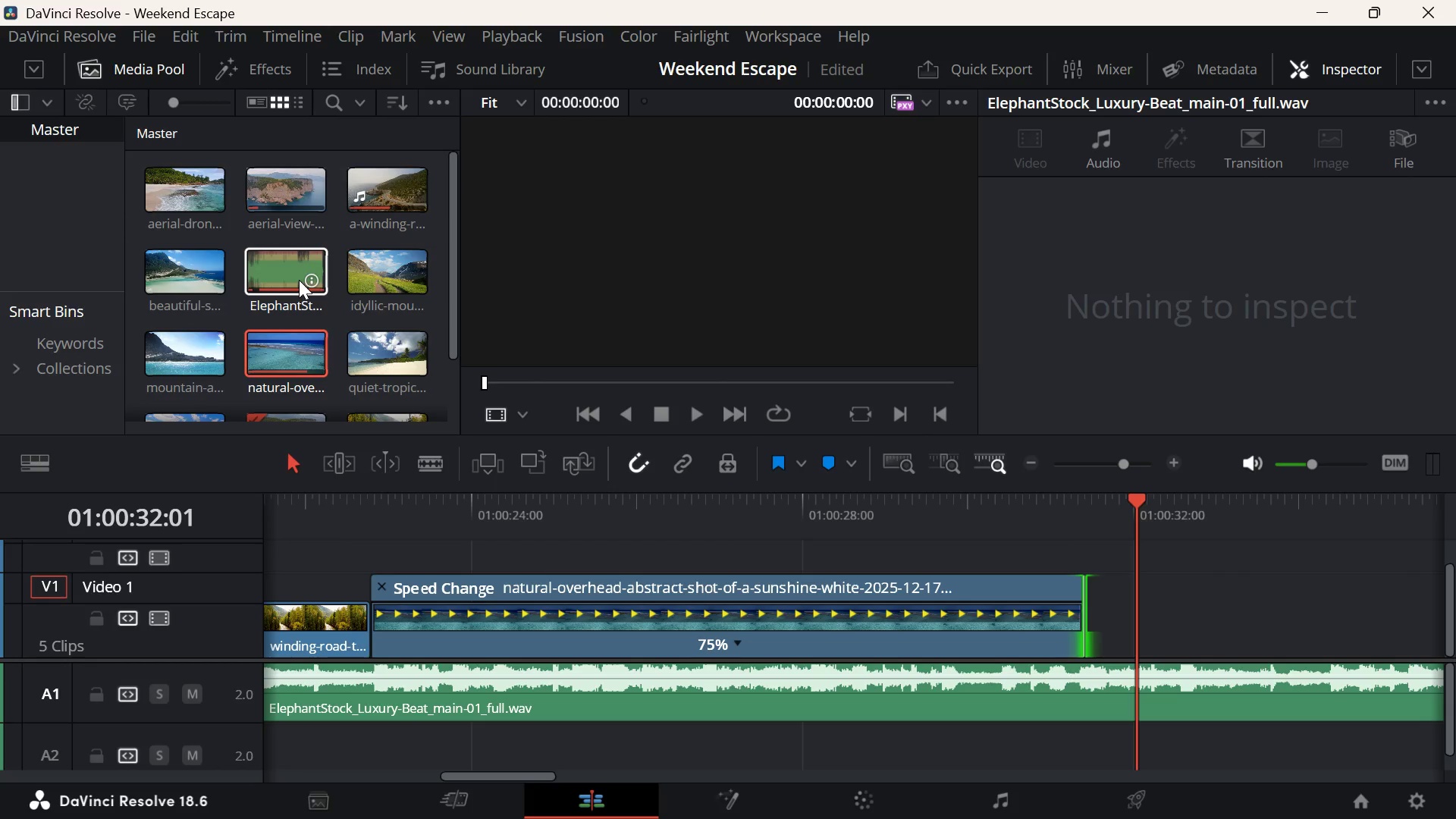 
left_click_drag(start_coordinate=[388, 265], to_coordinate=[1087, 623])
 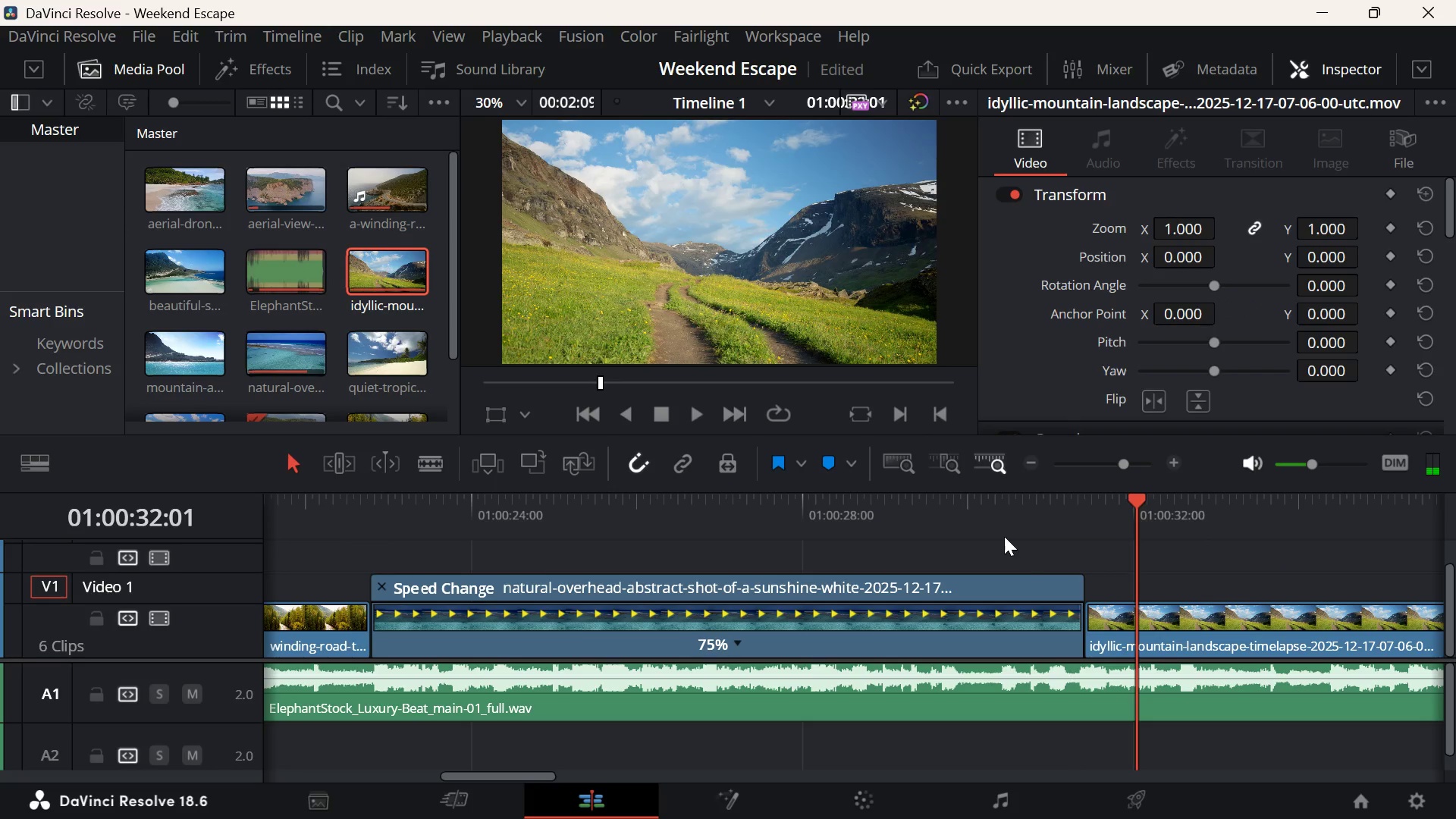 
left_click([1003, 536])
 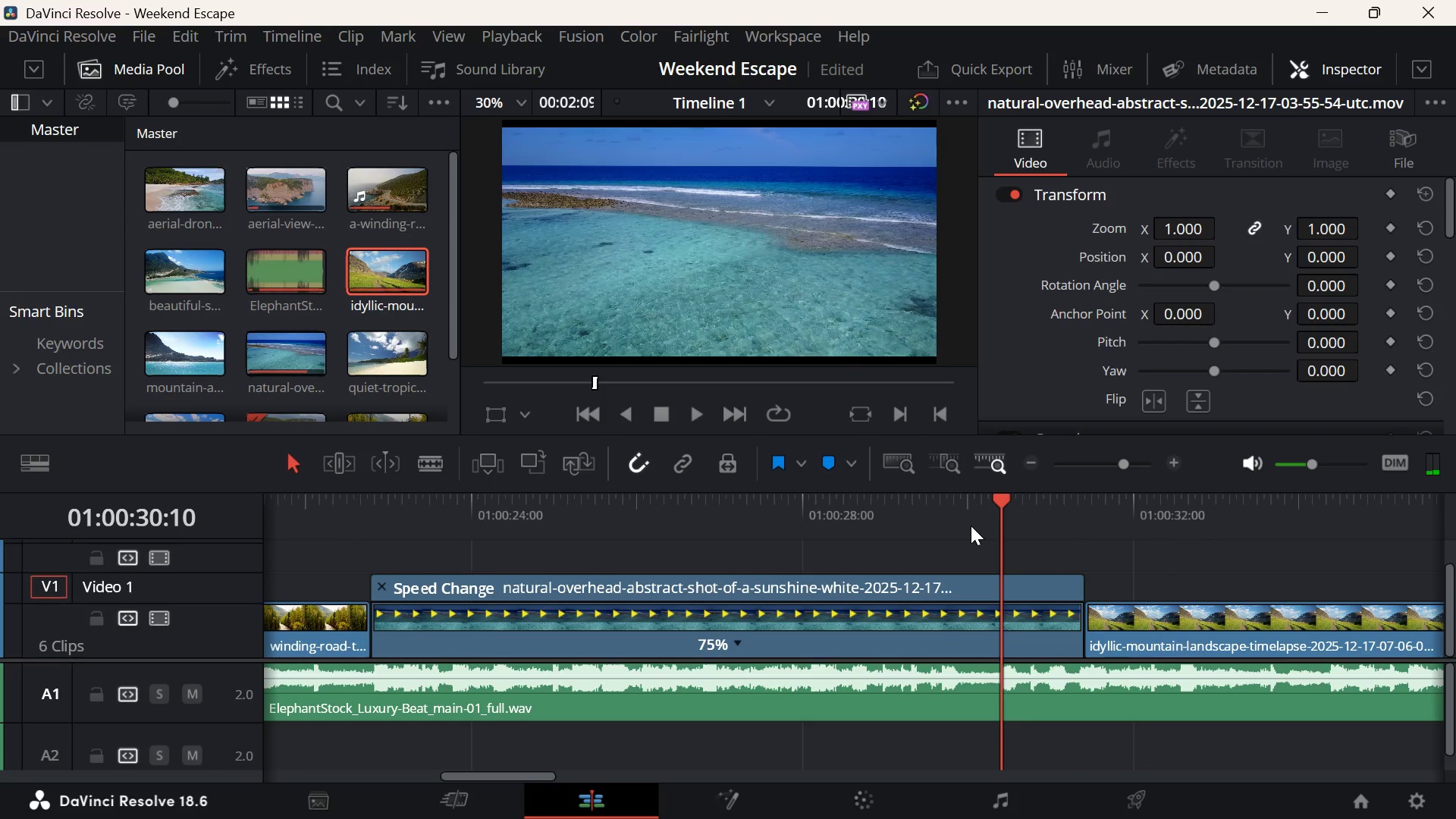 
key(Space)
 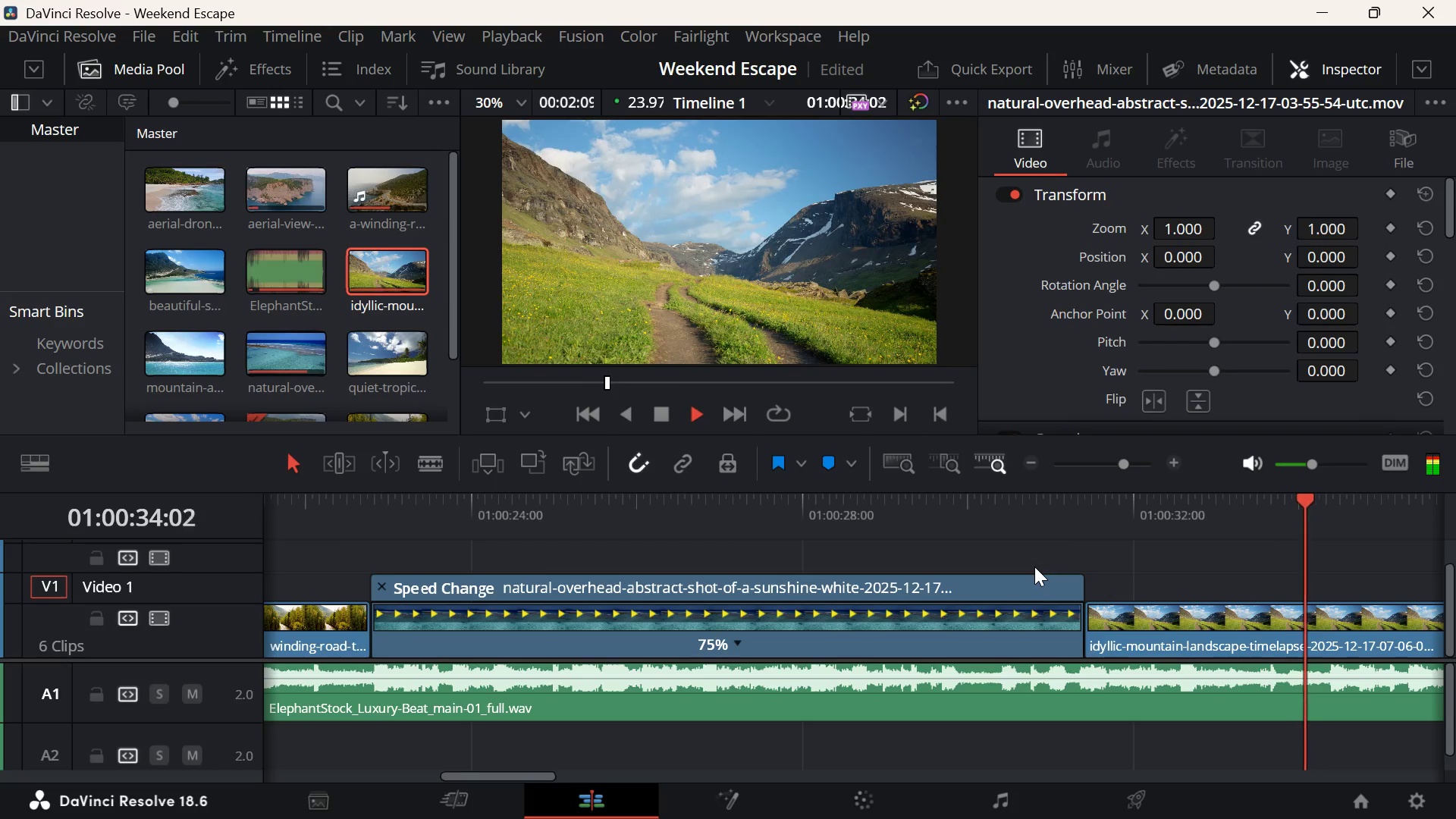 
wait(5.05)
 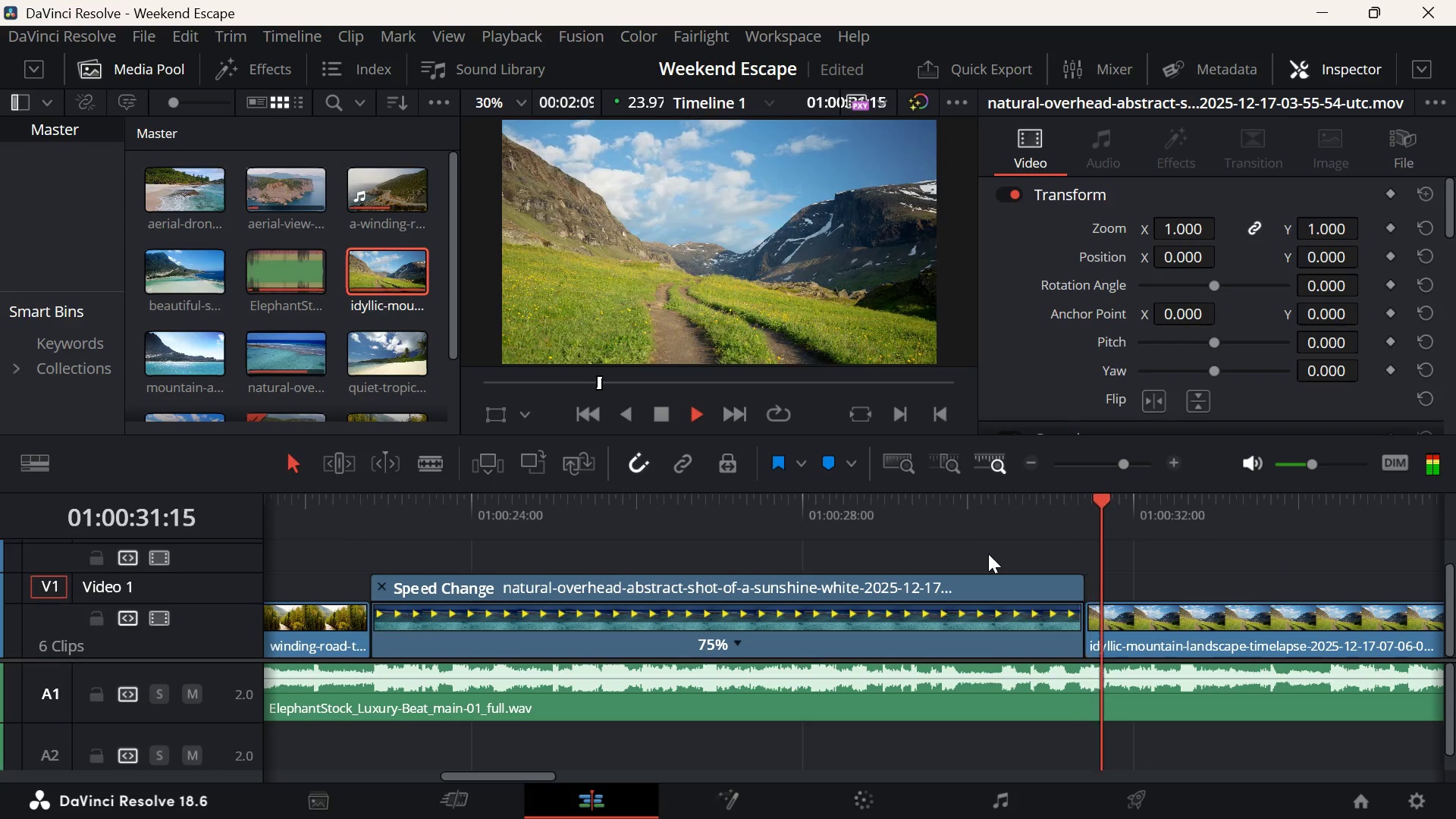 
key(Space)
 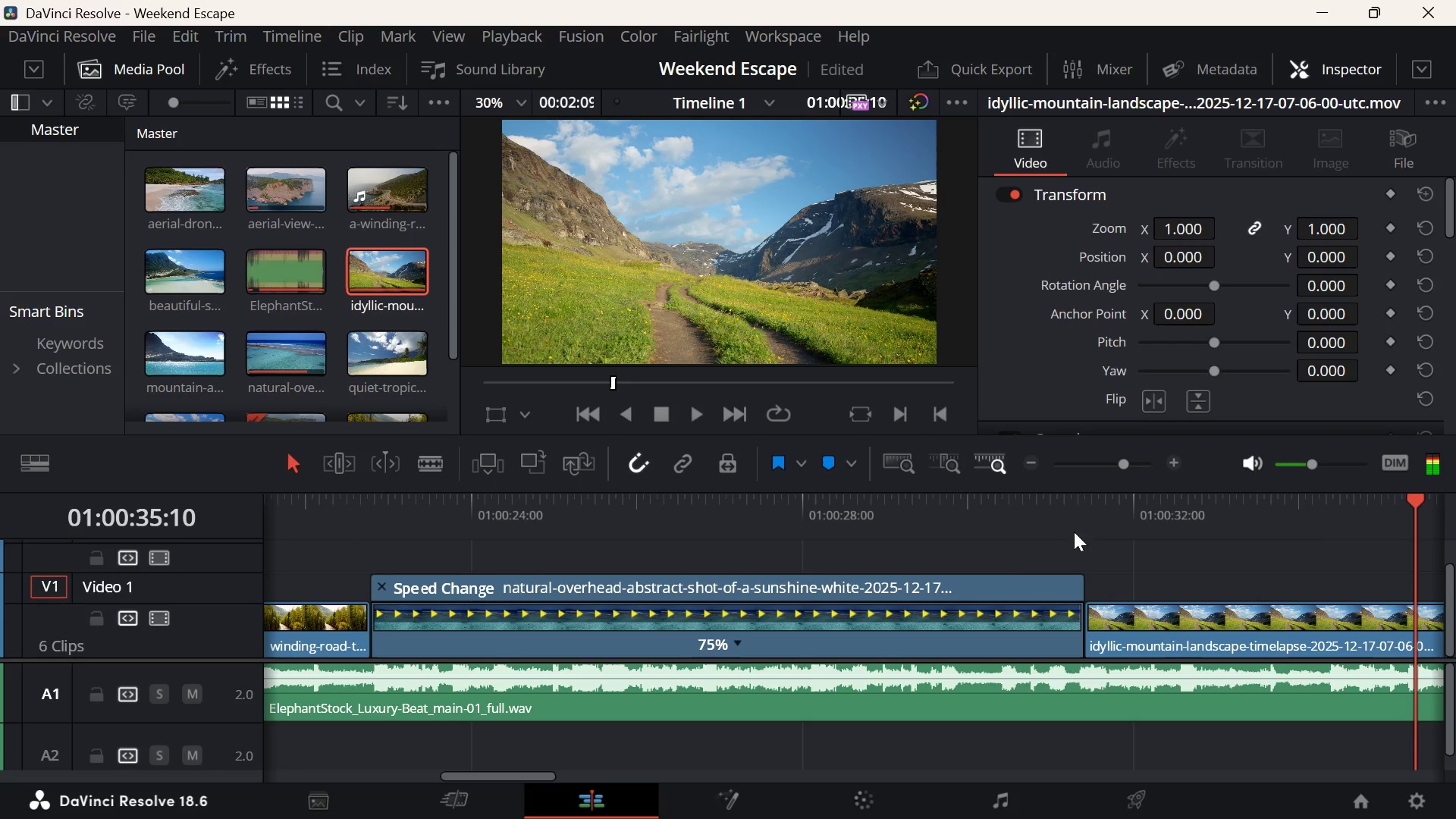 
left_click([992, 519])
 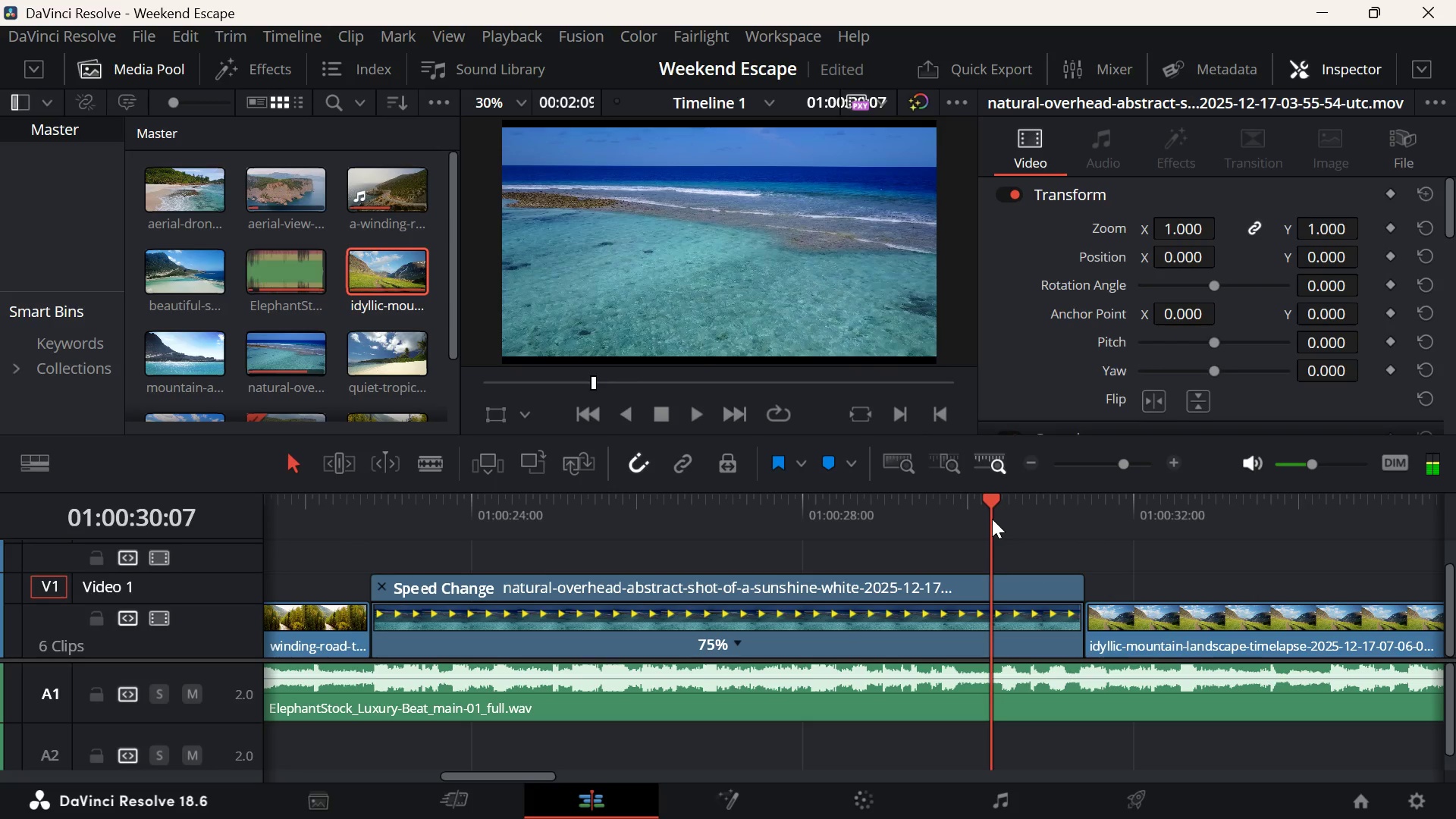 
key(Space)
 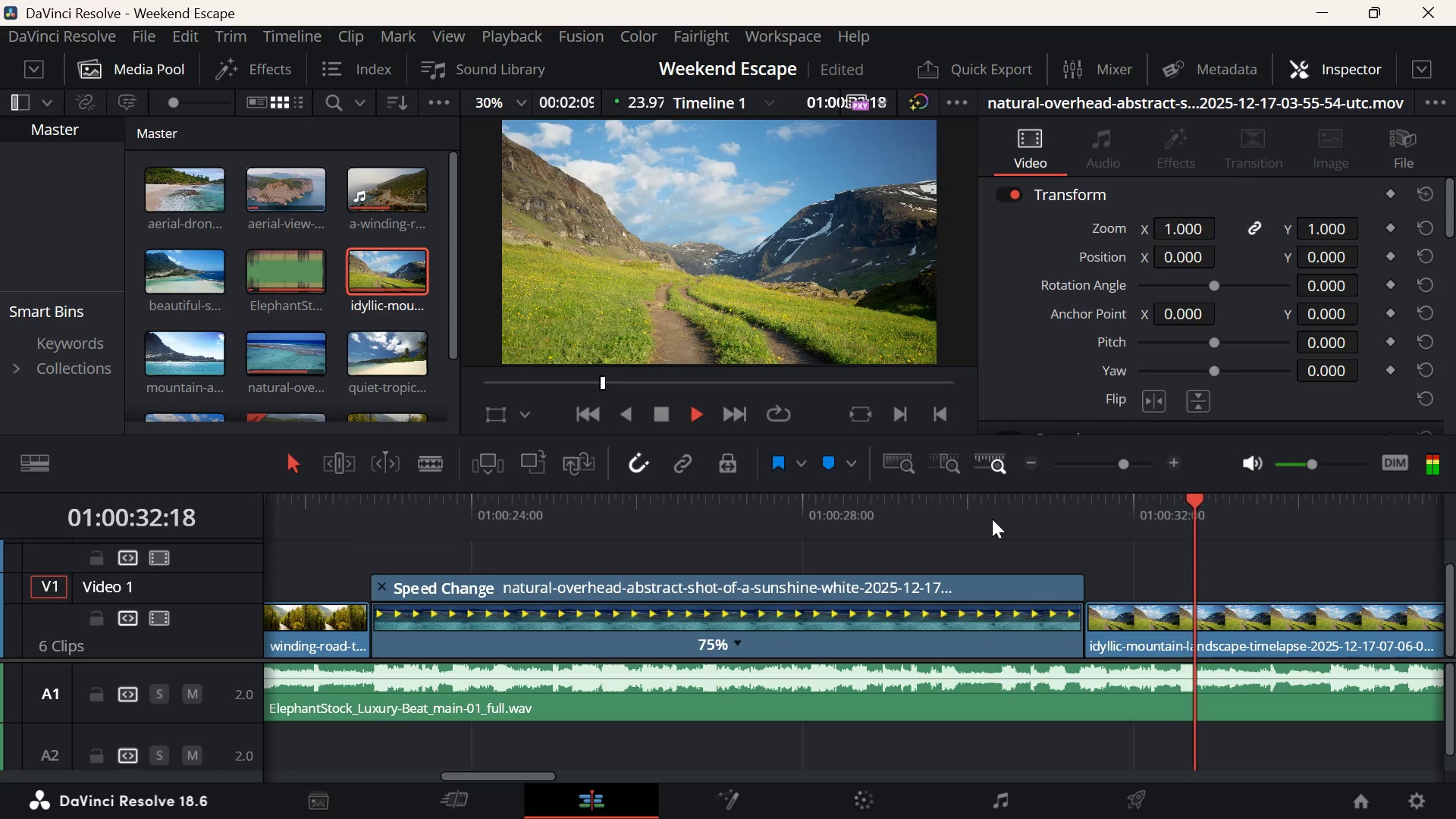 
key(Space)
 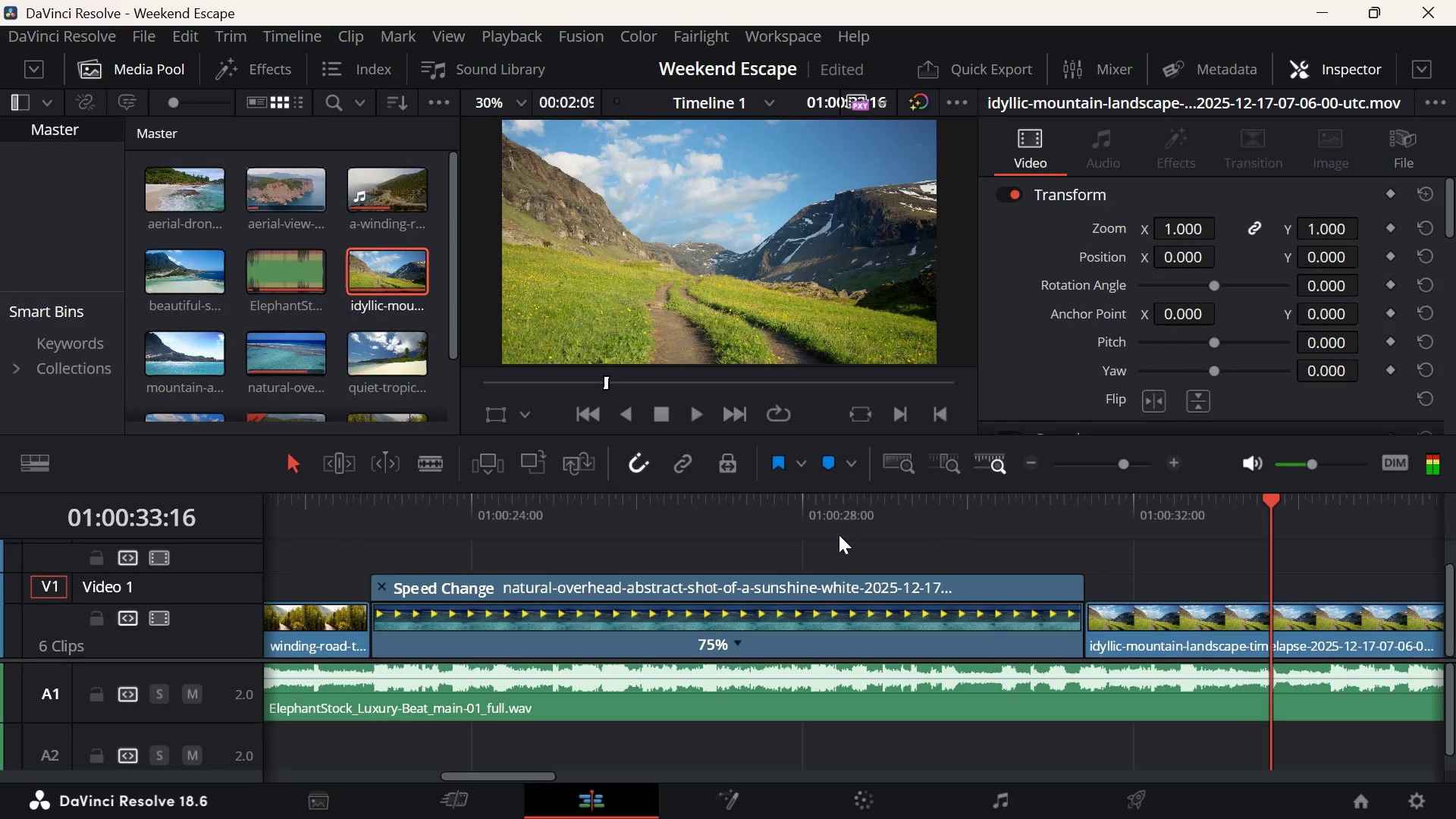 
left_click([839, 535])
 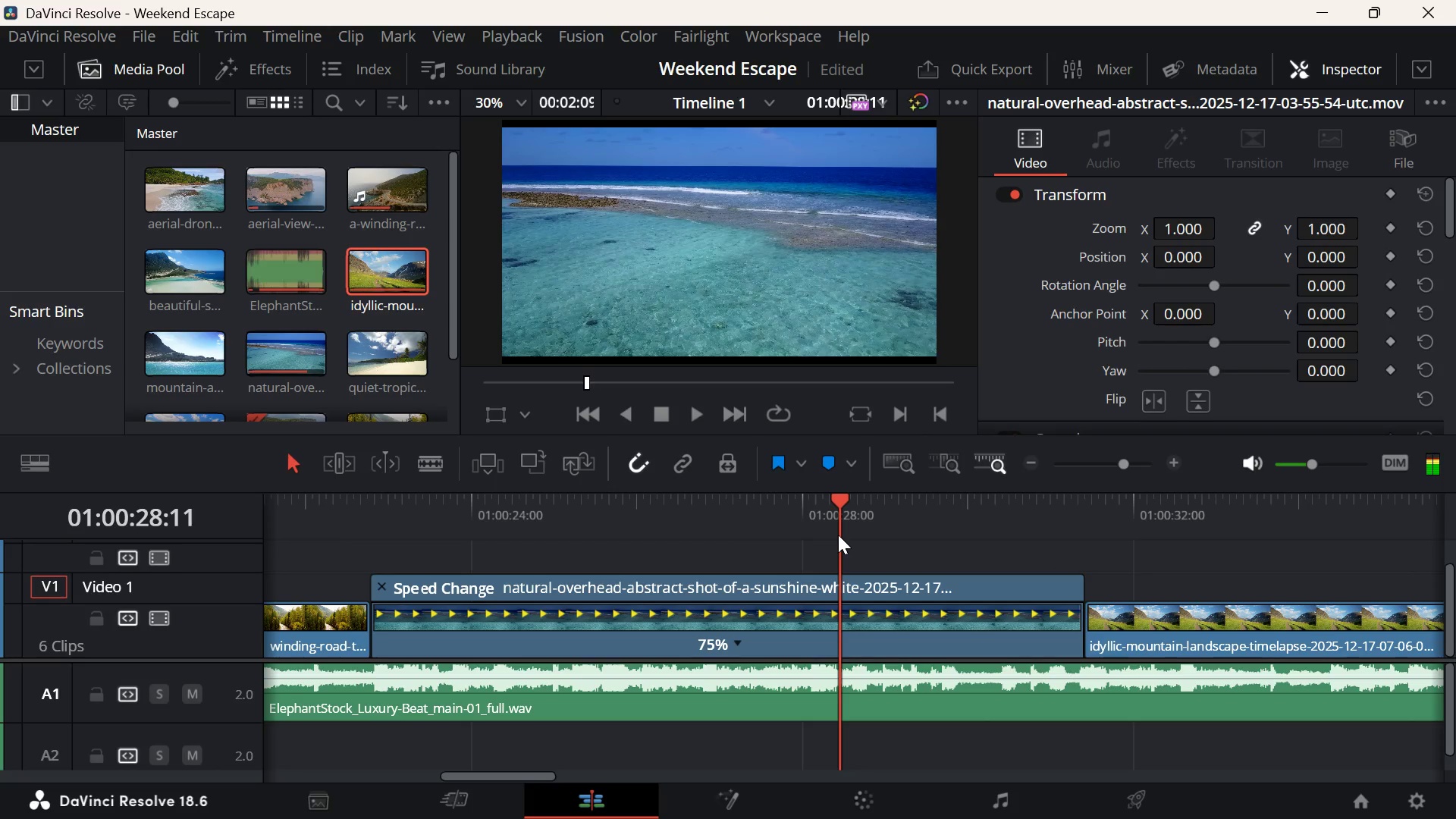 
key(Space)
 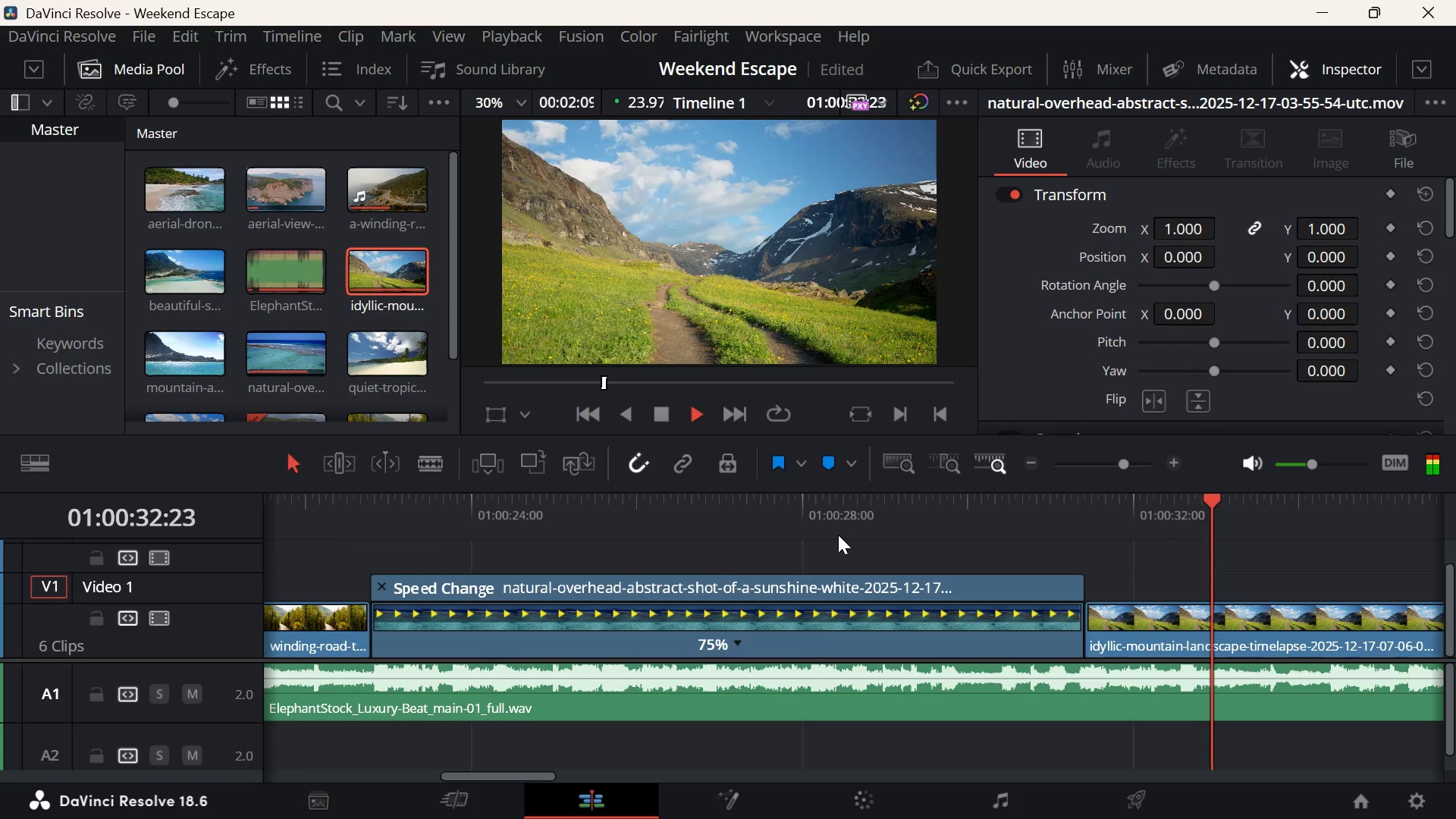 
wait(6.27)
 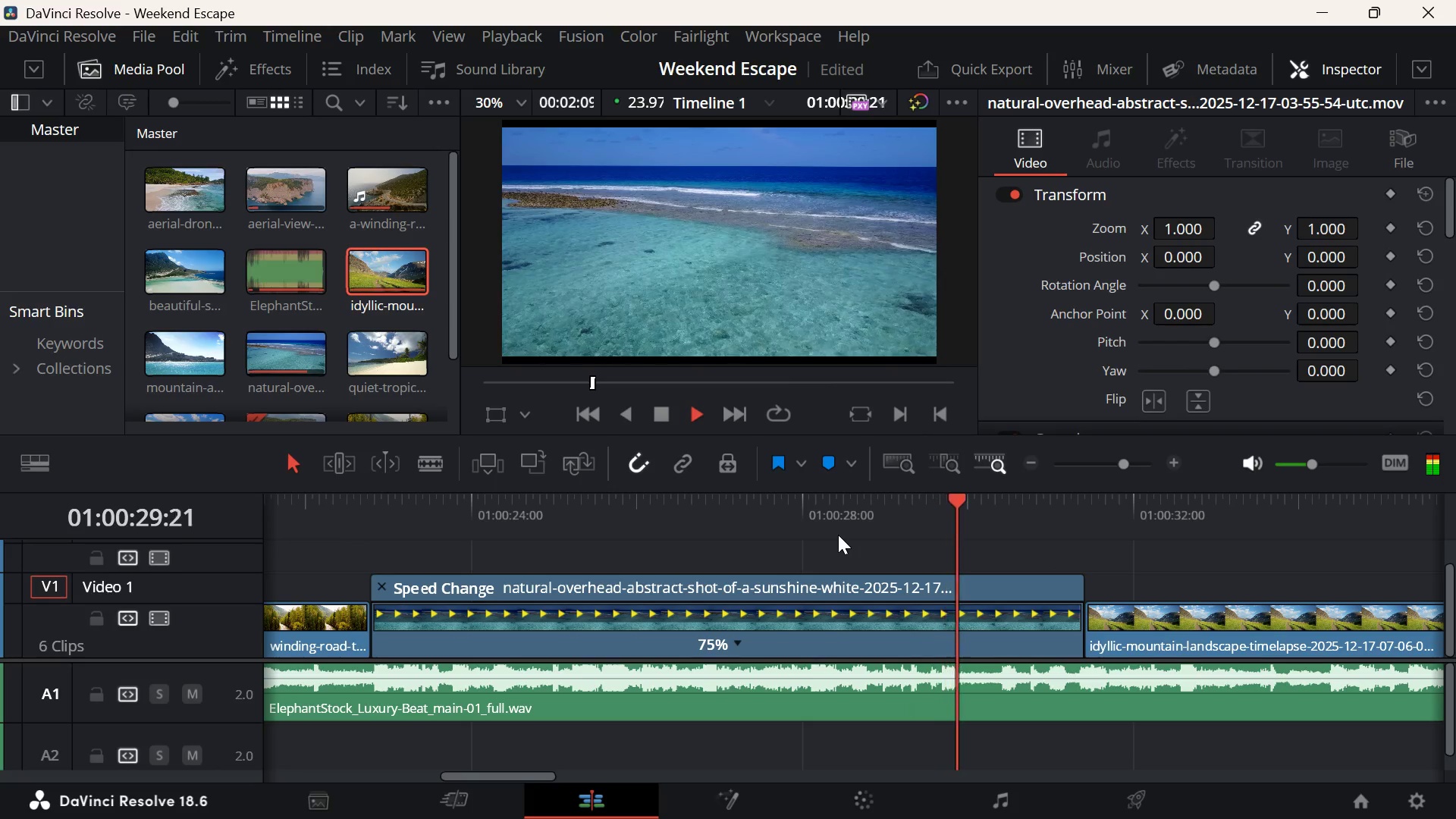 
key(Space)
 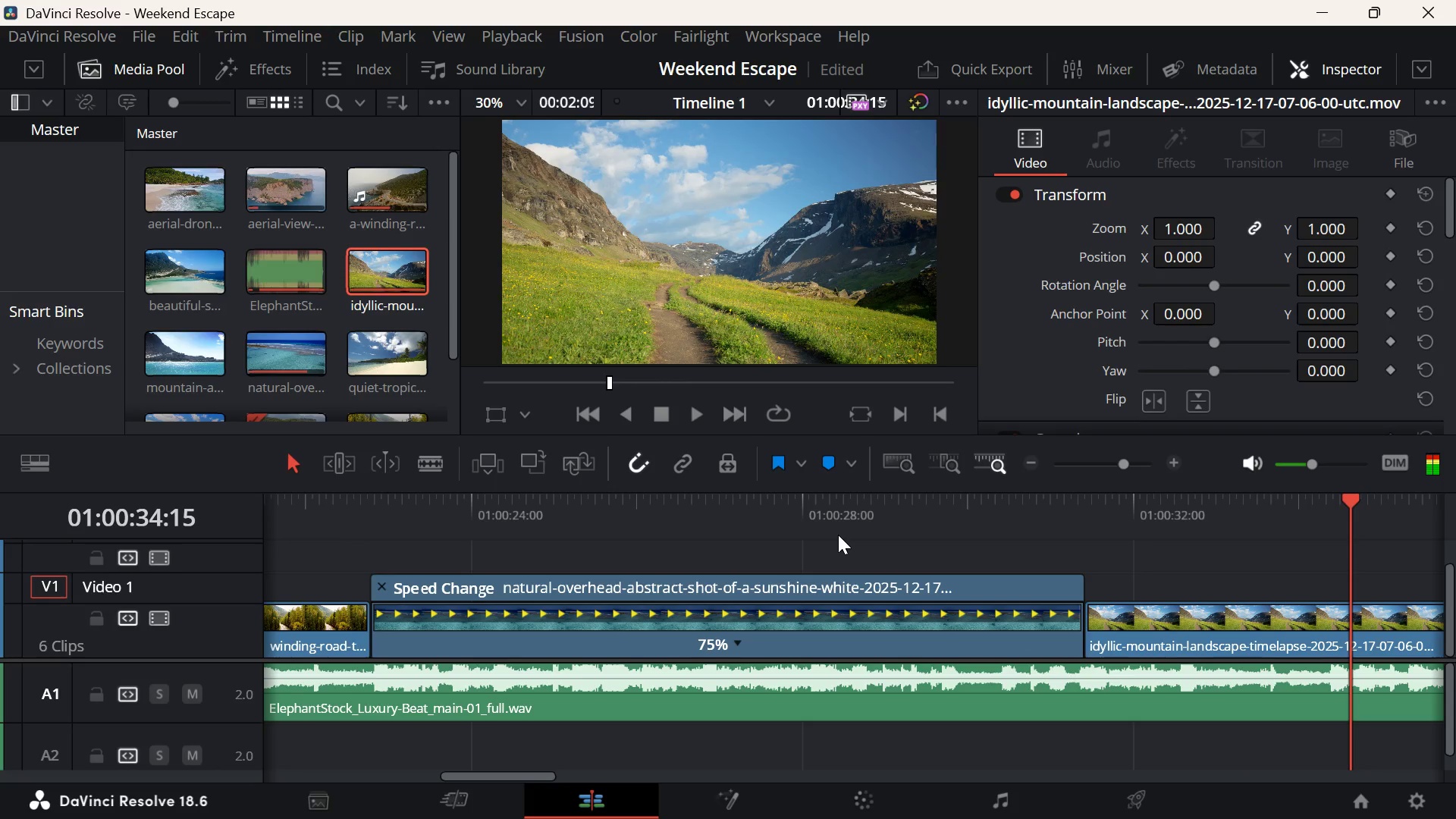 
key(Space)
 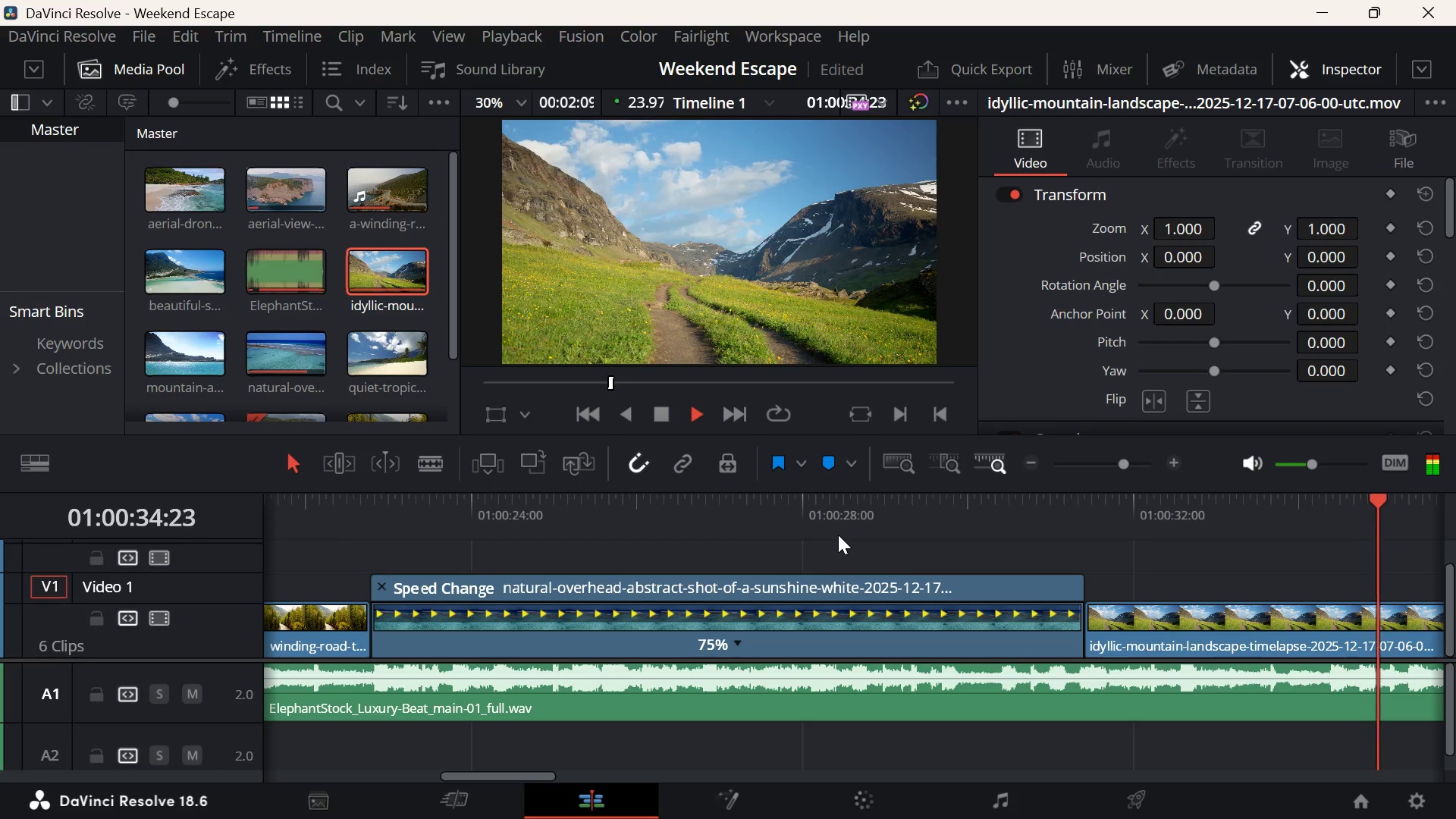 
key(Space)
 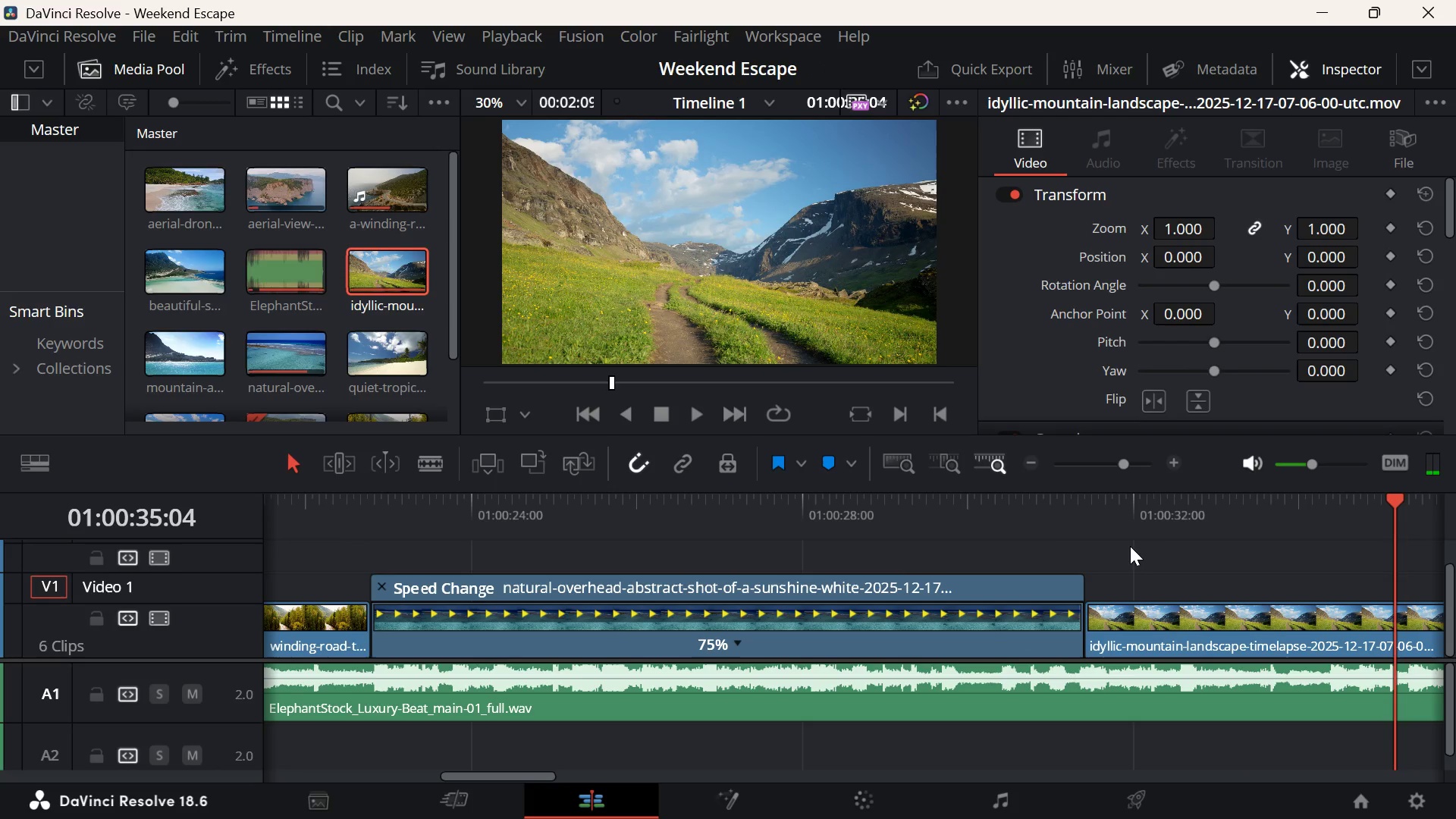 
left_click([813, 526])
 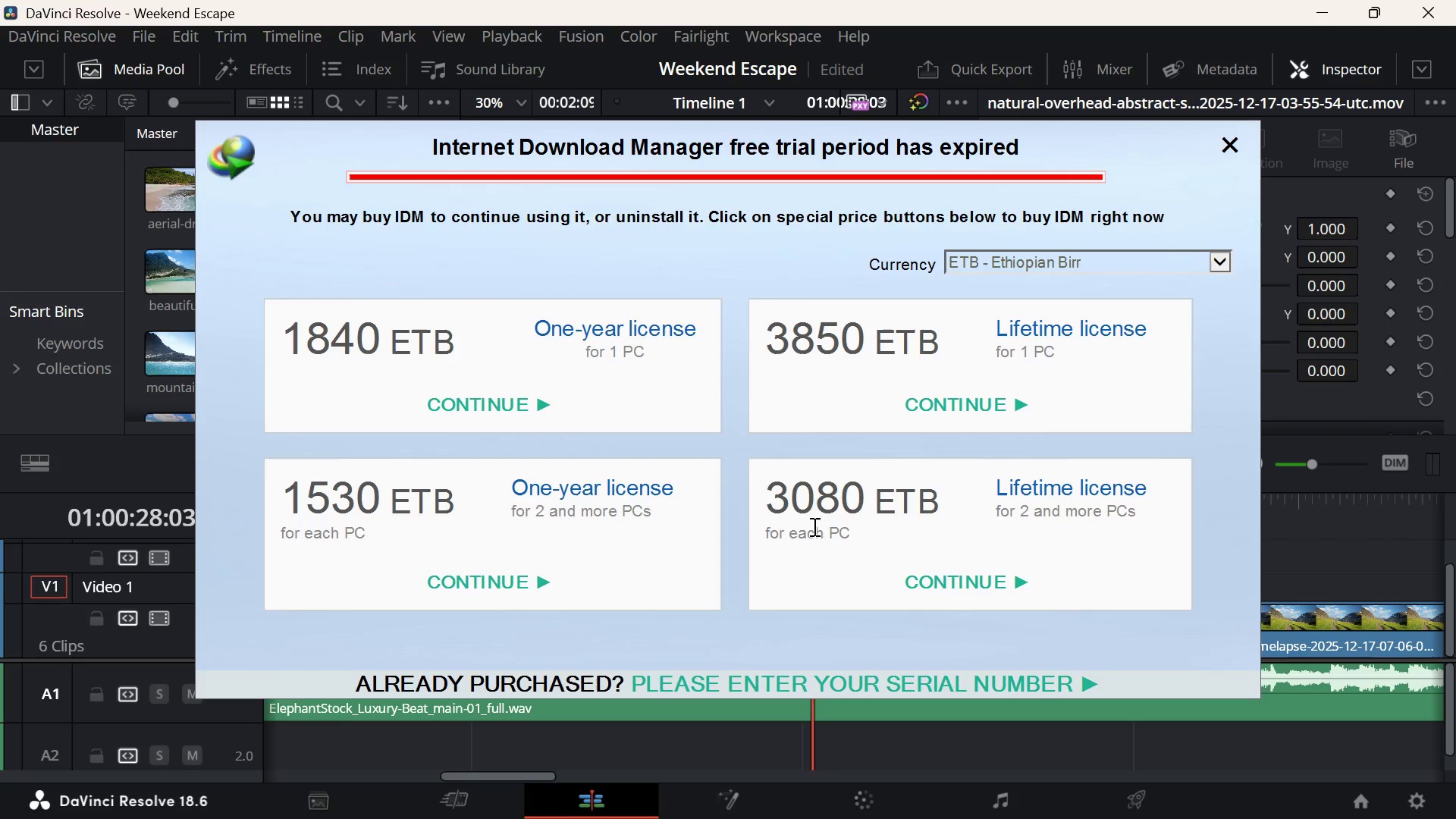 
wait(34.78)
 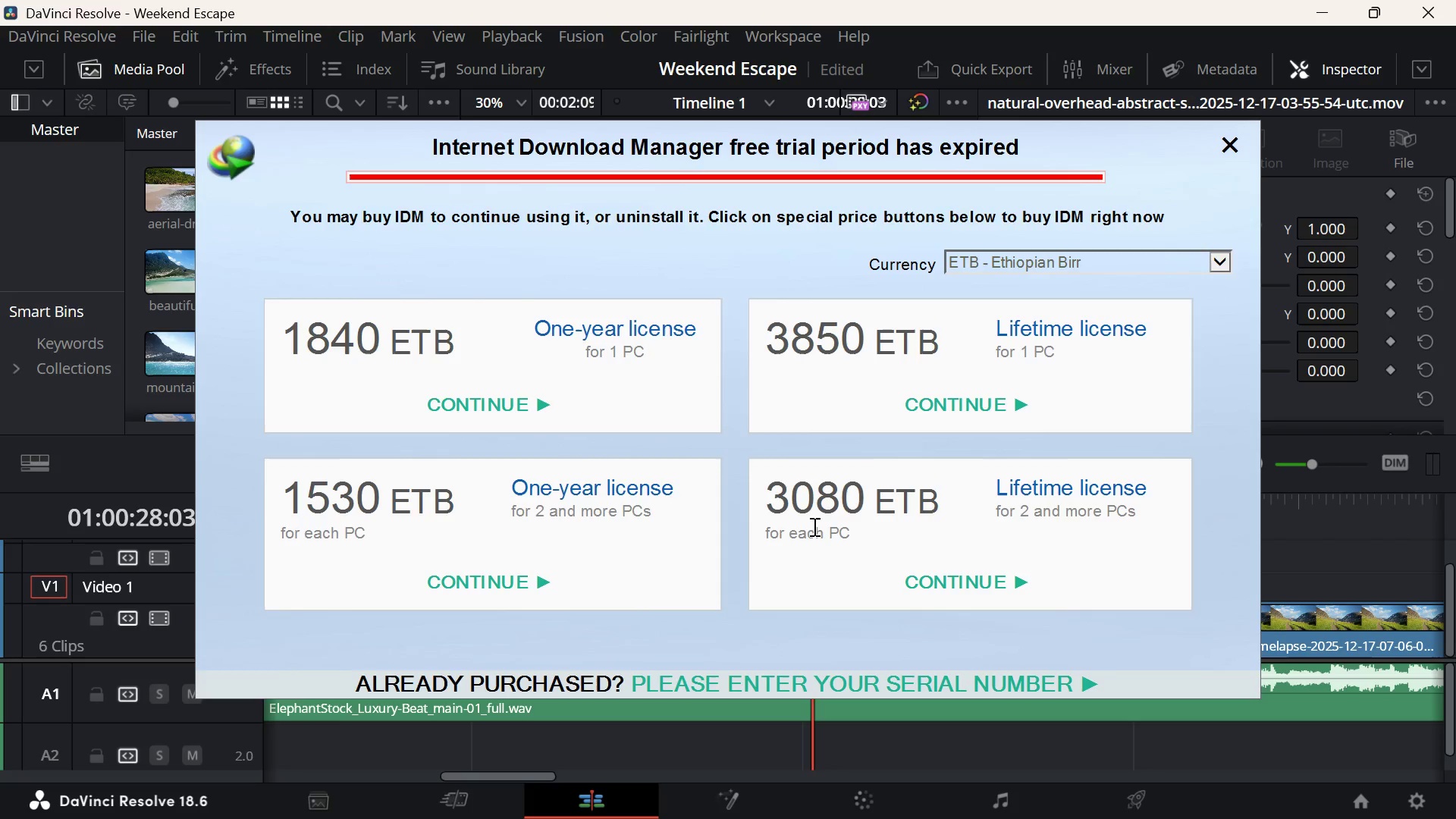 
left_click([1235, 148])
 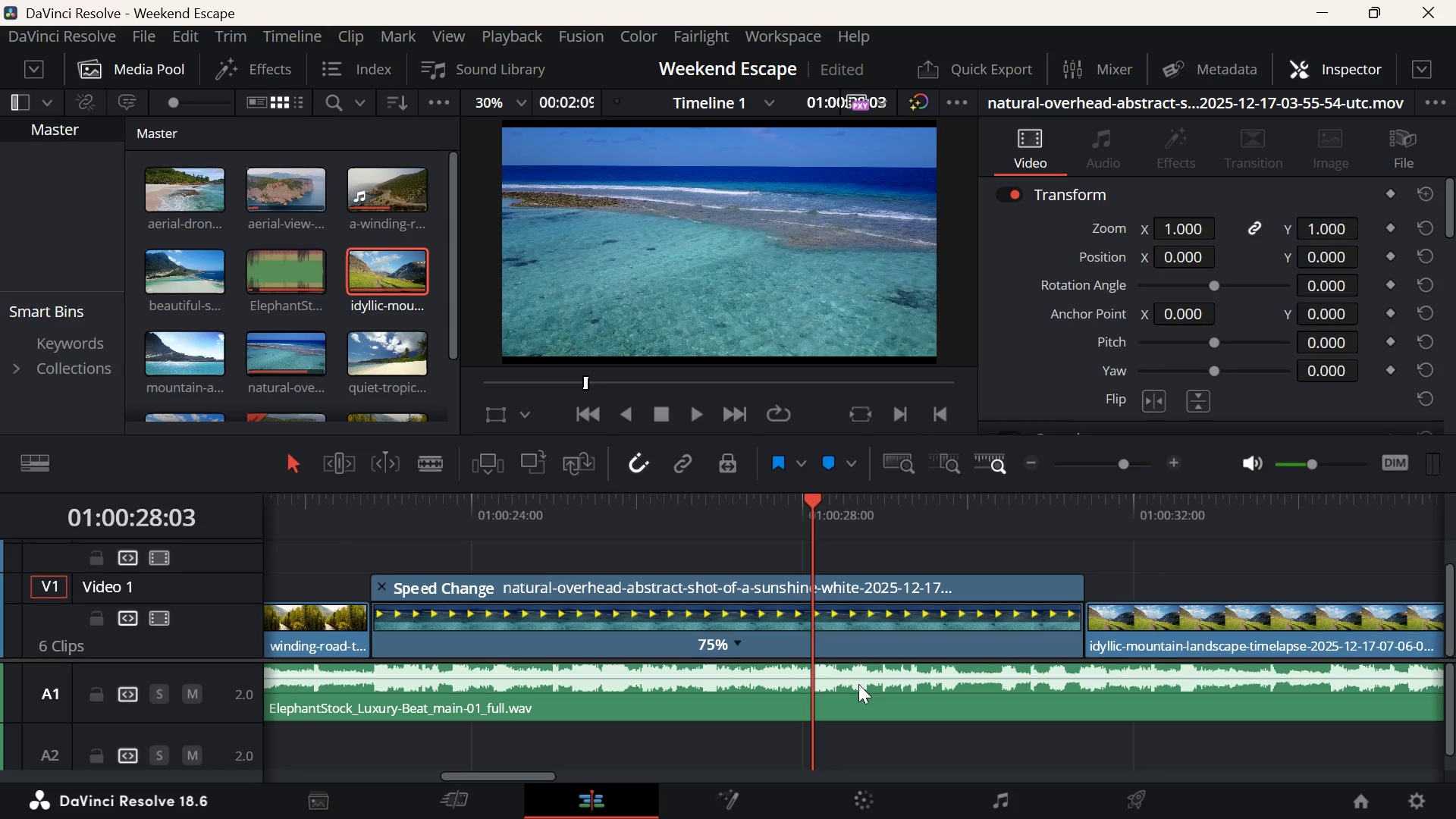 
wait(83.36)
 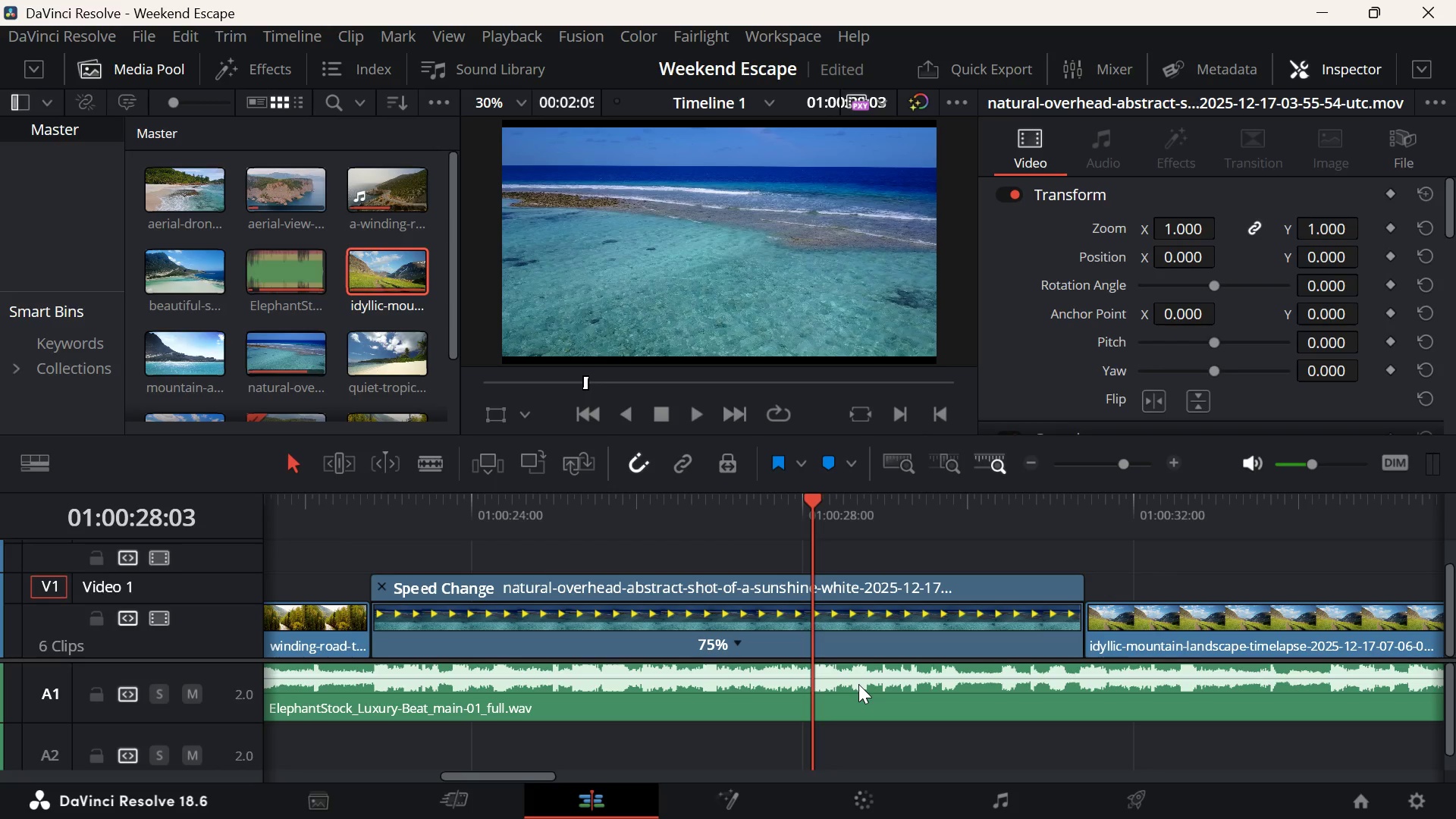 
left_click([674, 522])
 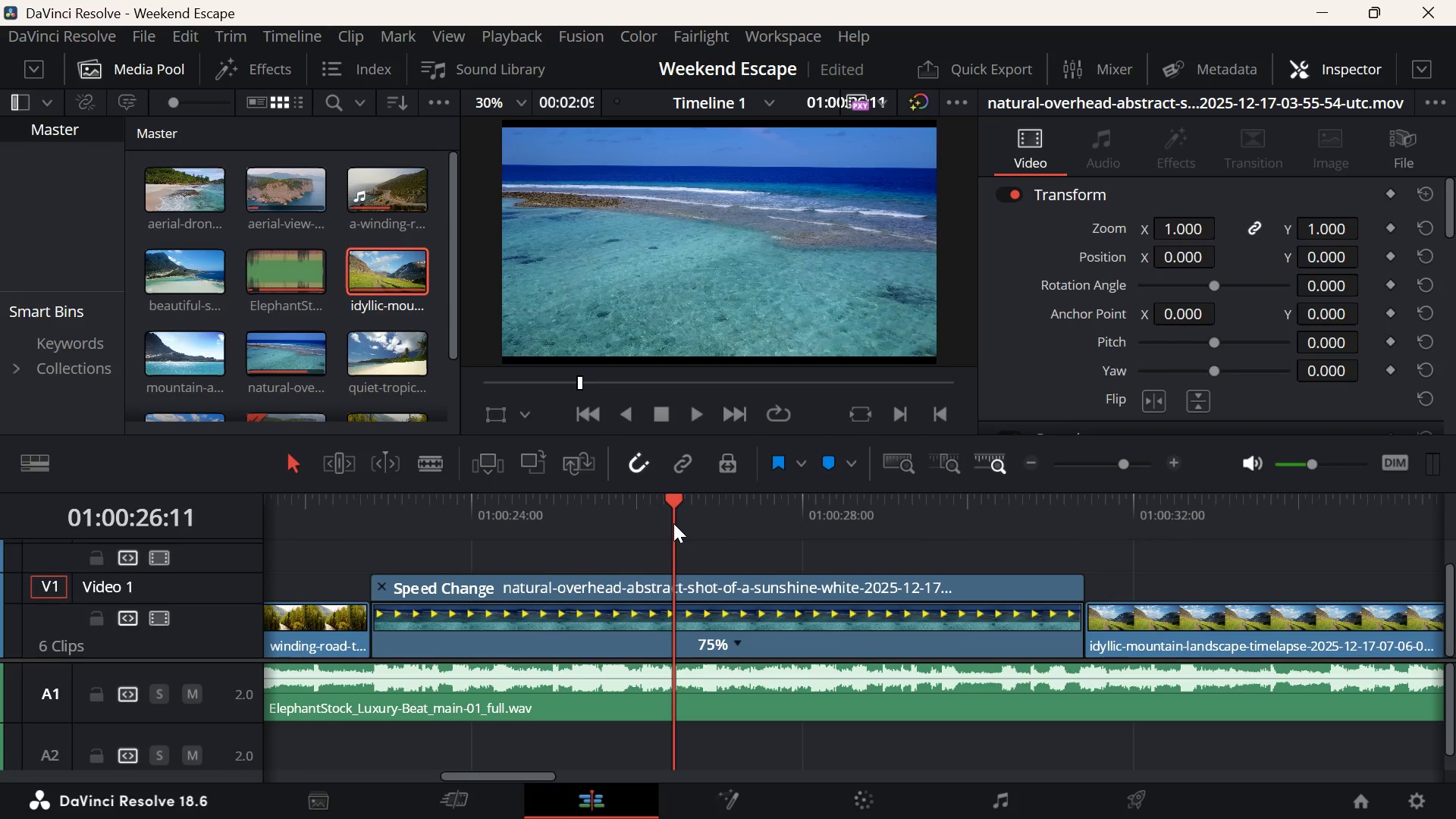 
key(Space)
 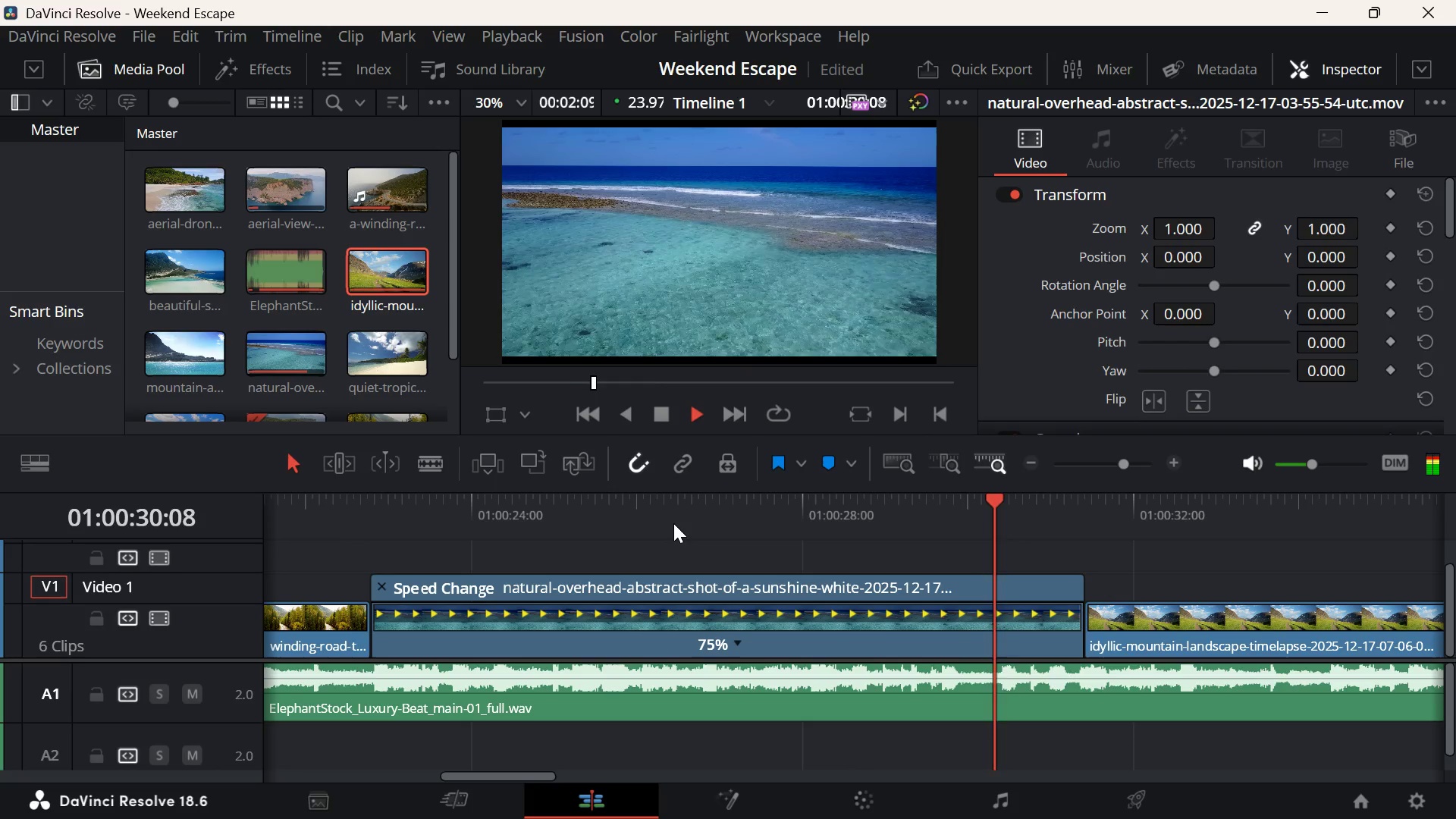 
wait(9.02)
 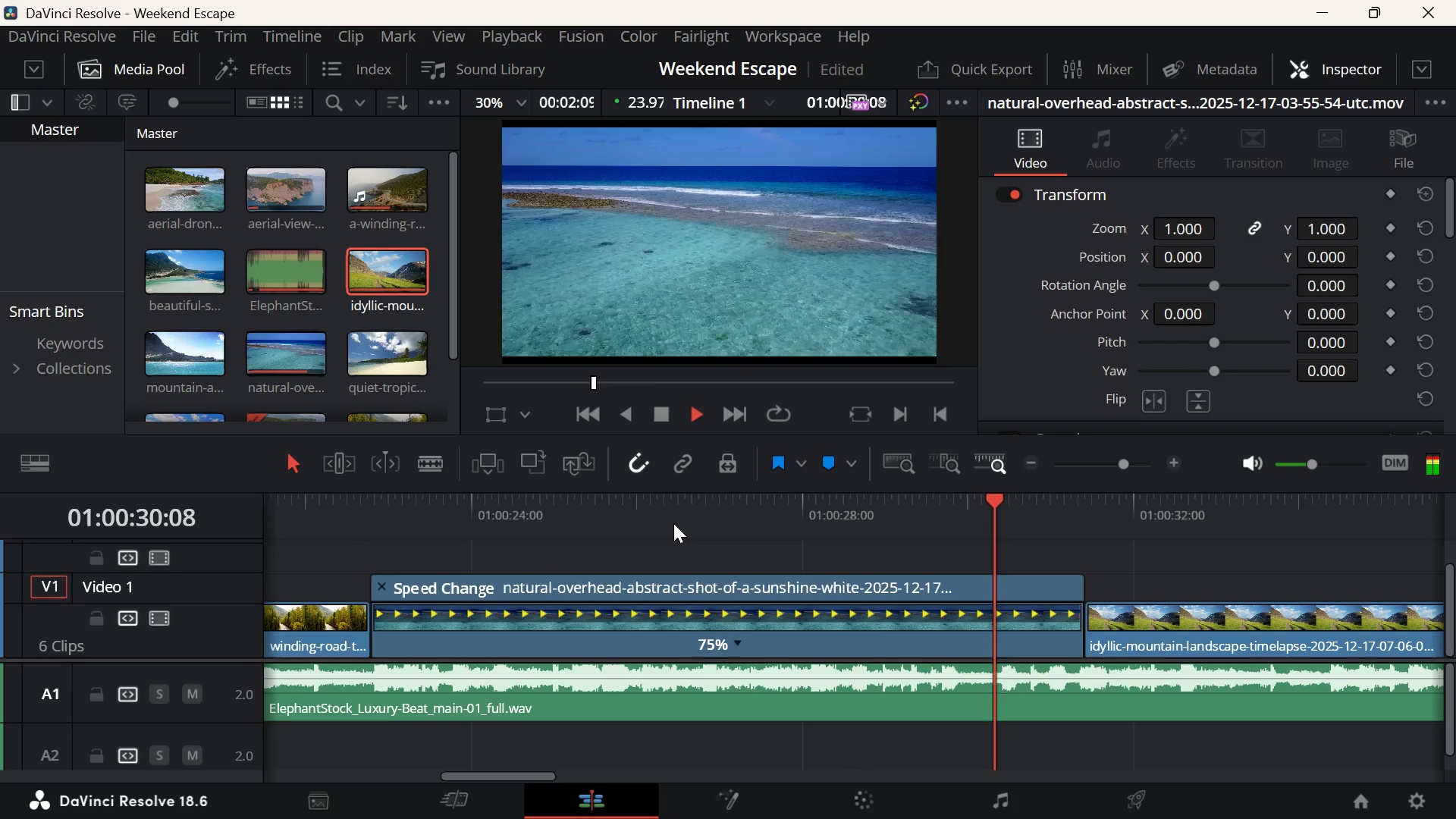 
key(Space)
 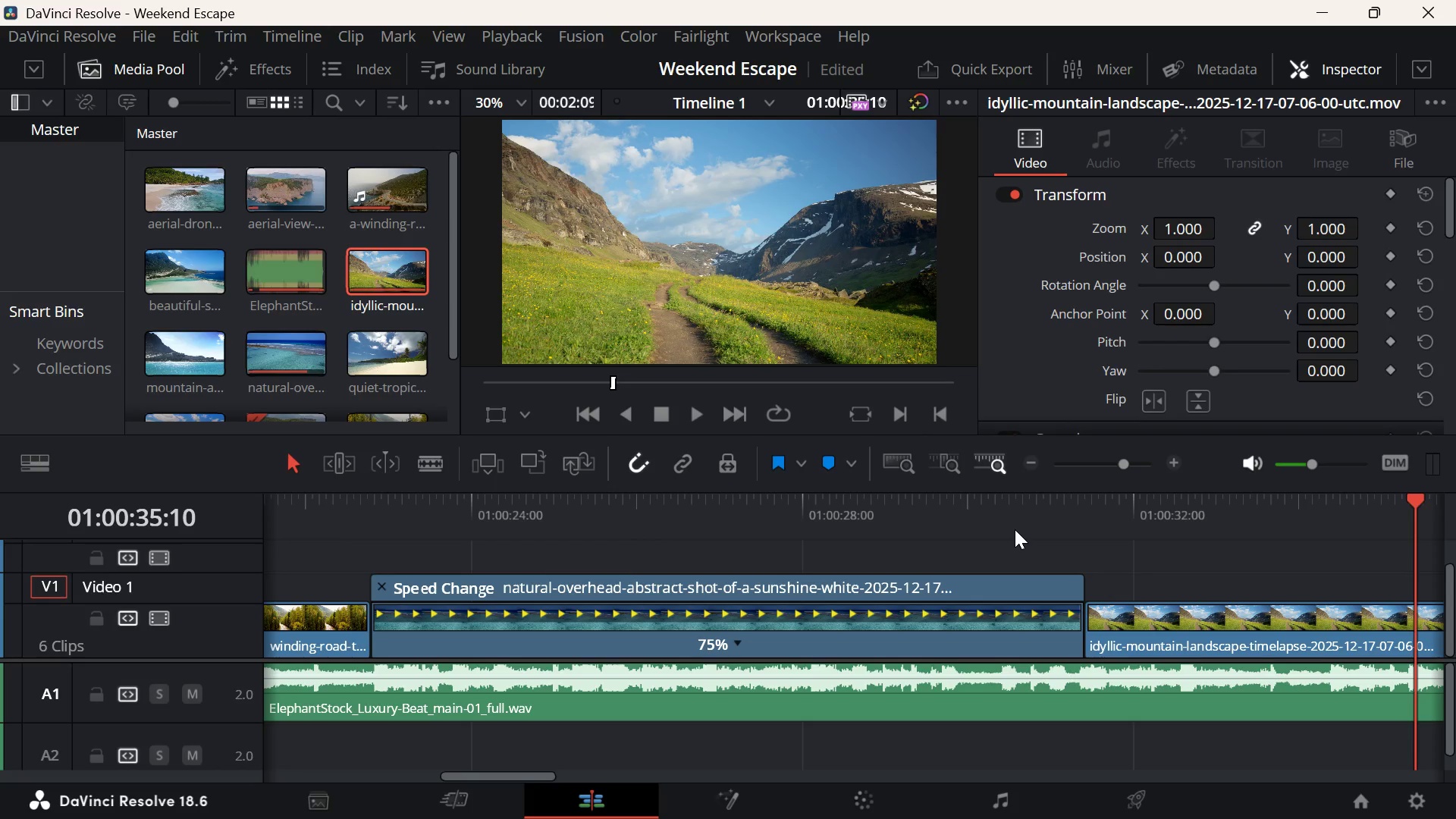 
wait(21.33)
 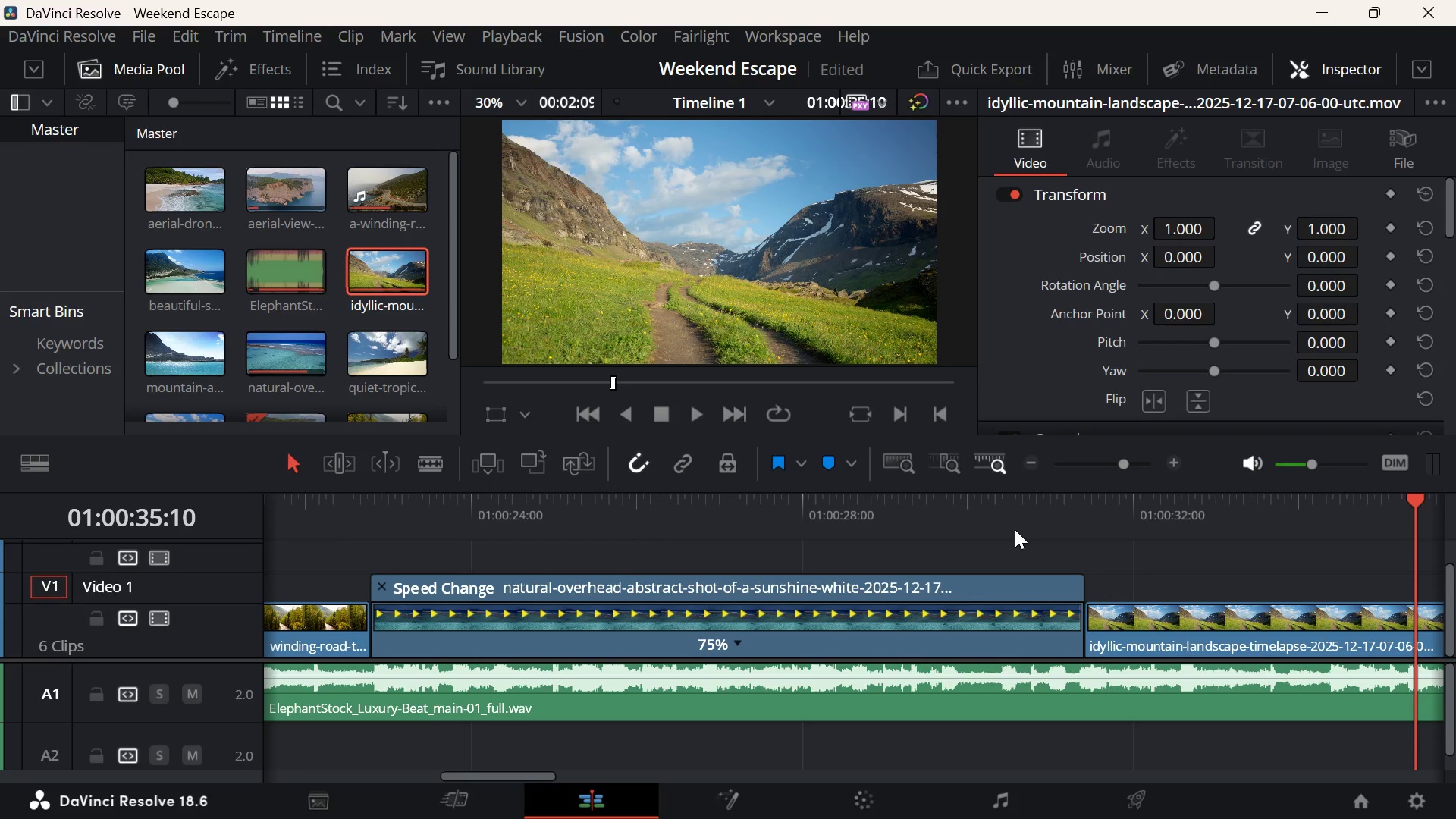 
left_click([893, 515])
 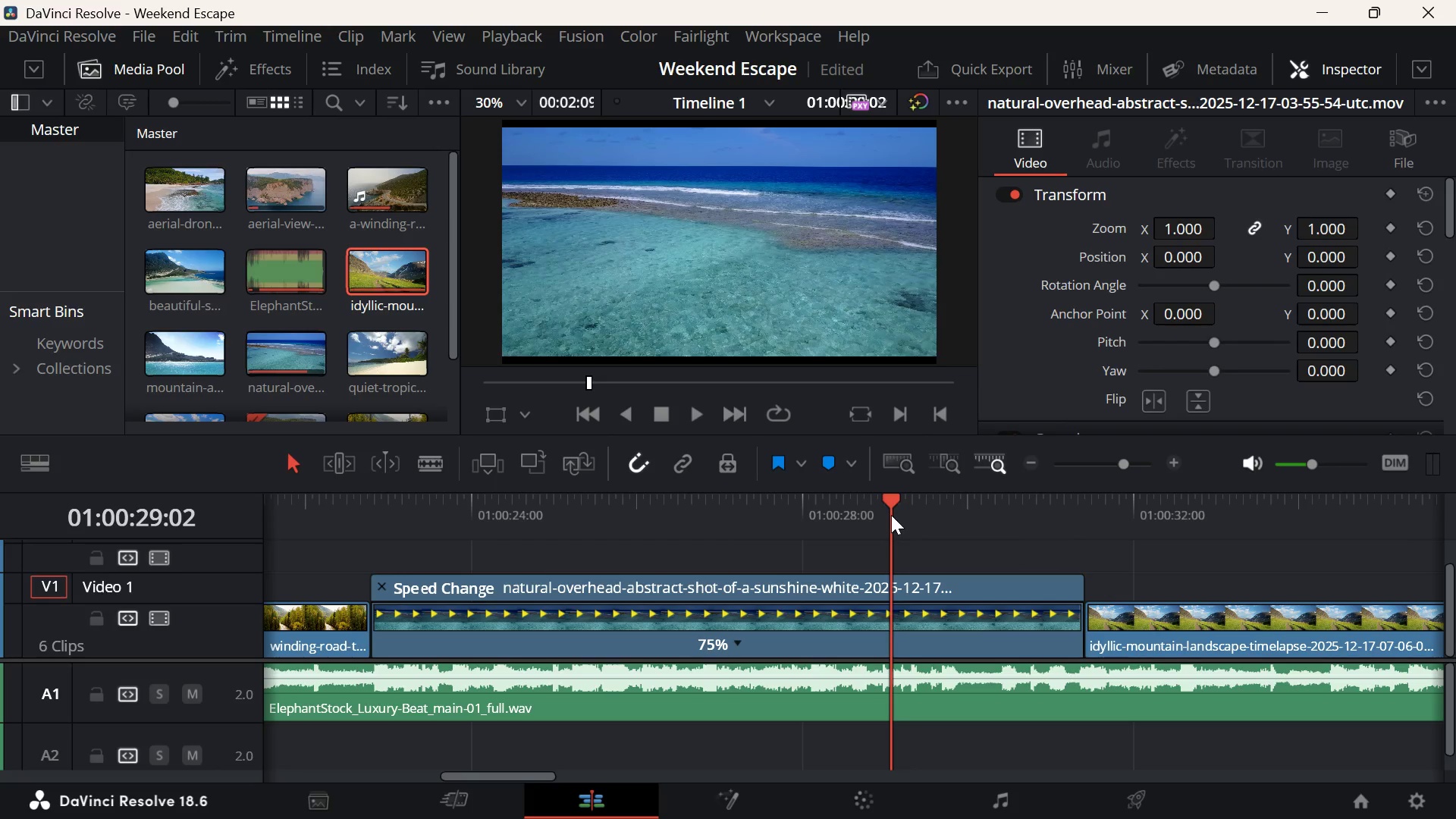 
key(Space)
 